 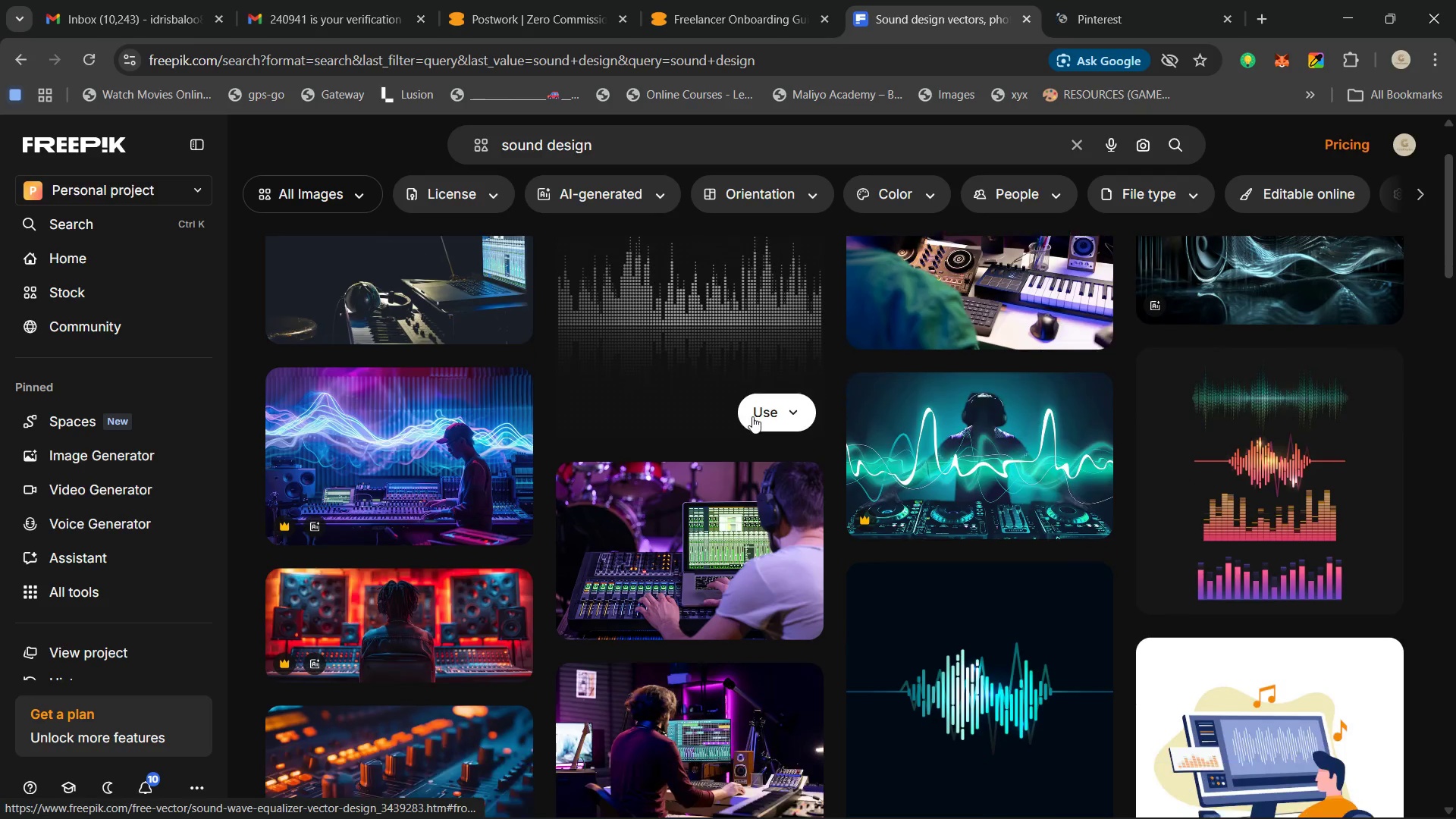 
scroll: coordinate [1018, 497], scroll_direction: up, amount: 2.0
 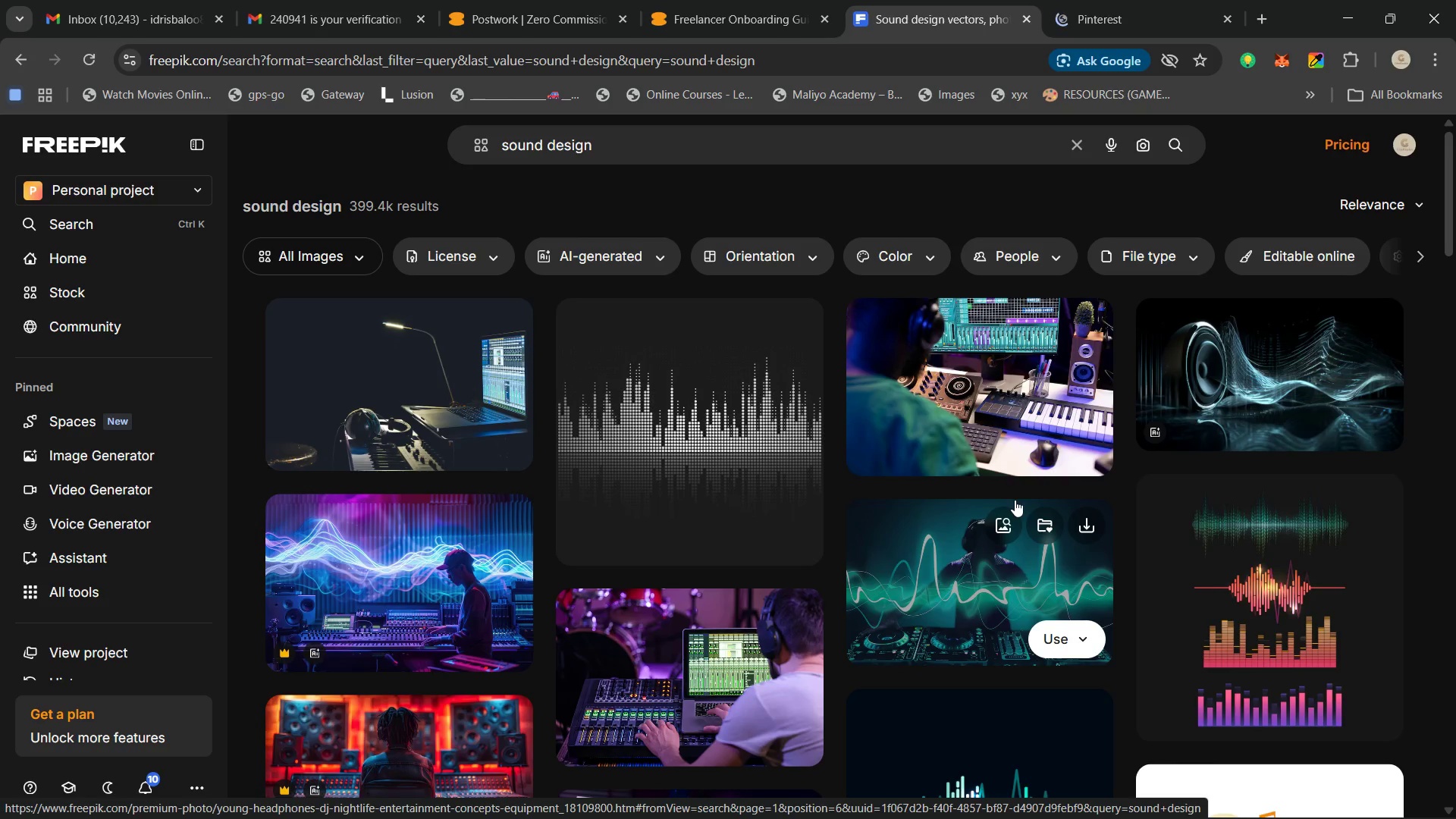 
scroll: coordinate [883, 450], scroll_direction: down, amount: 9.0
 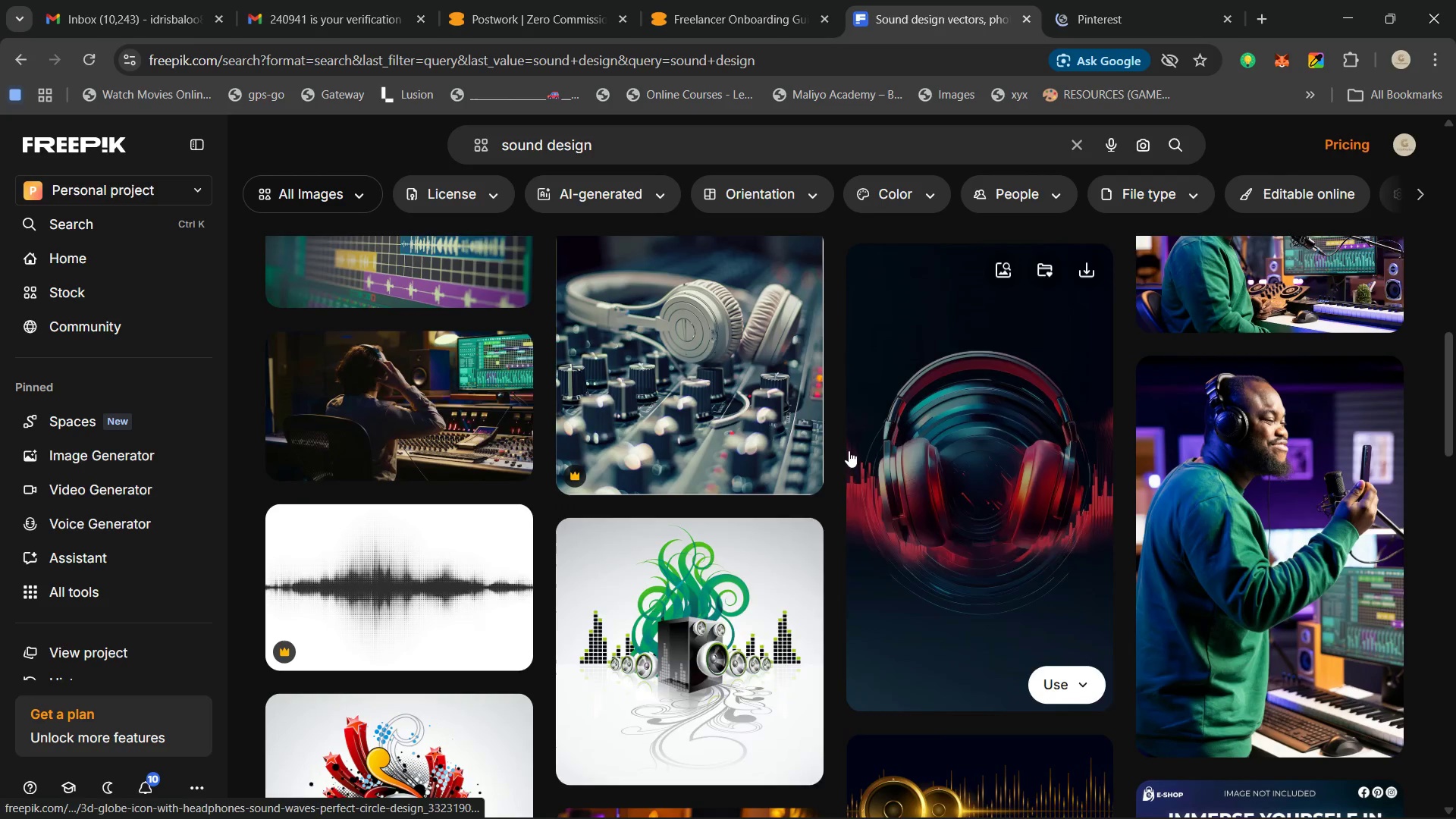 
scroll: coordinate [1095, 627], scroll_direction: down, amount: 6.0
 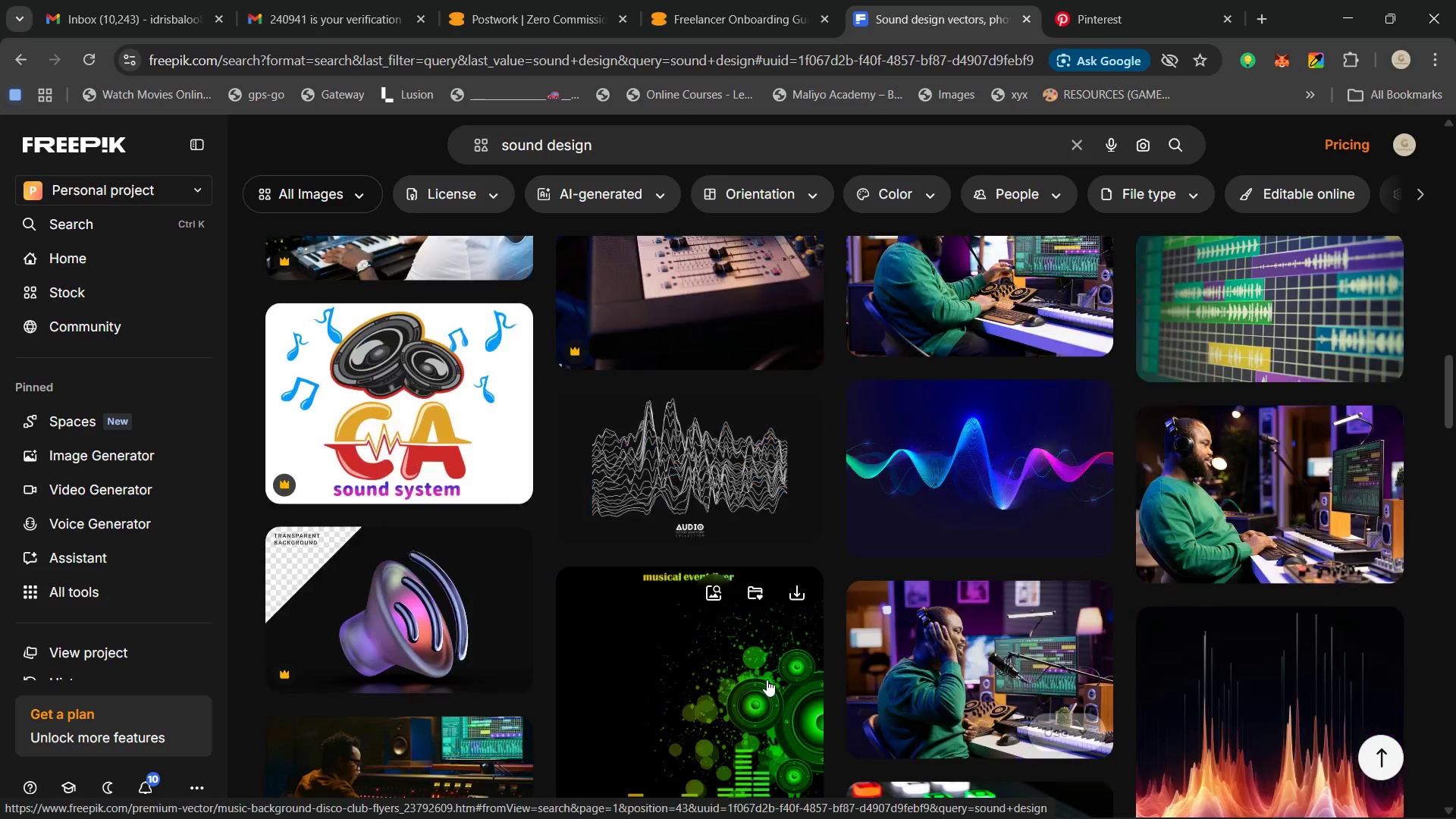 
scroll: coordinate [1226, 590], scroll_direction: down, amount: 16.0
 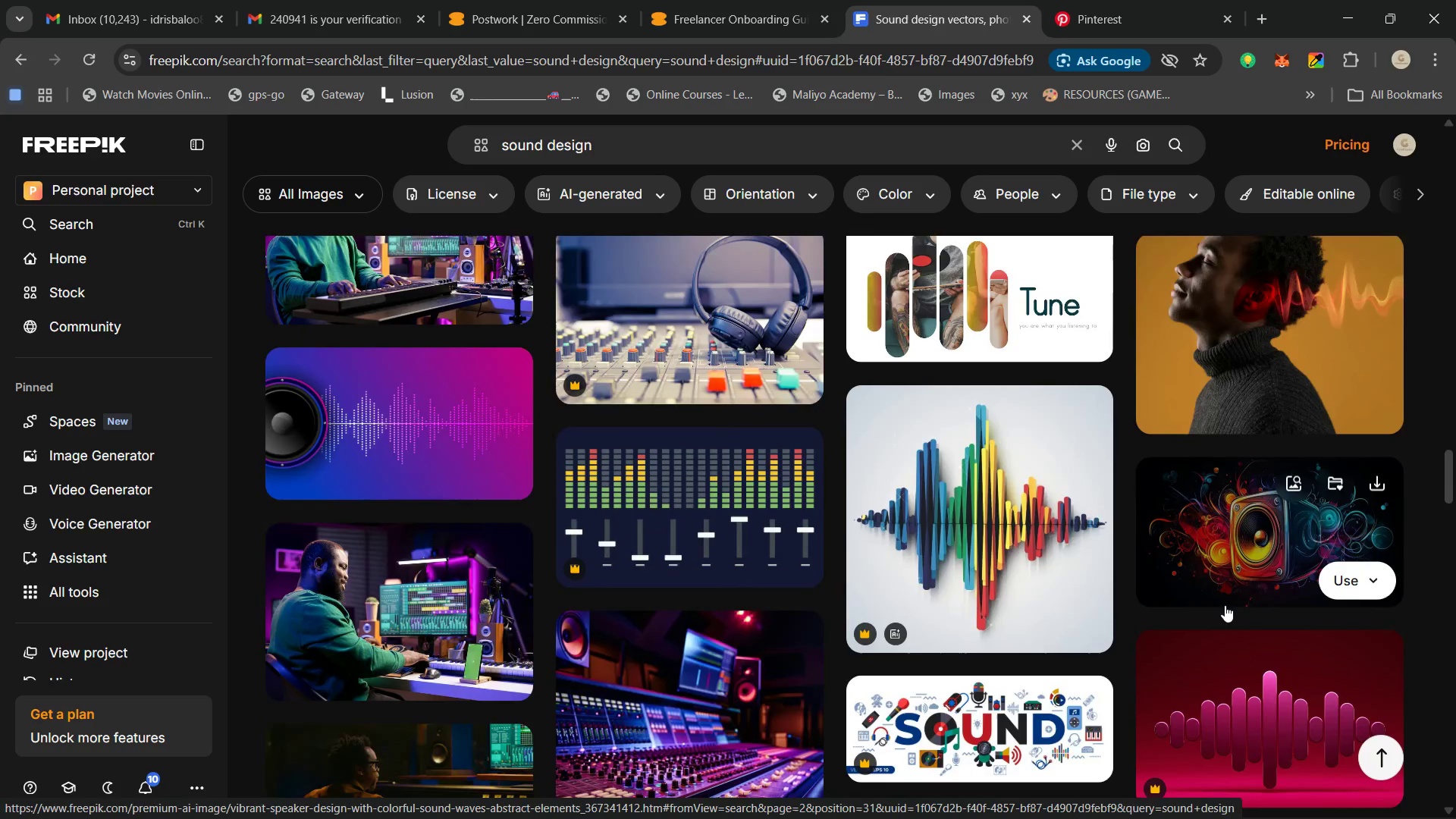 
scroll: coordinate [1120, 621], scroll_direction: up, amount: 2.0
 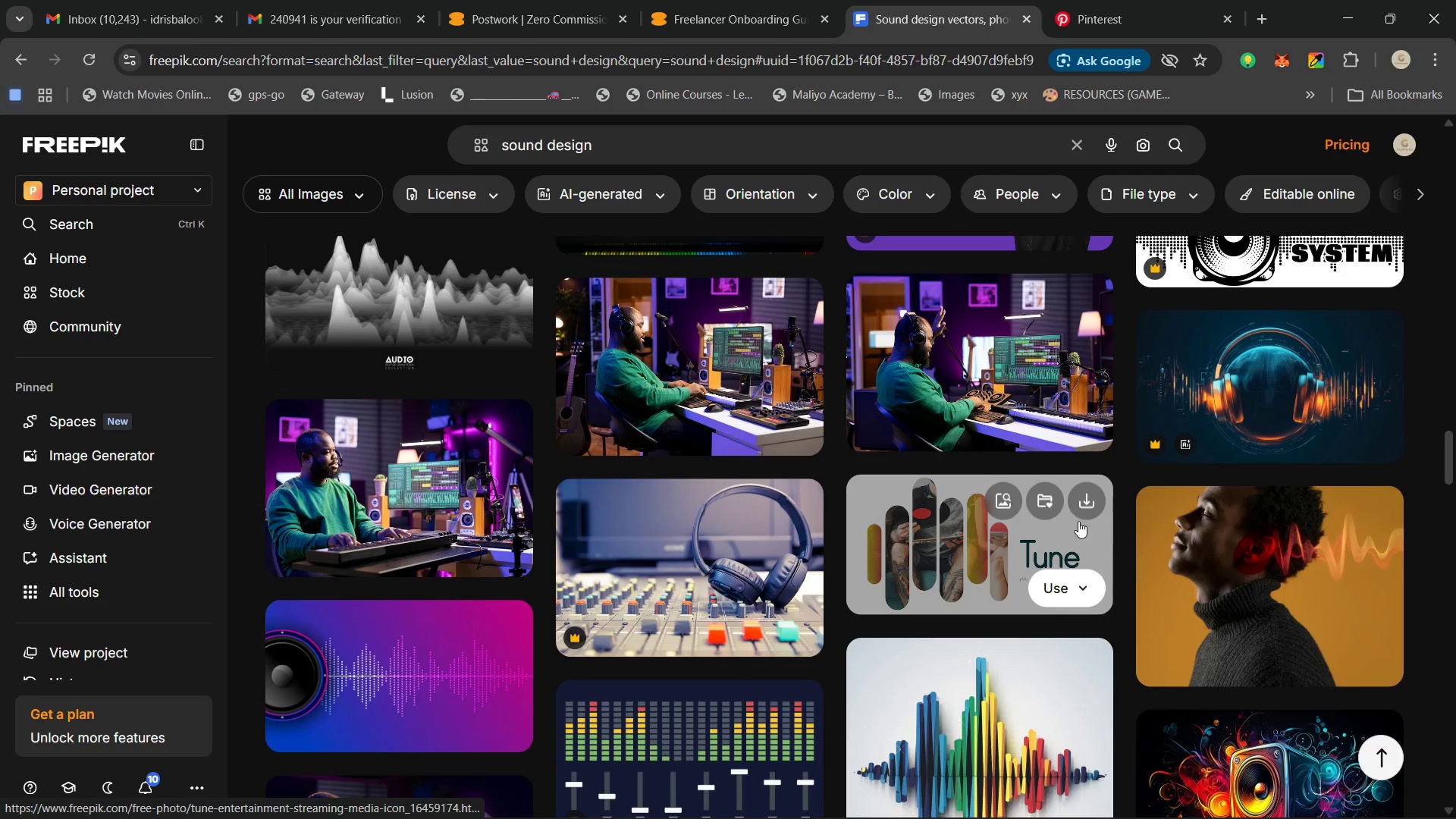 
left_click([1090, 503])
 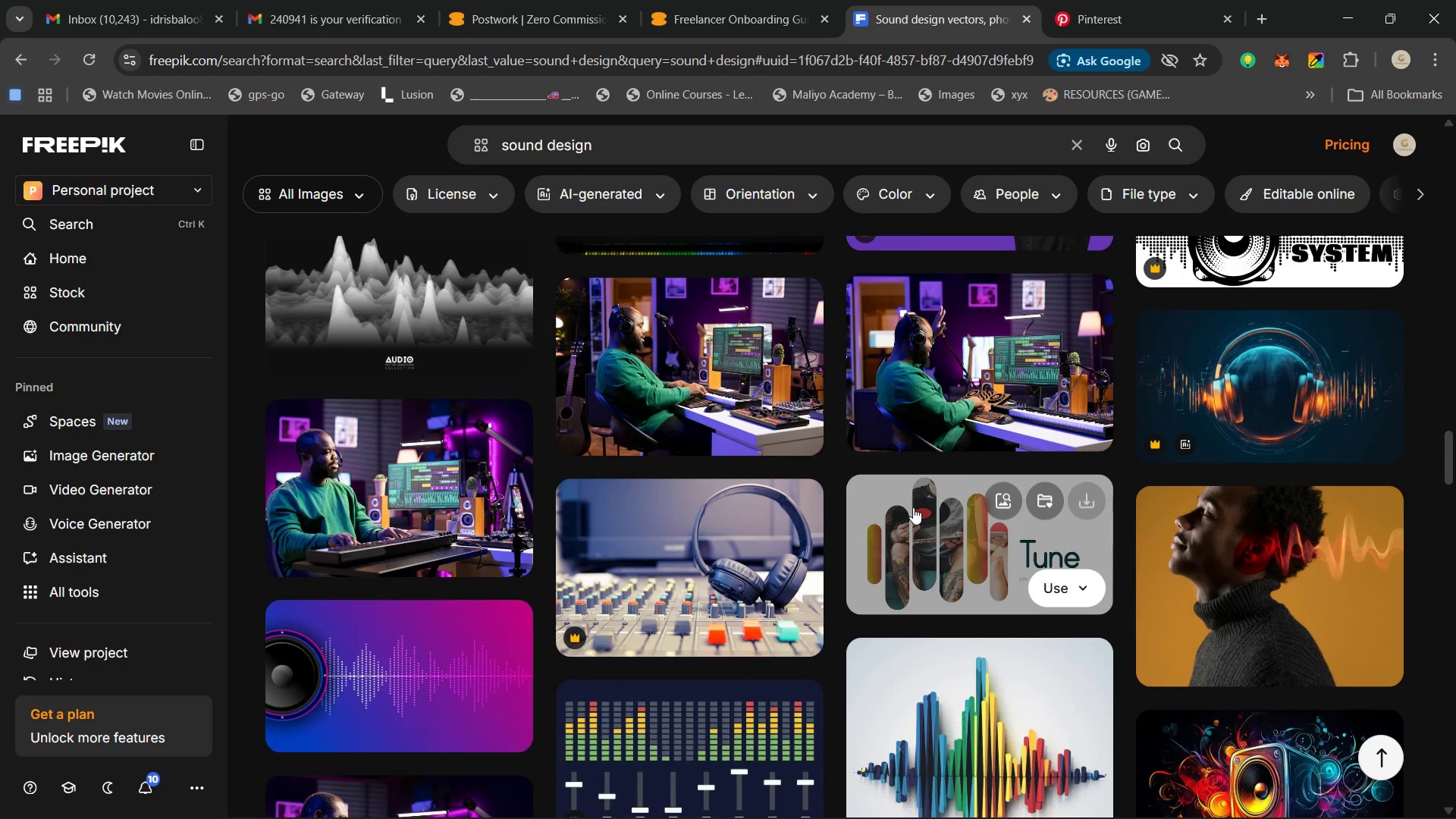 
scroll: coordinate [901, 511], scroll_direction: up, amount: 23.0
 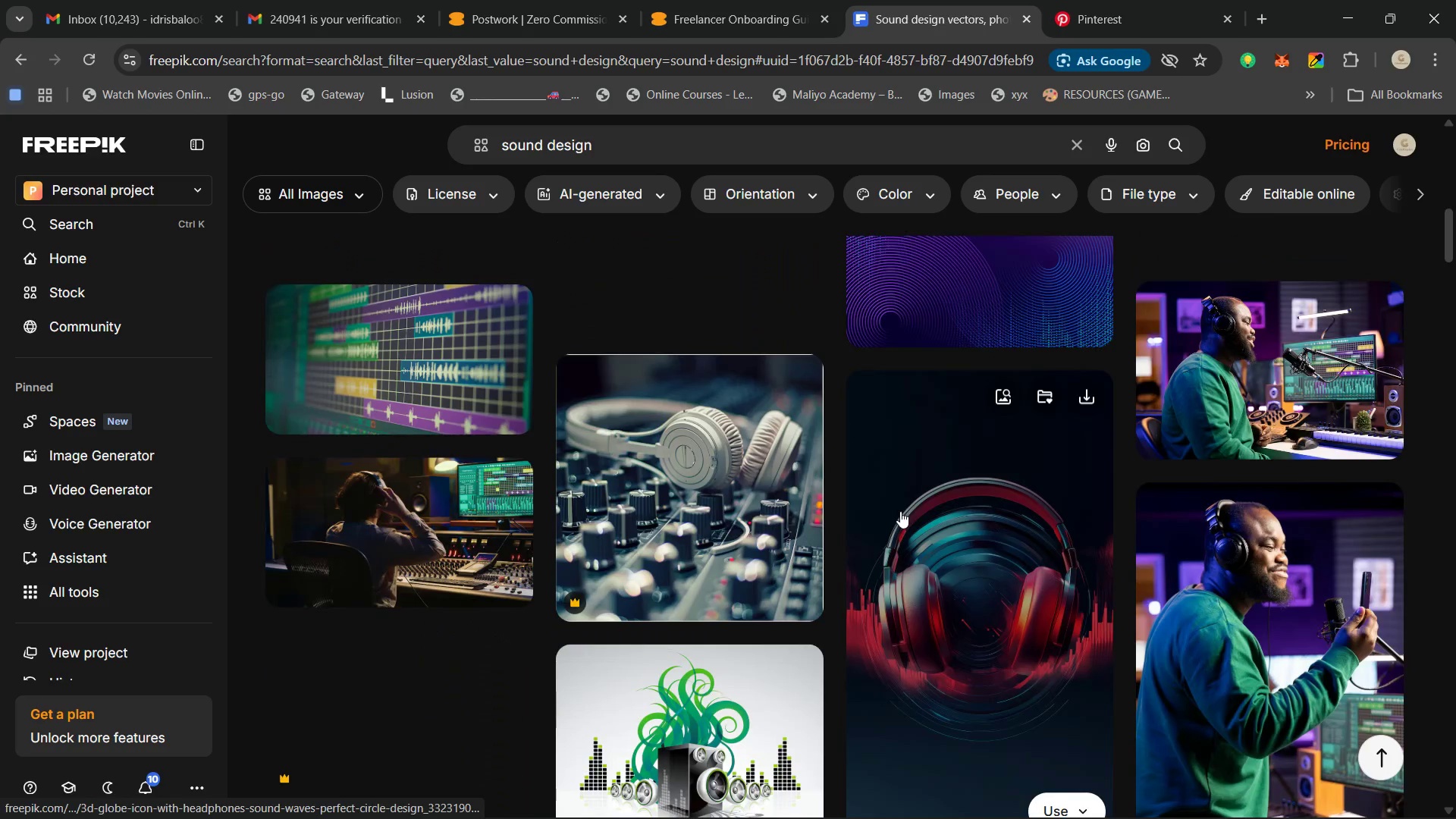 
scroll: coordinate [900, 511], scroll_direction: up, amount: 1.0
 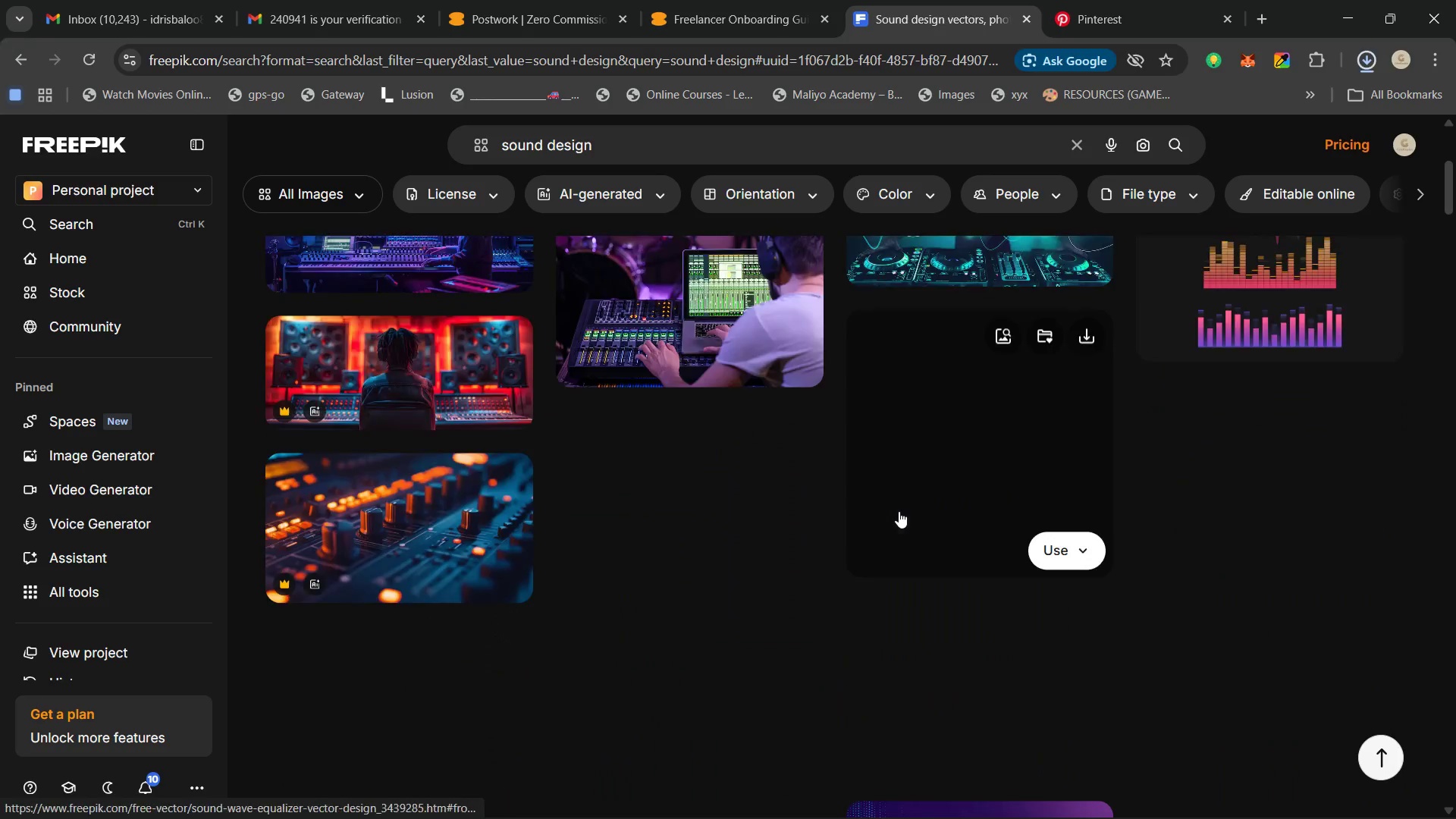 
scroll: coordinate [893, 526], scroll_direction: down, amount: 2.0
 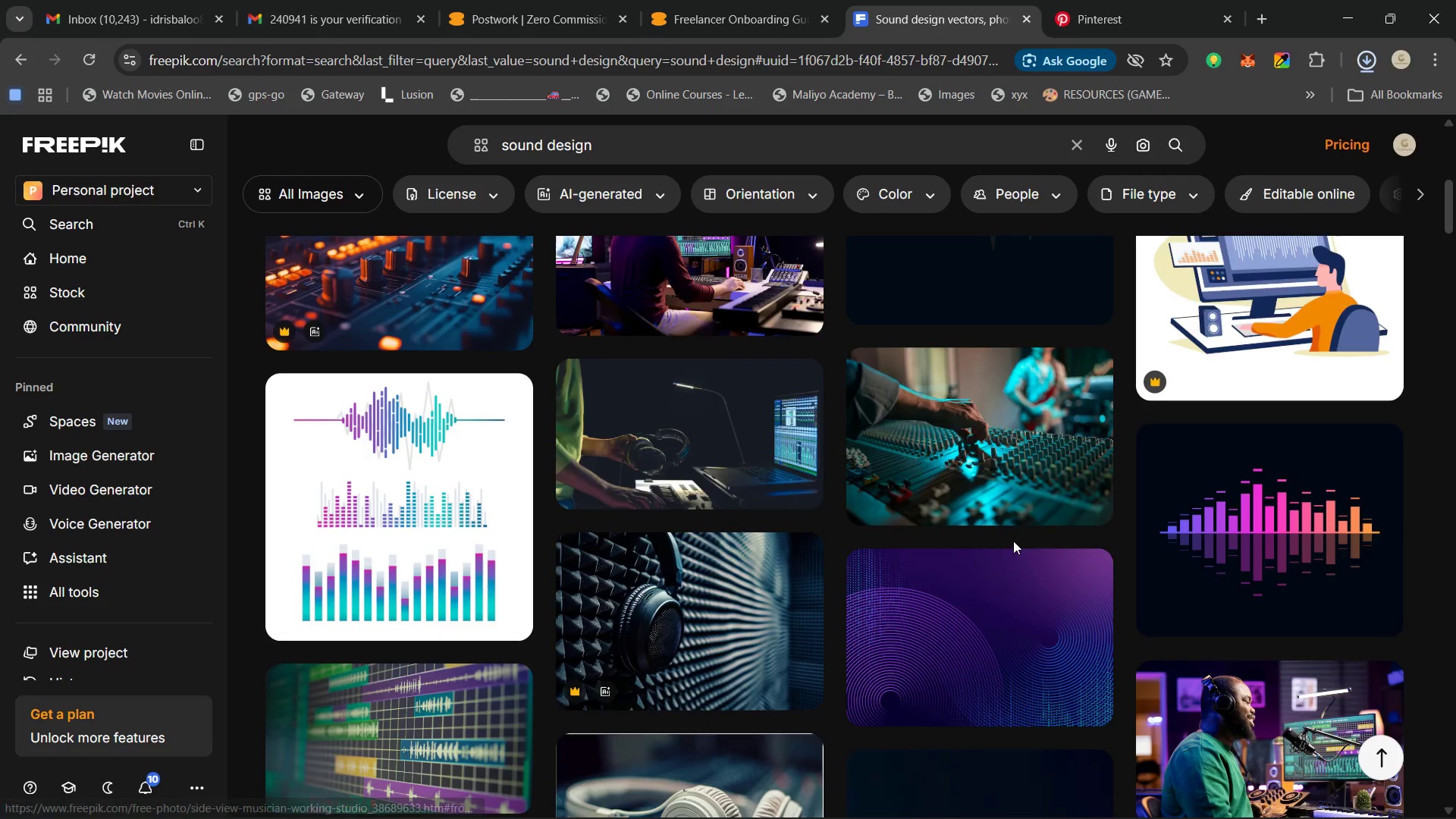 
scroll: coordinate [1021, 541], scroll_direction: up, amount: 7.0
 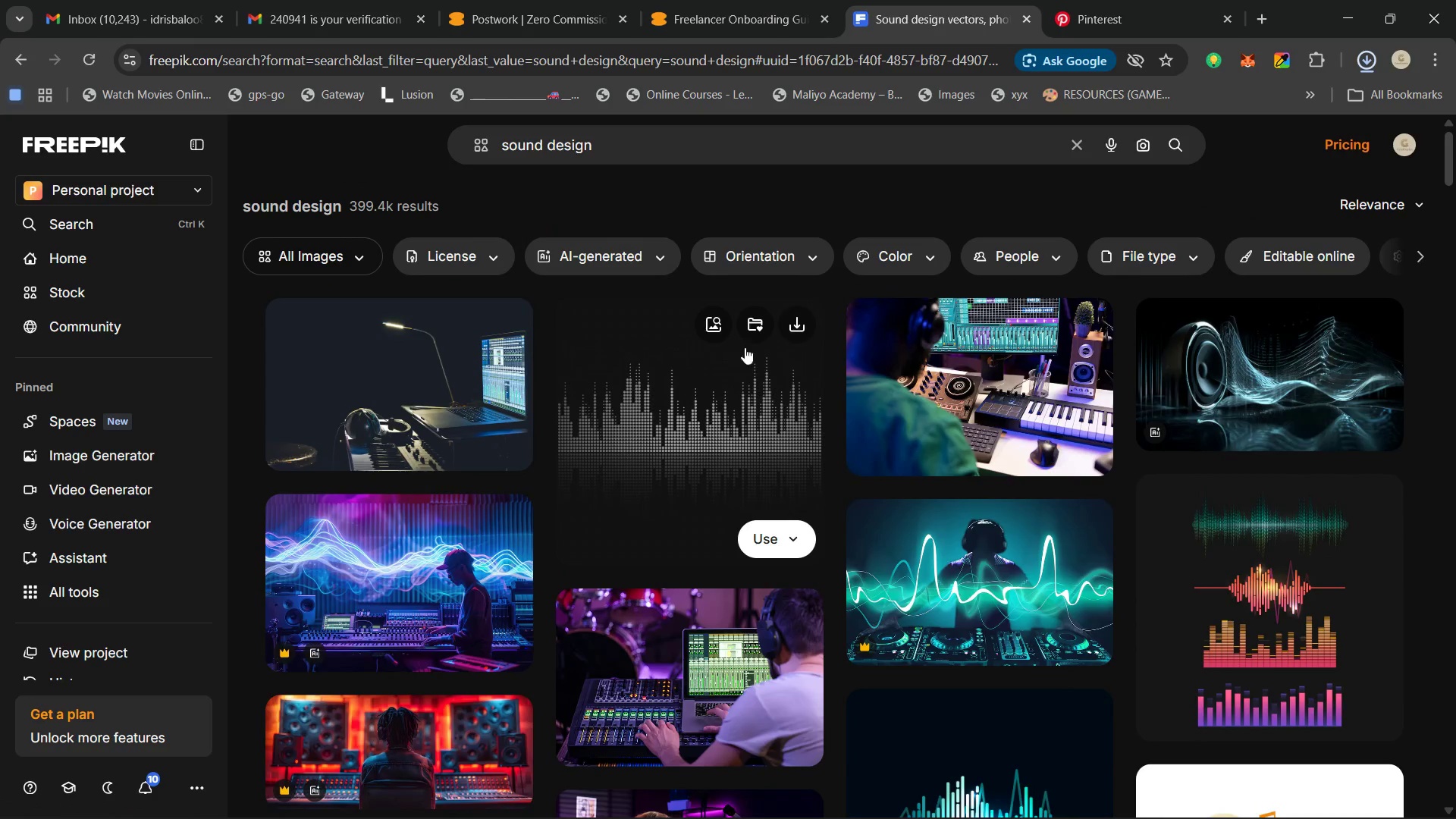 
left_click([722, 362])
 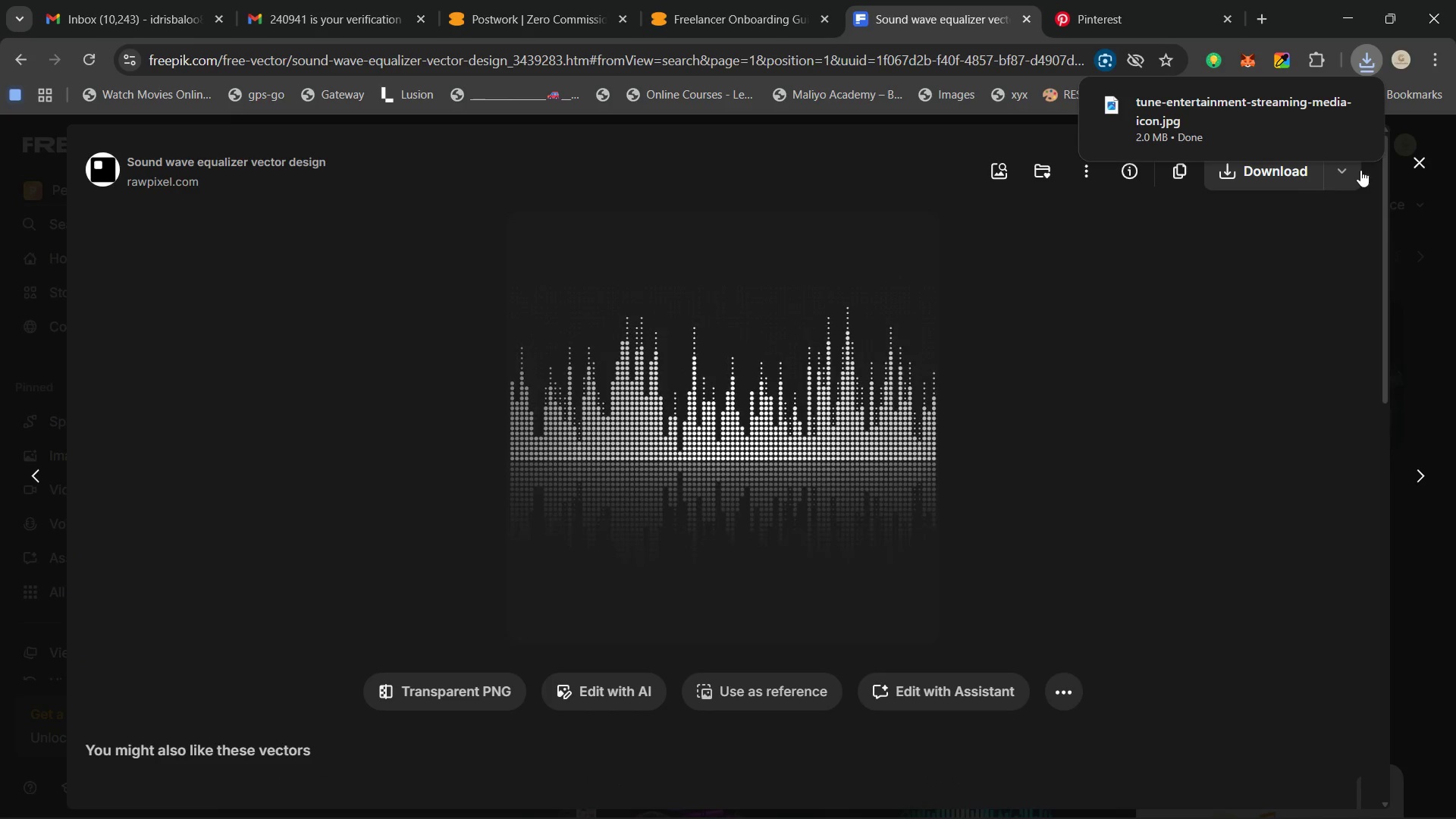 
left_click([1339, 187])
 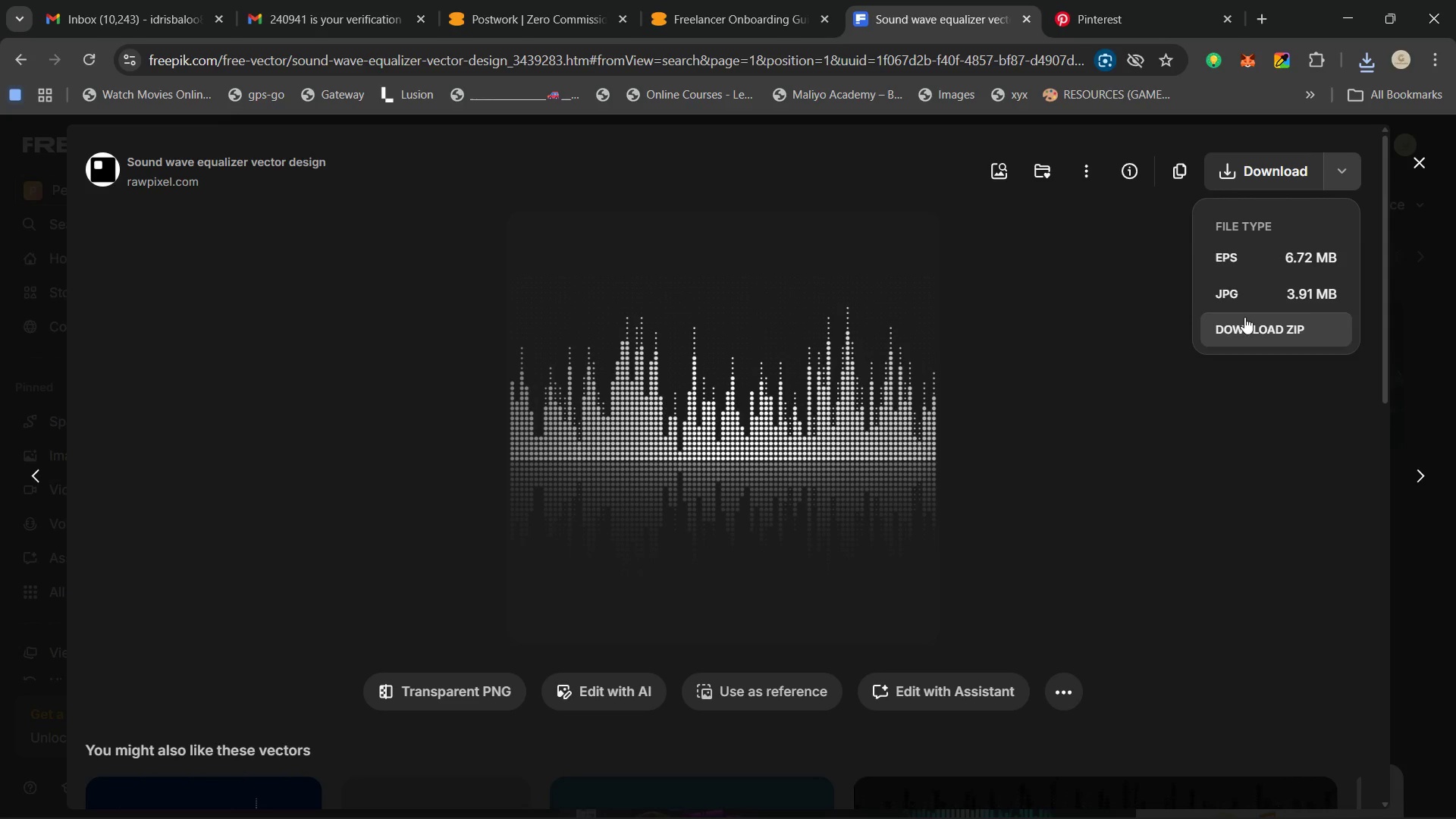 
left_click([1260, 290])
 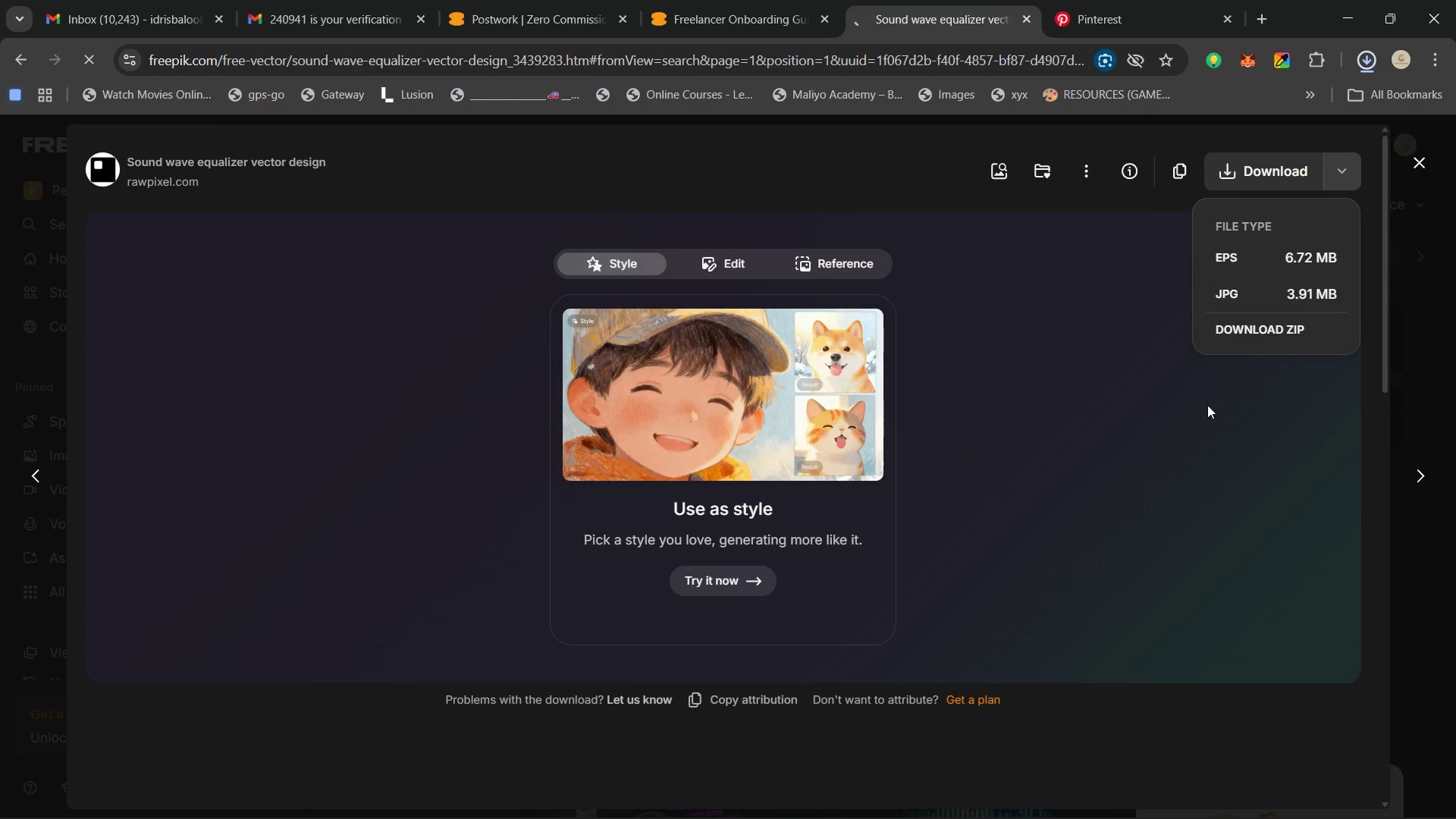 
wait(9.83)
 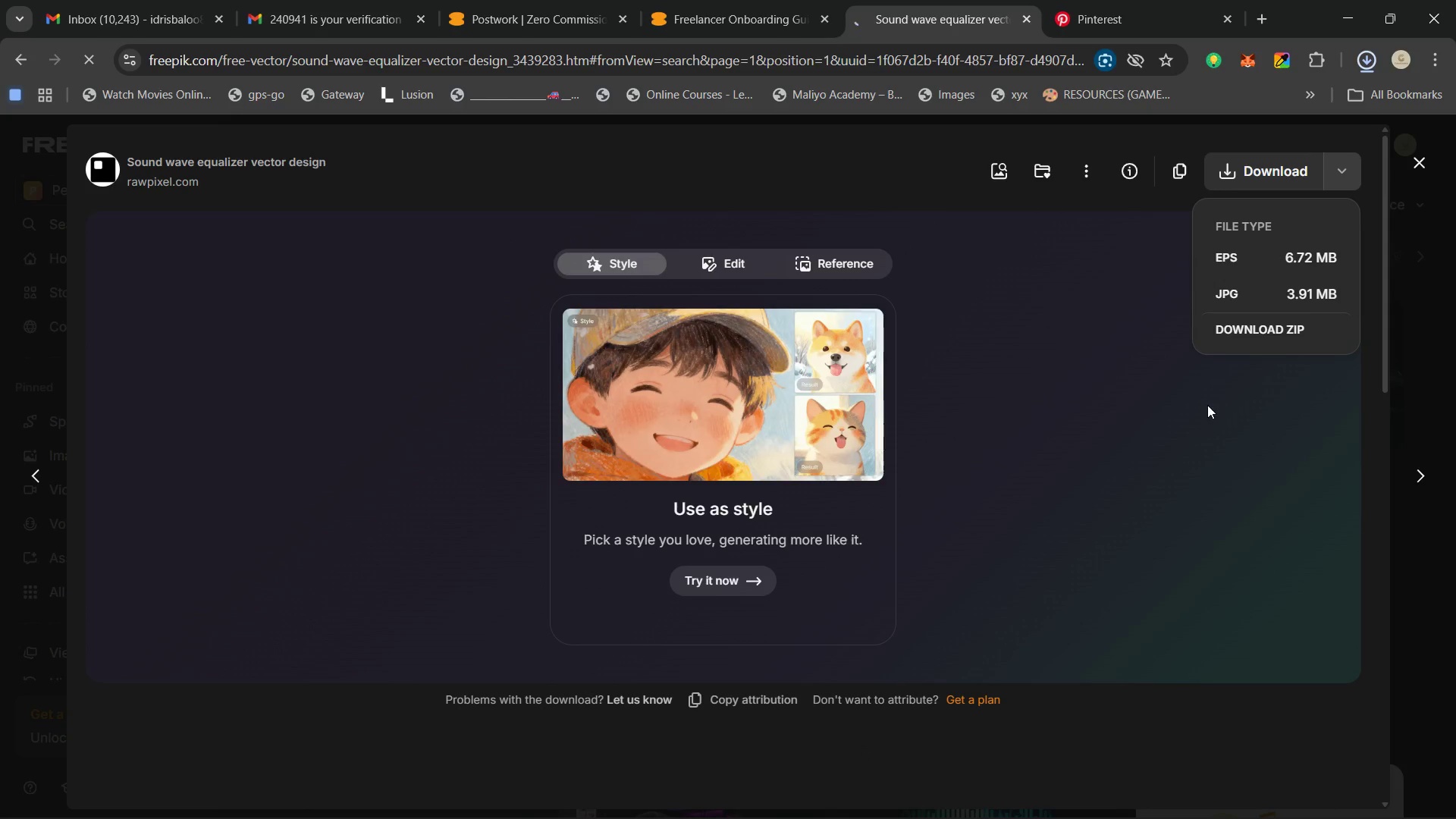 
left_click([1426, 159])
 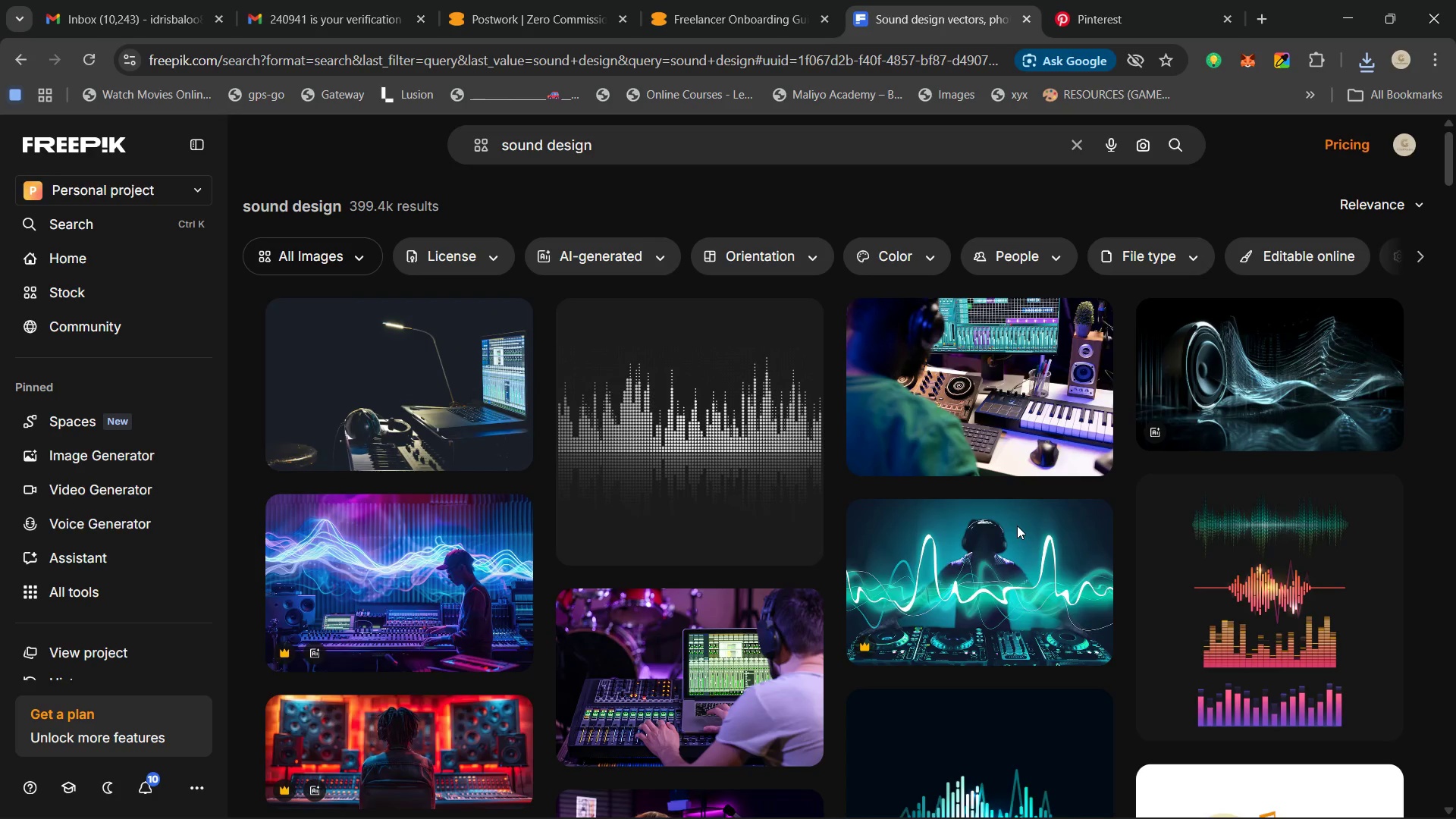 
scroll: coordinate [886, 566], scroll_direction: up, amount: 2.0
 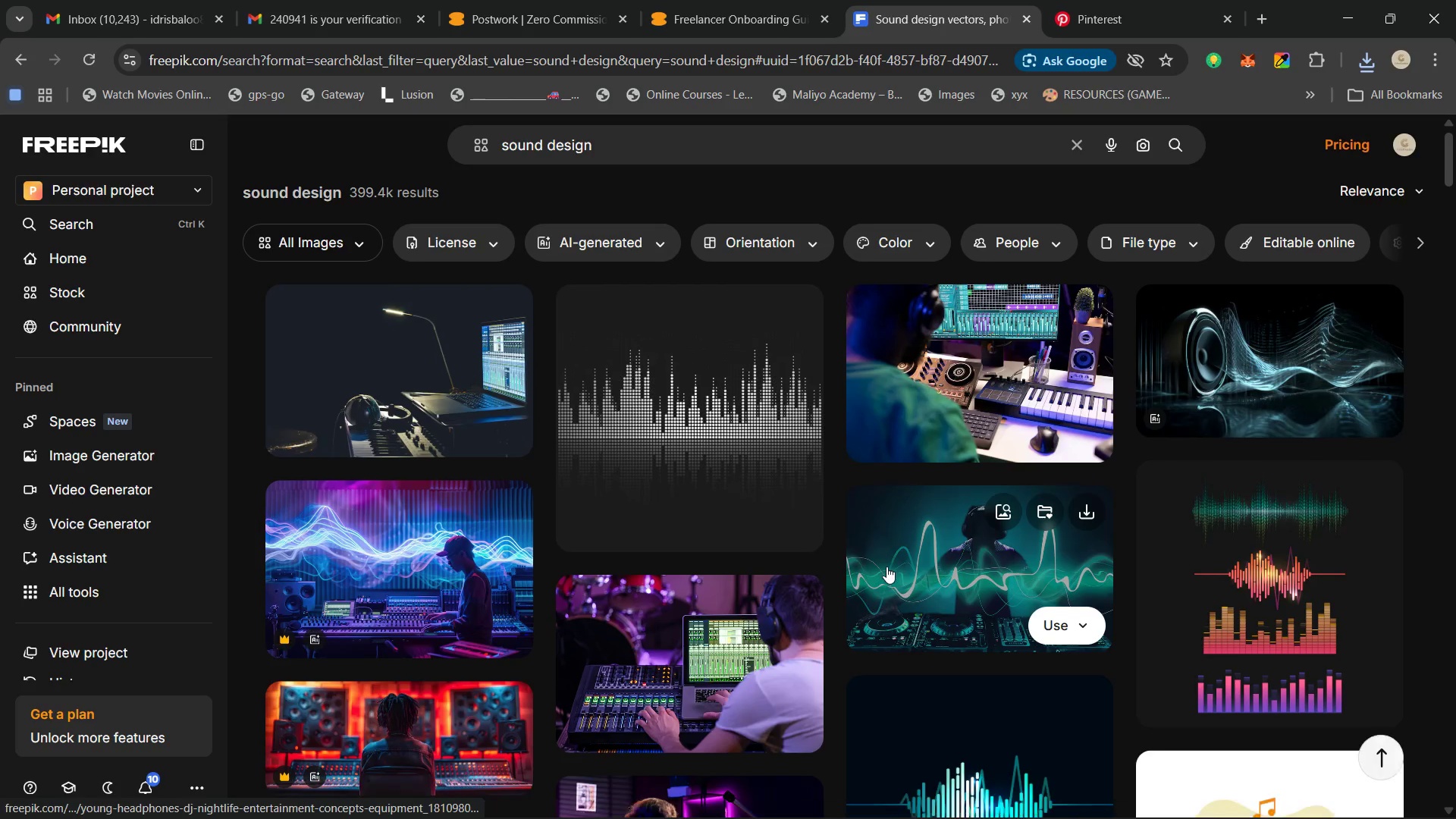 
scroll: coordinate [873, 609], scroll_direction: down, amount: 4.0
 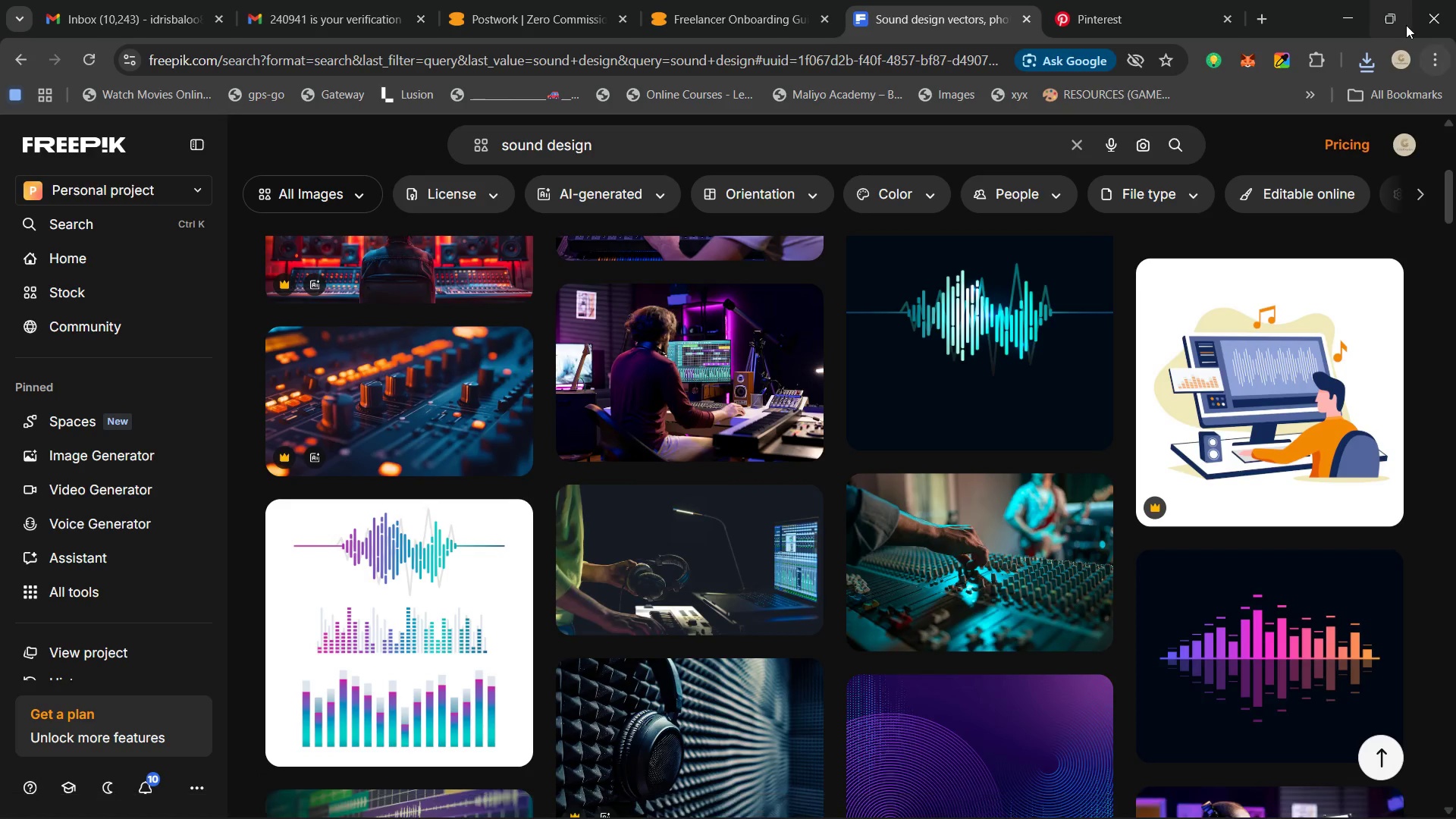 
left_click([1374, 61])
 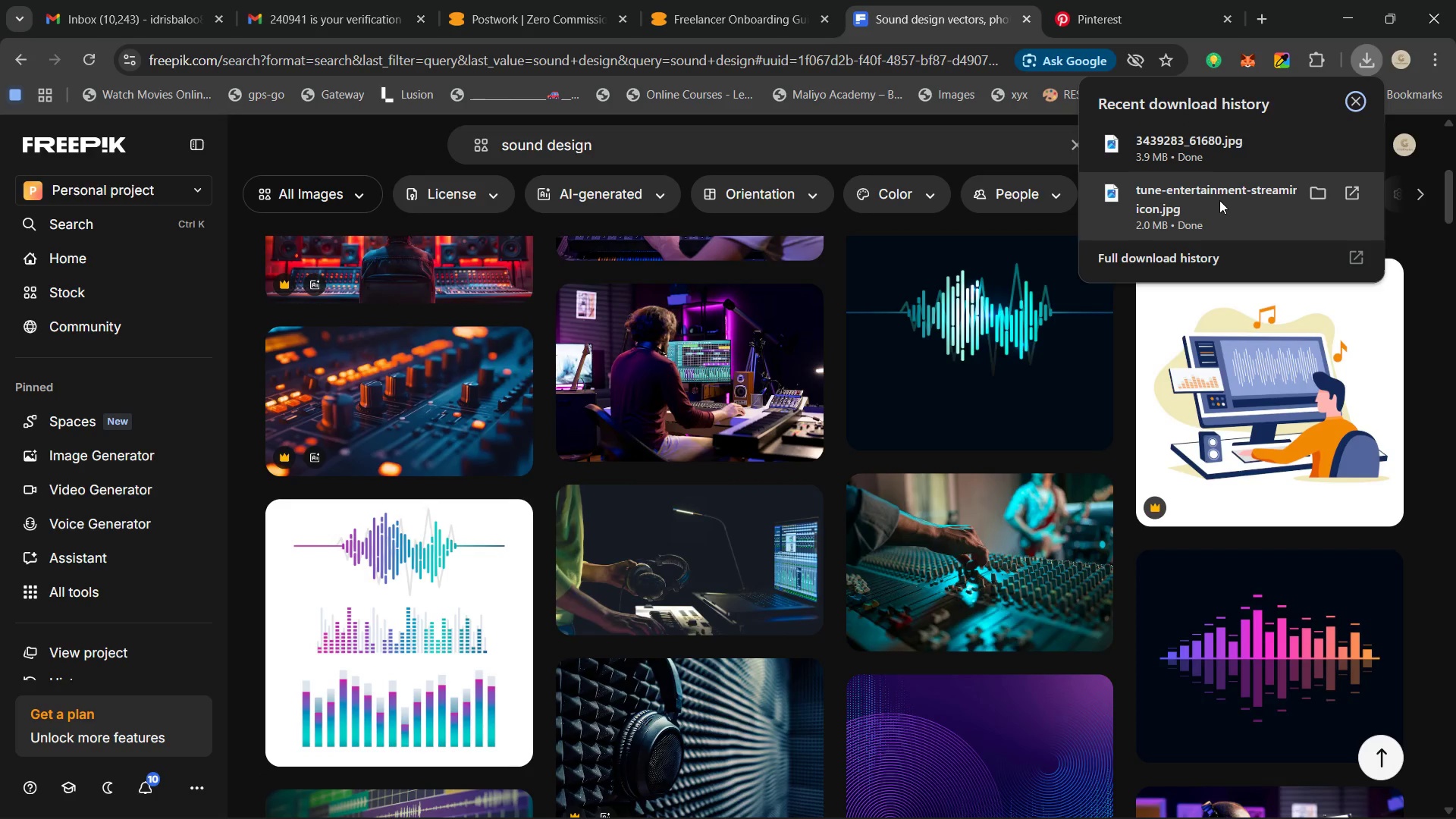 
left_click_drag(start_coordinate=[1224, 145], to_coordinate=[987, 433])
 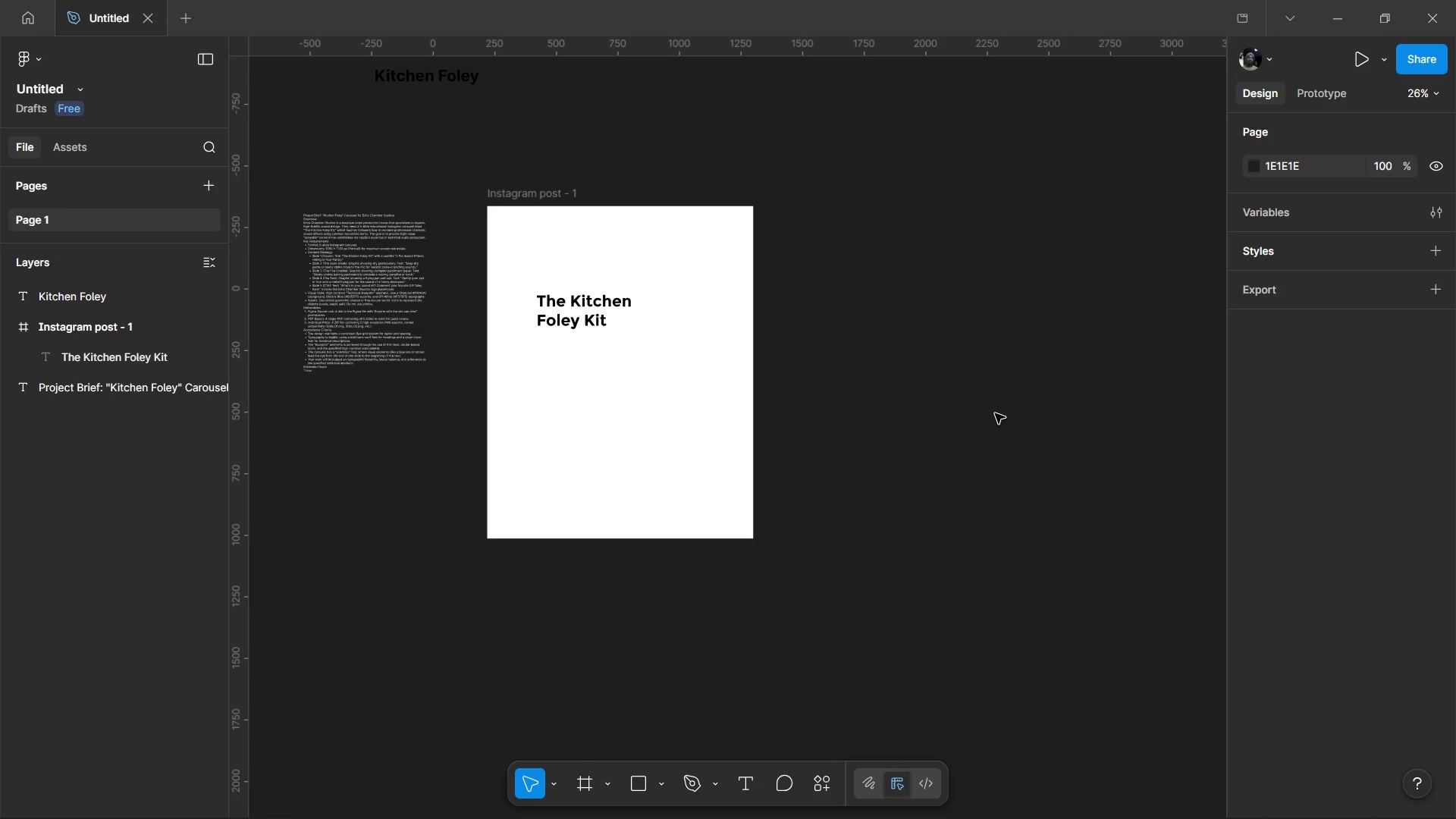 
wait(6.28)
 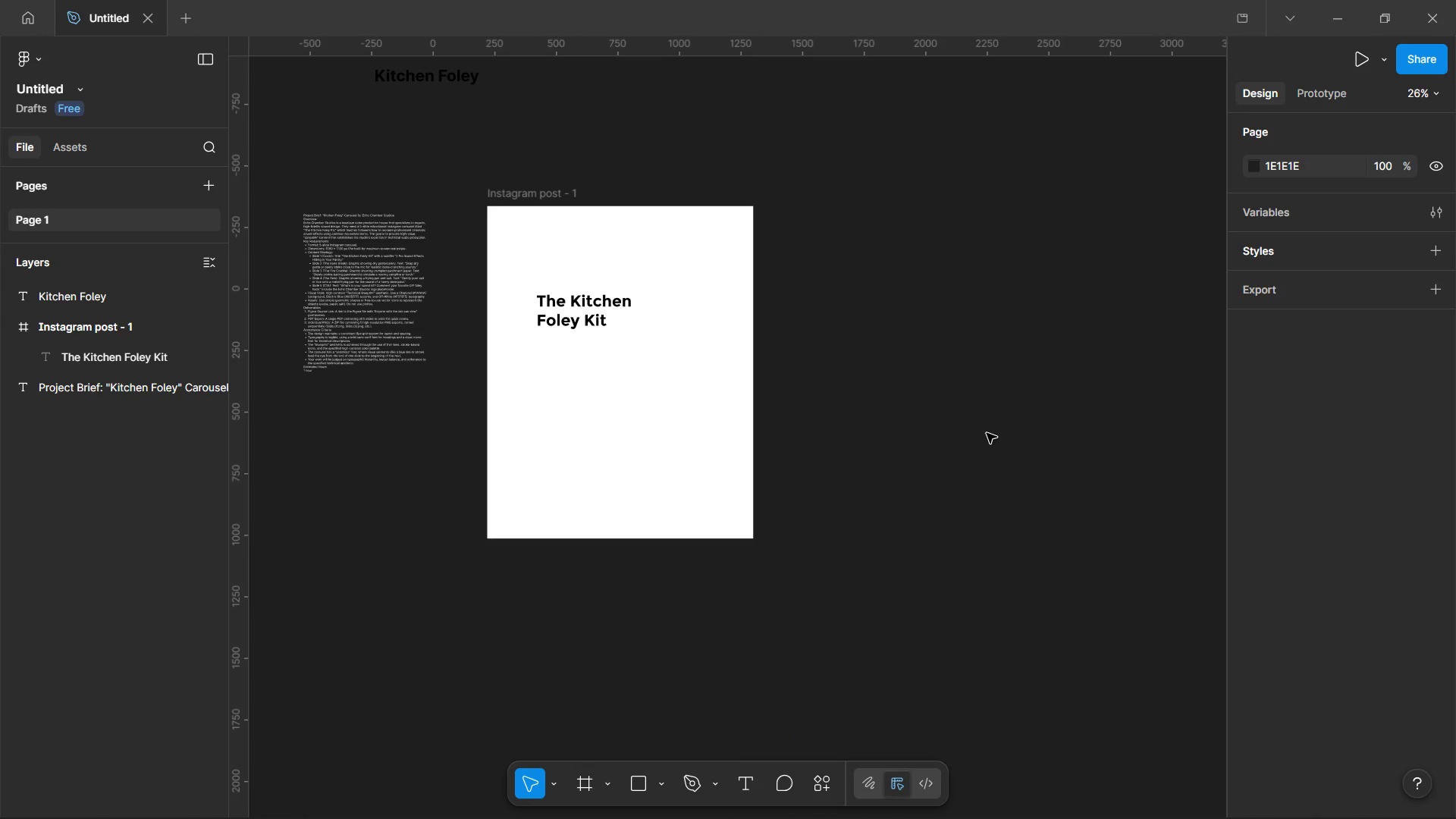 
hold_key(key=ControlLeft, duration=0.81)
 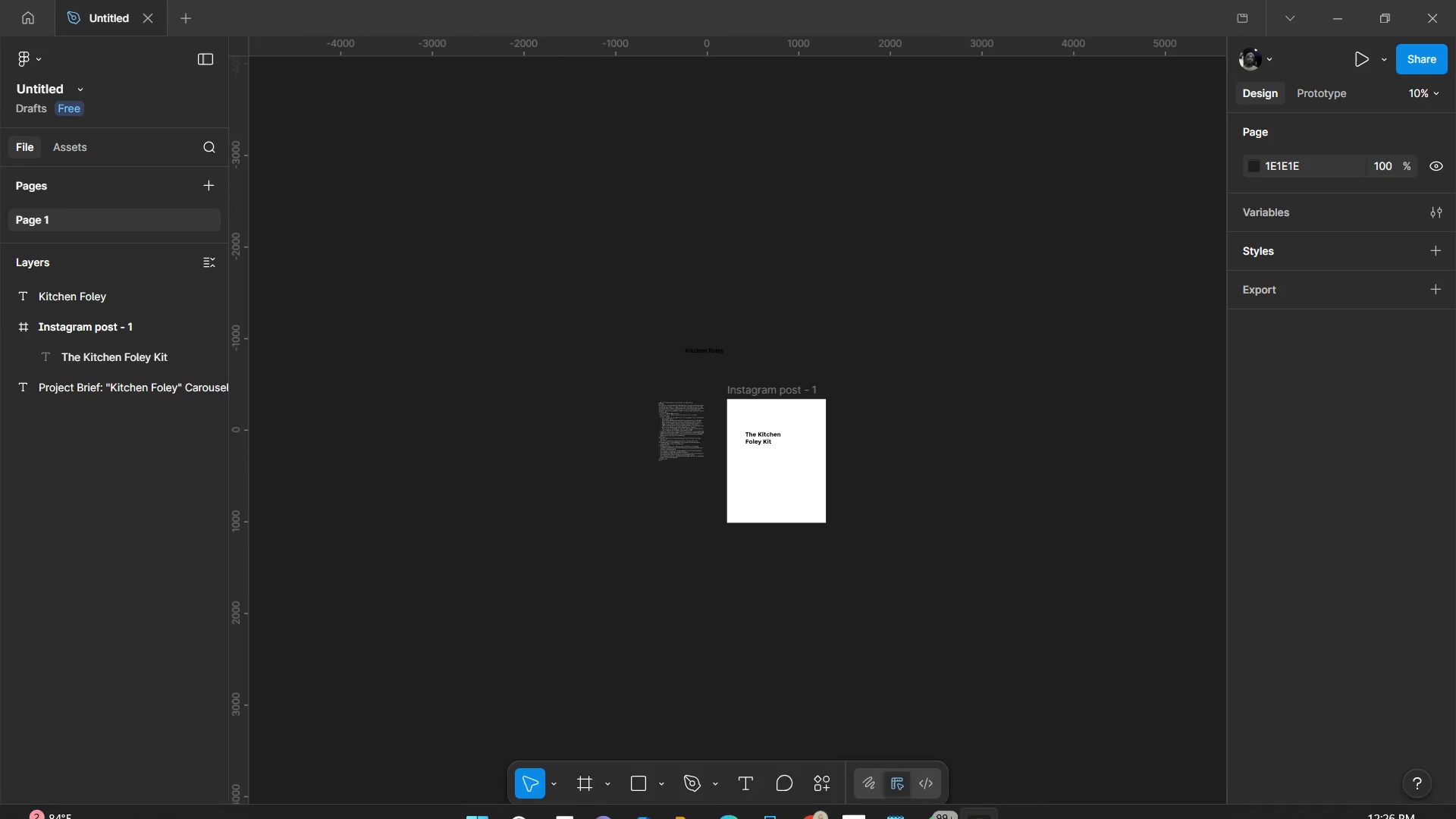 
key(Control+ControlLeft)
 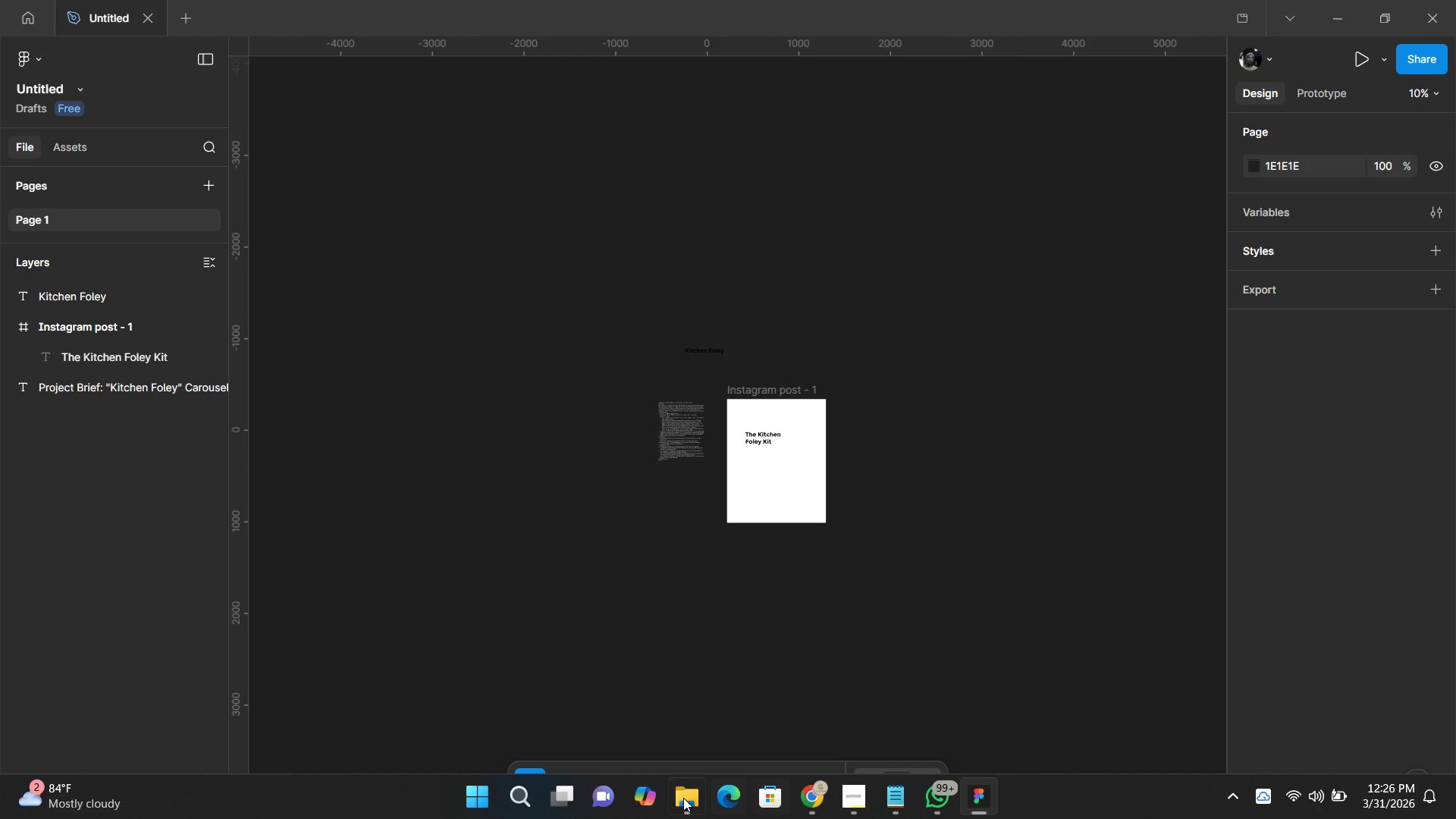 
scroll: coordinate [870, 517], scroll_direction: down, amount: 4.0
 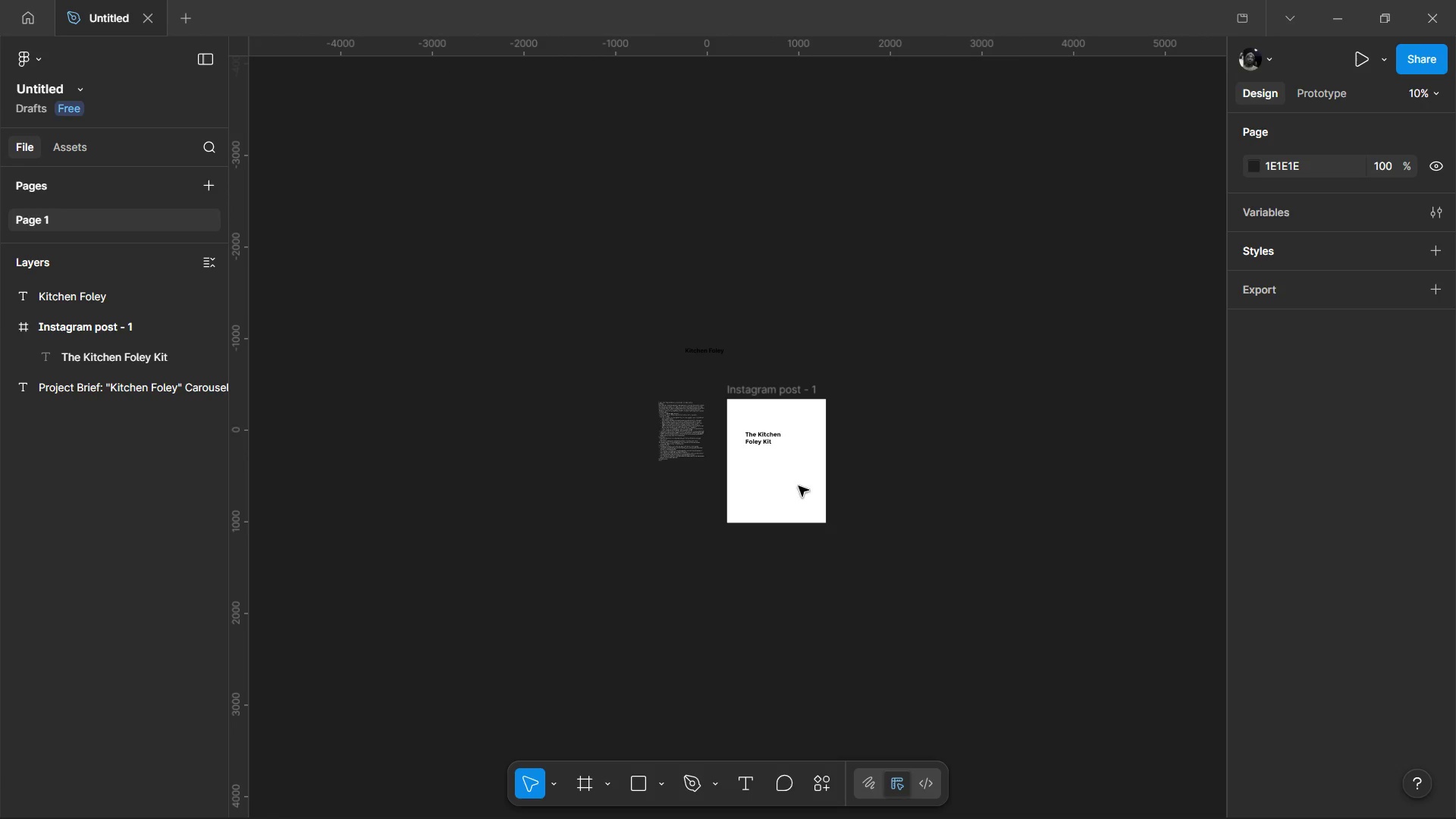 
left_click([680, 798])
 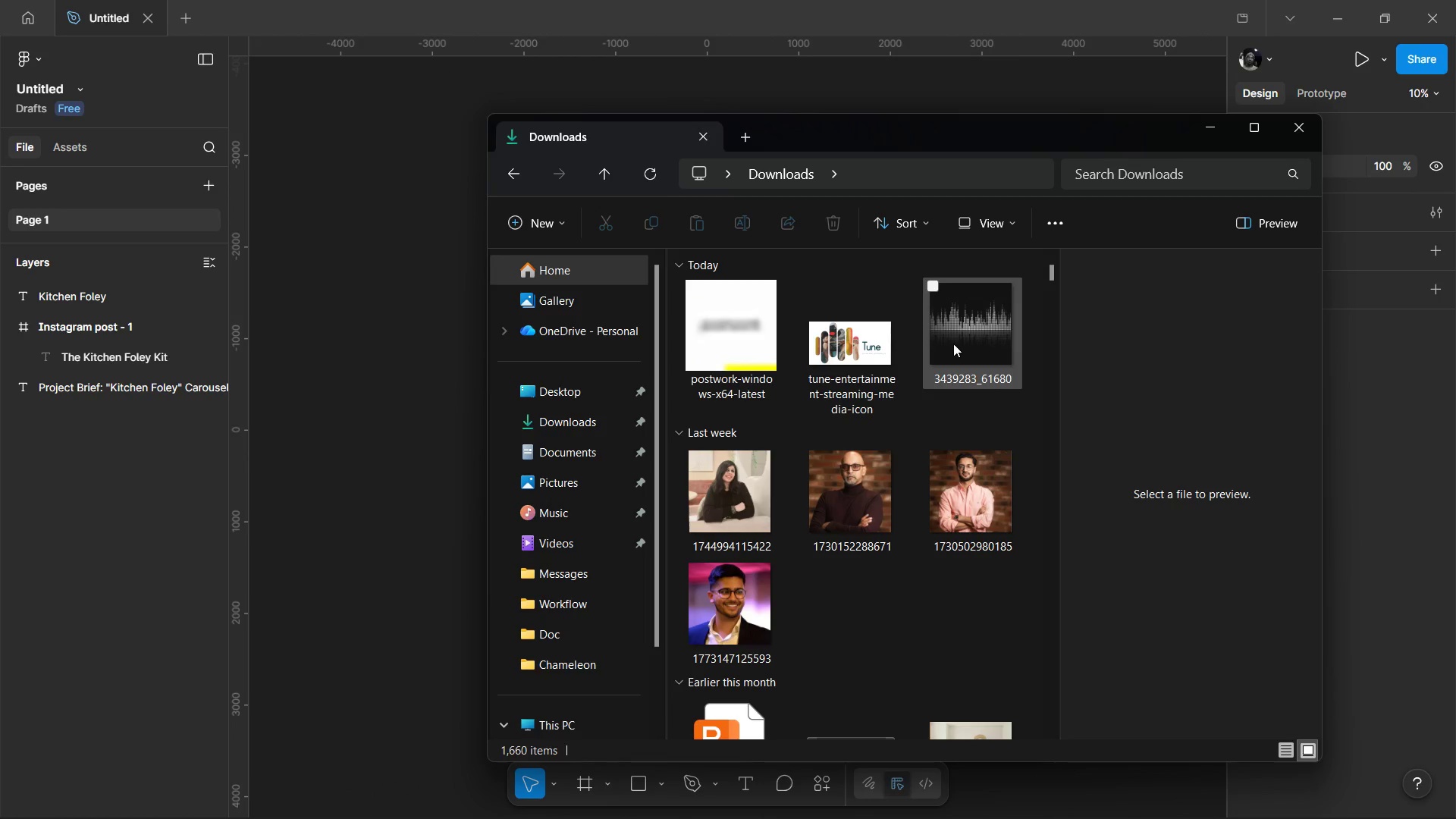 
left_click_drag(start_coordinate=[977, 340], to_coordinate=[422, 481])
 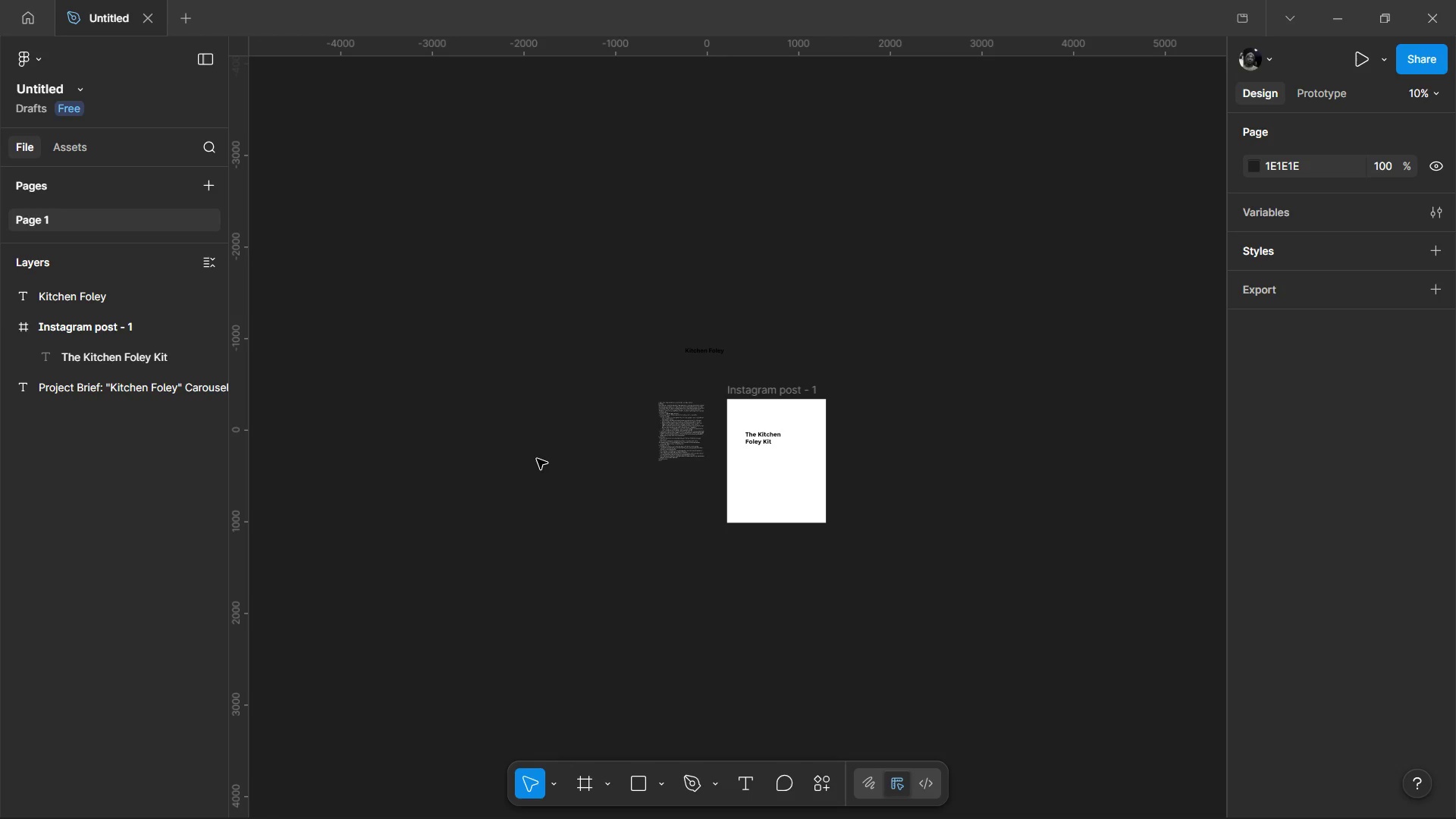 
wait(5.91)
 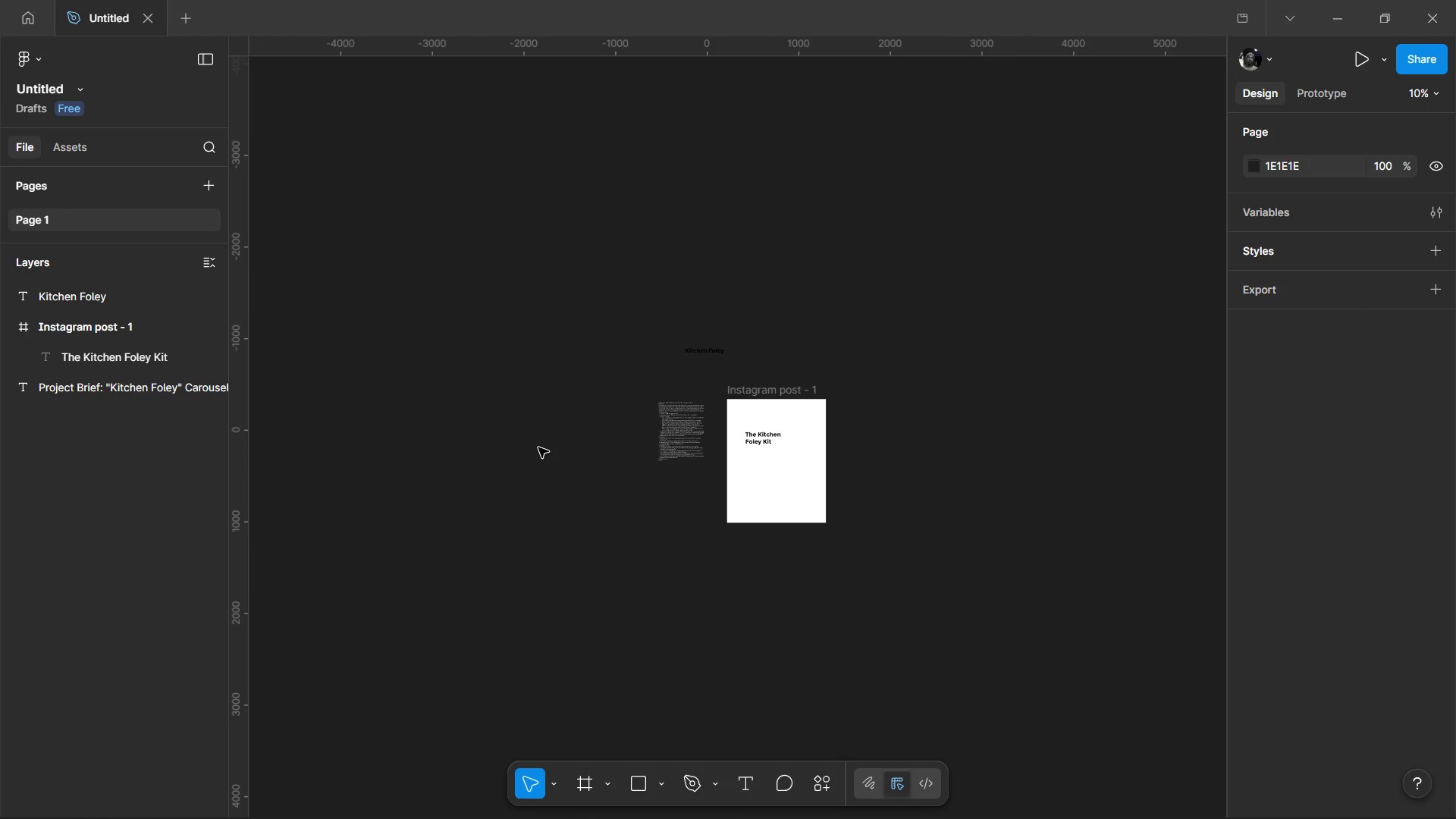 
hold_key(key=ControlLeft, duration=1.09)
scroll: coordinate [657, 447], scroll_direction: up, amount: 5.0
 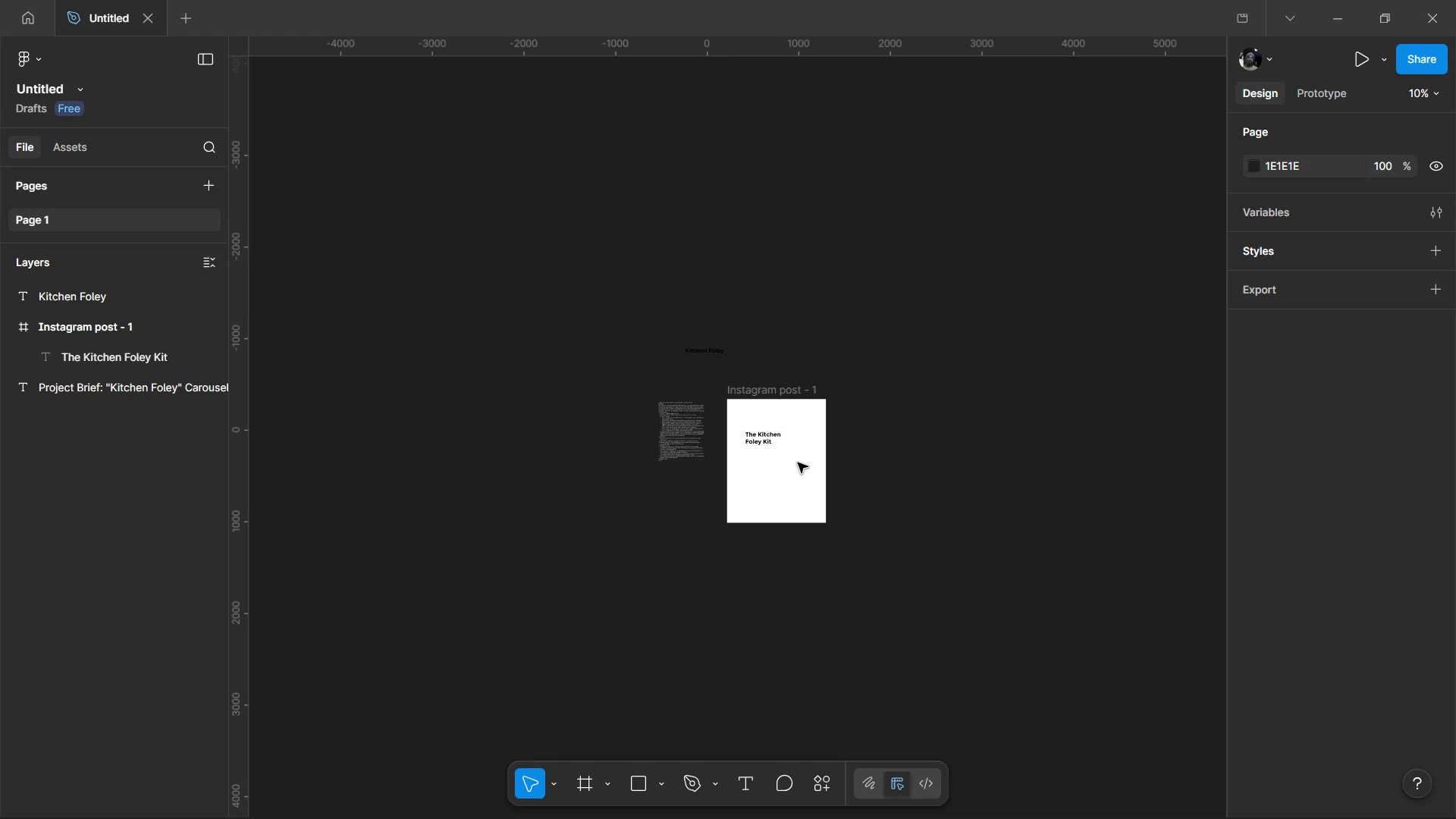 
hold_key(key=ControlLeft, duration=1.53)
scroll: coordinate [818, 445], scroll_direction: up, amount: 2.0
 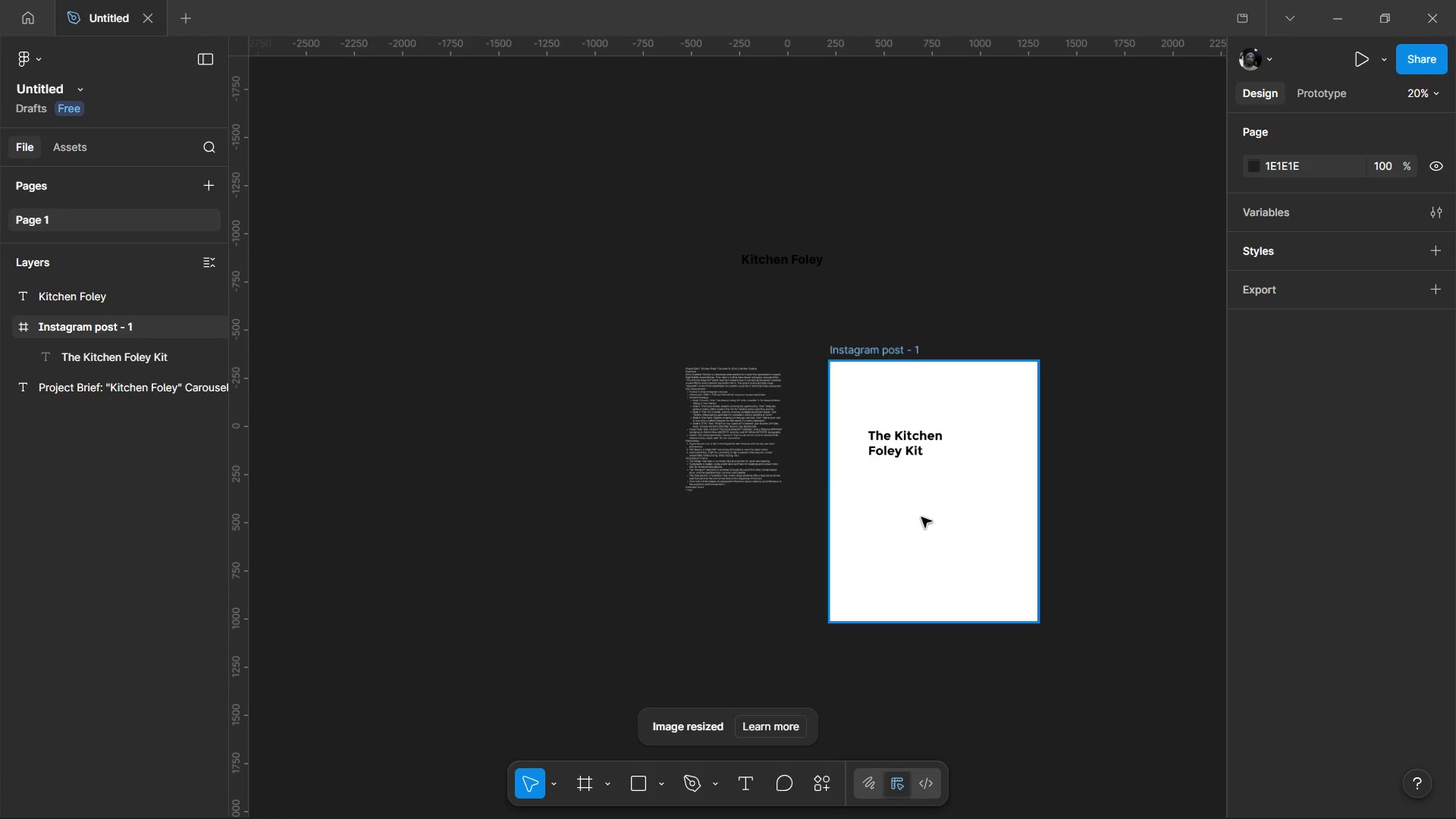 
hold_key(key=ControlLeft, duration=0.72)
 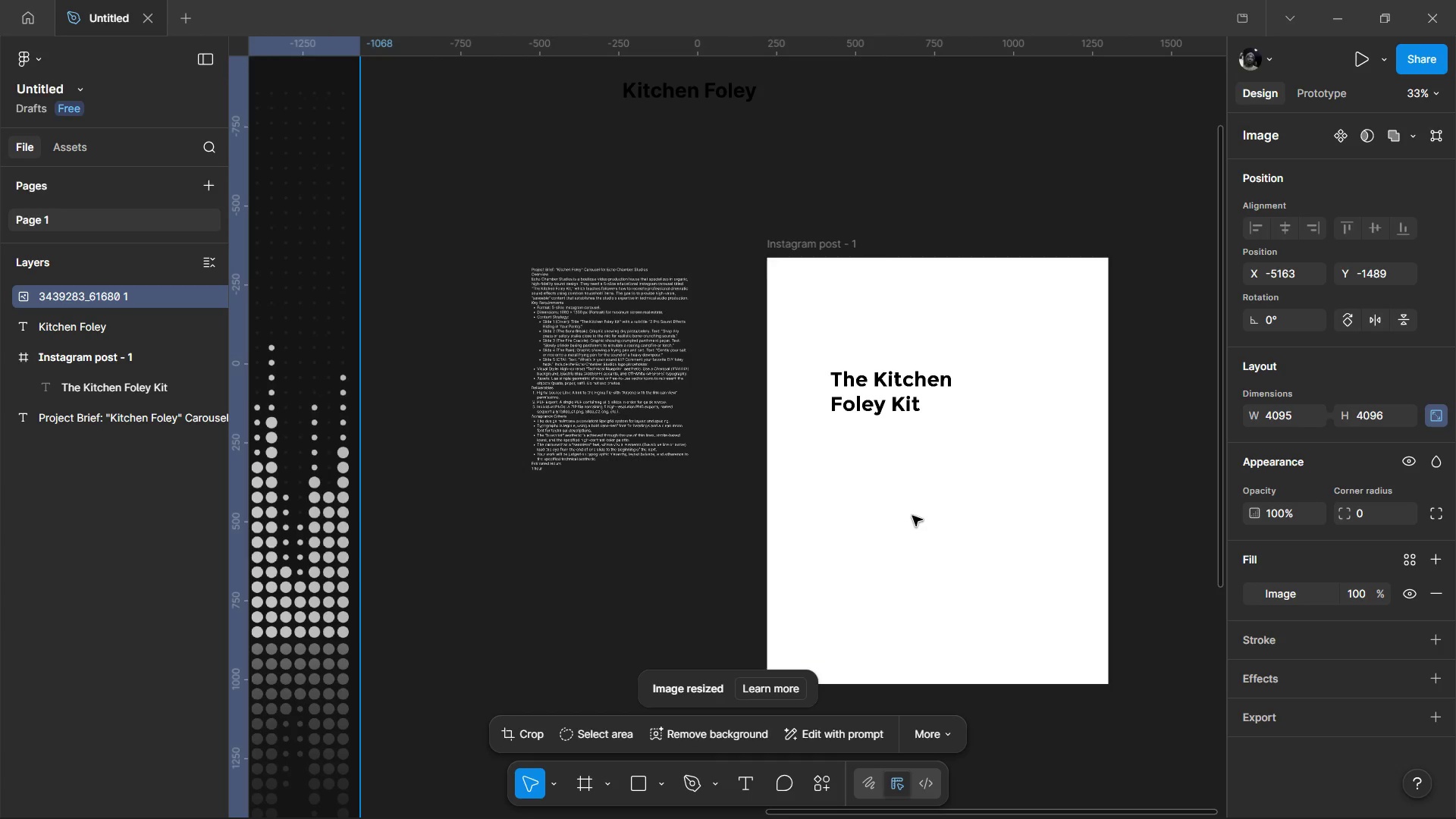 
scroll: coordinate [918, 516], scroll_direction: up, amount: 2.0
 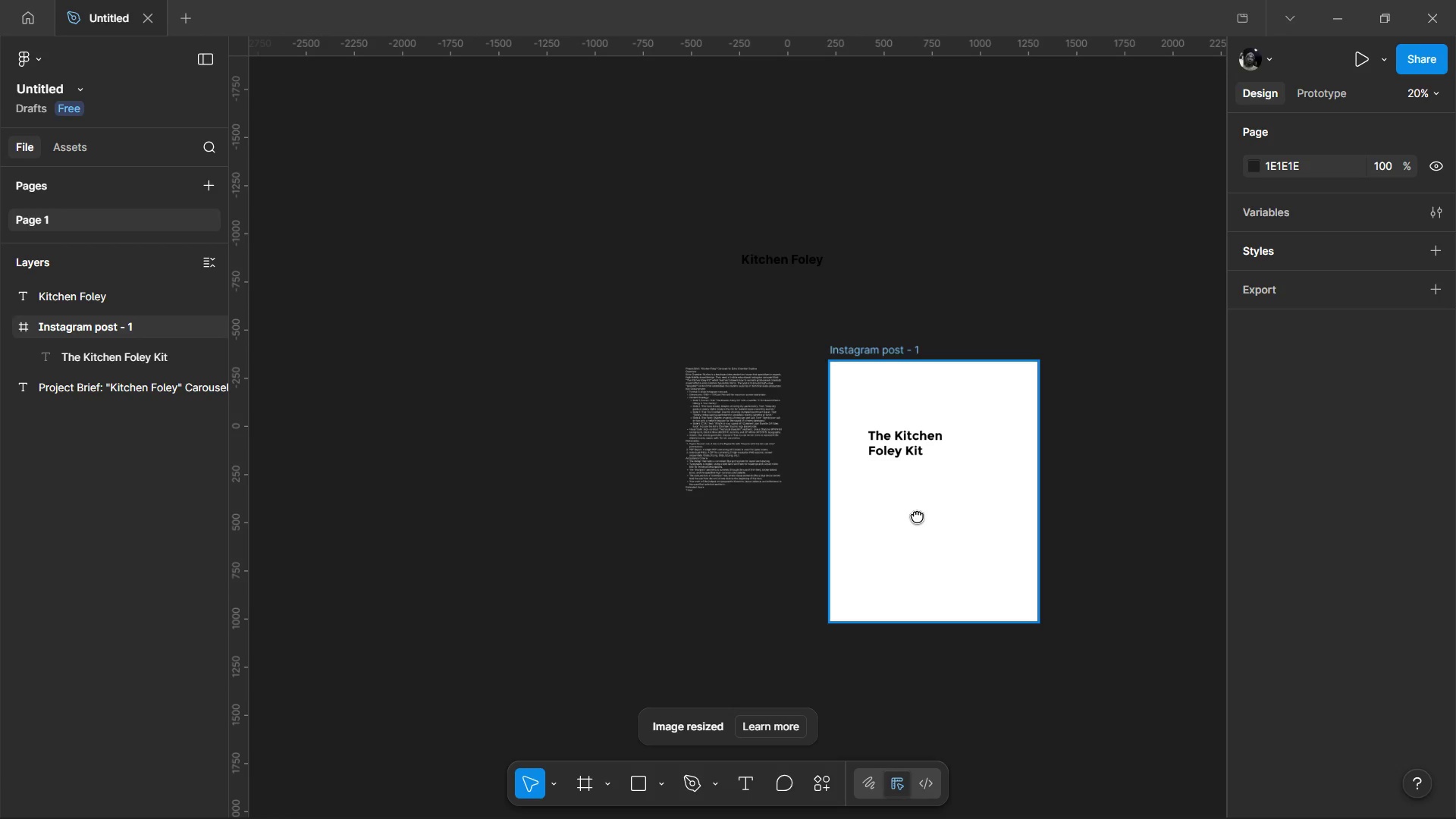 
hold_key(key=ControlLeft, duration=1.28)
scroll: coordinate [871, 541], scroll_direction: down, amount: 7.0
 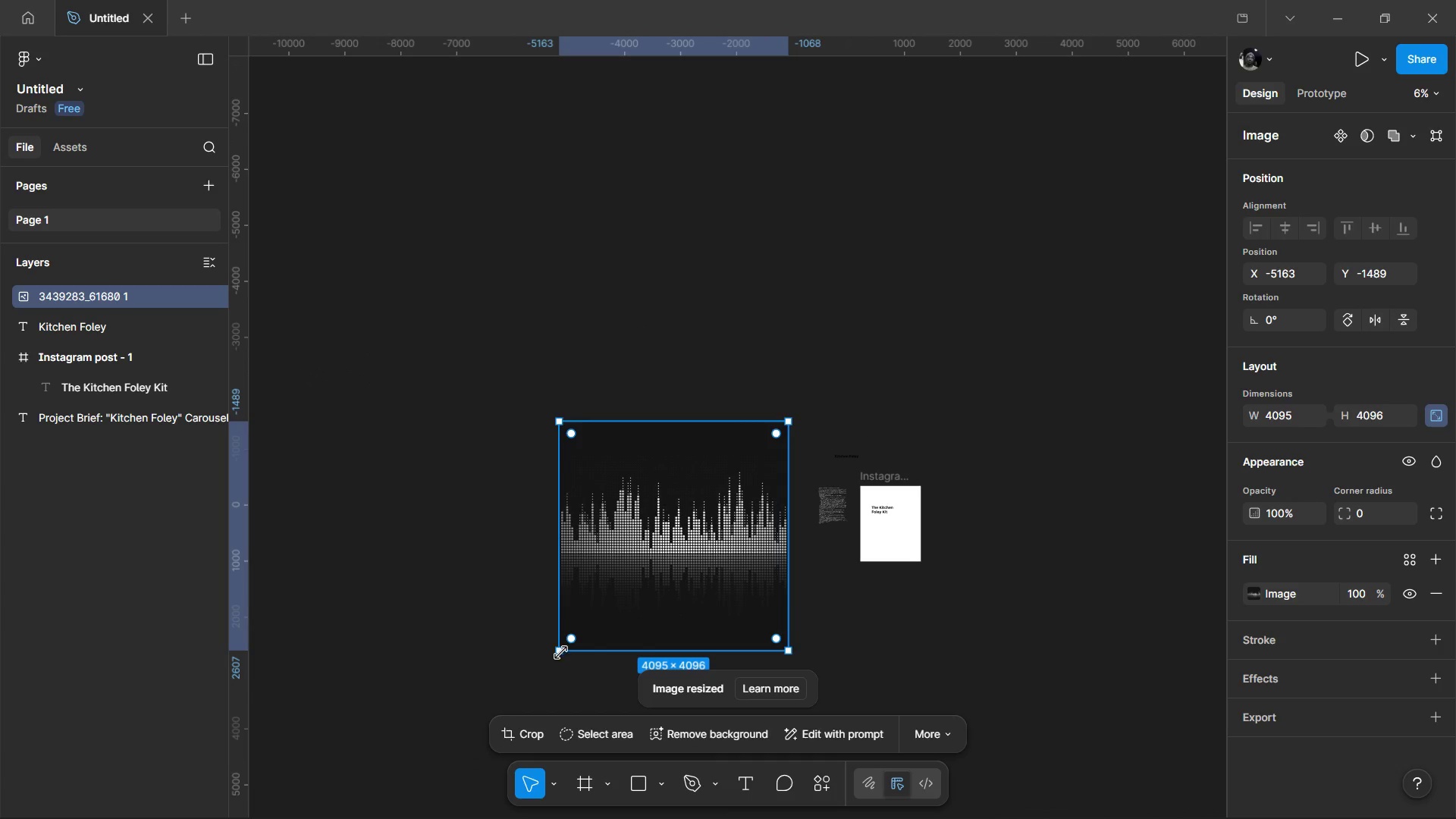 
left_click_drag(start_coordinate=[560, 653], to_coordinate=[738, 492])
 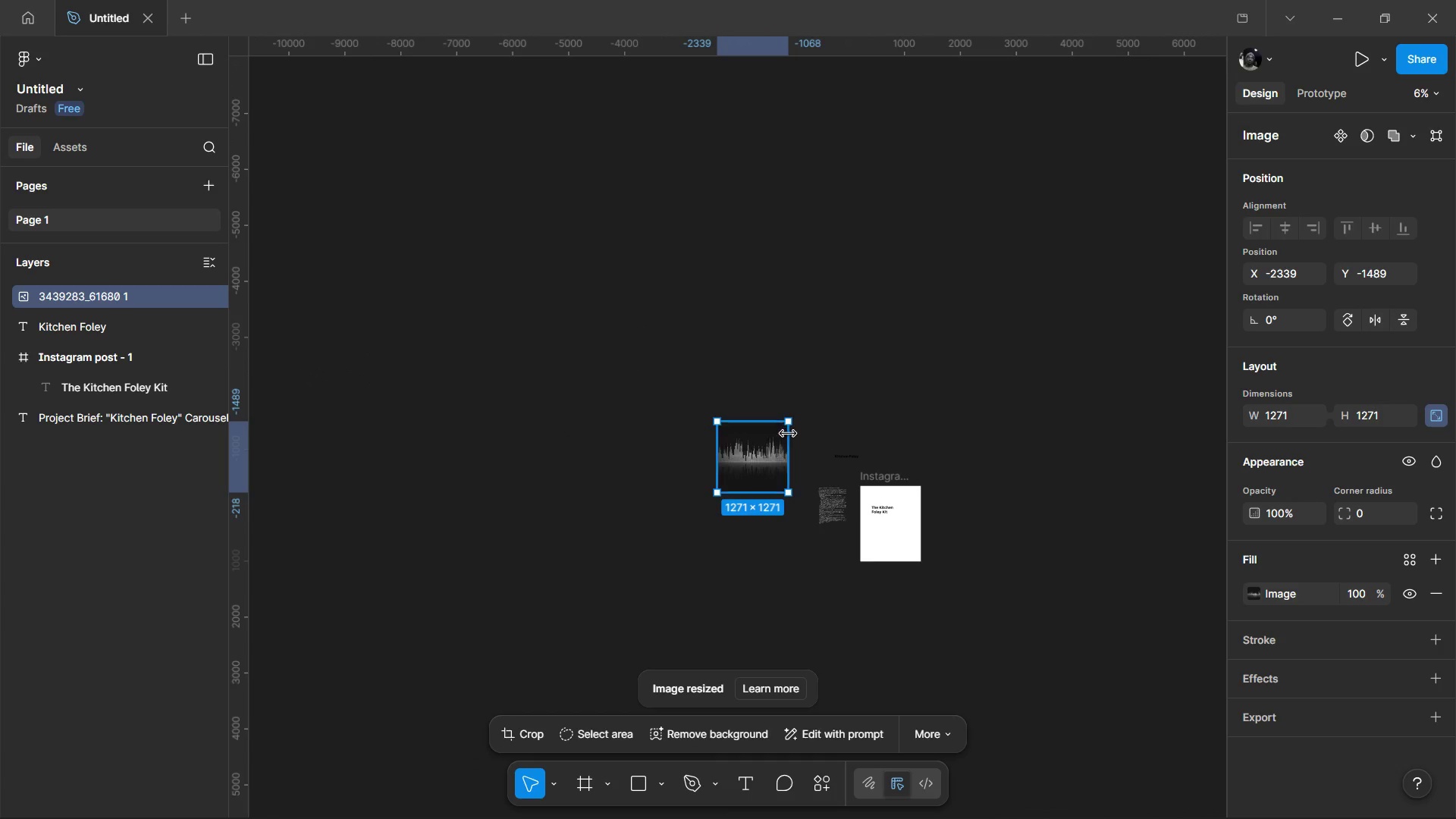 
hold_key(key=ControlLeft, duration=0.62)
scroll: coordinate [784, 437], scroll_direction: up, amount: 6.0
 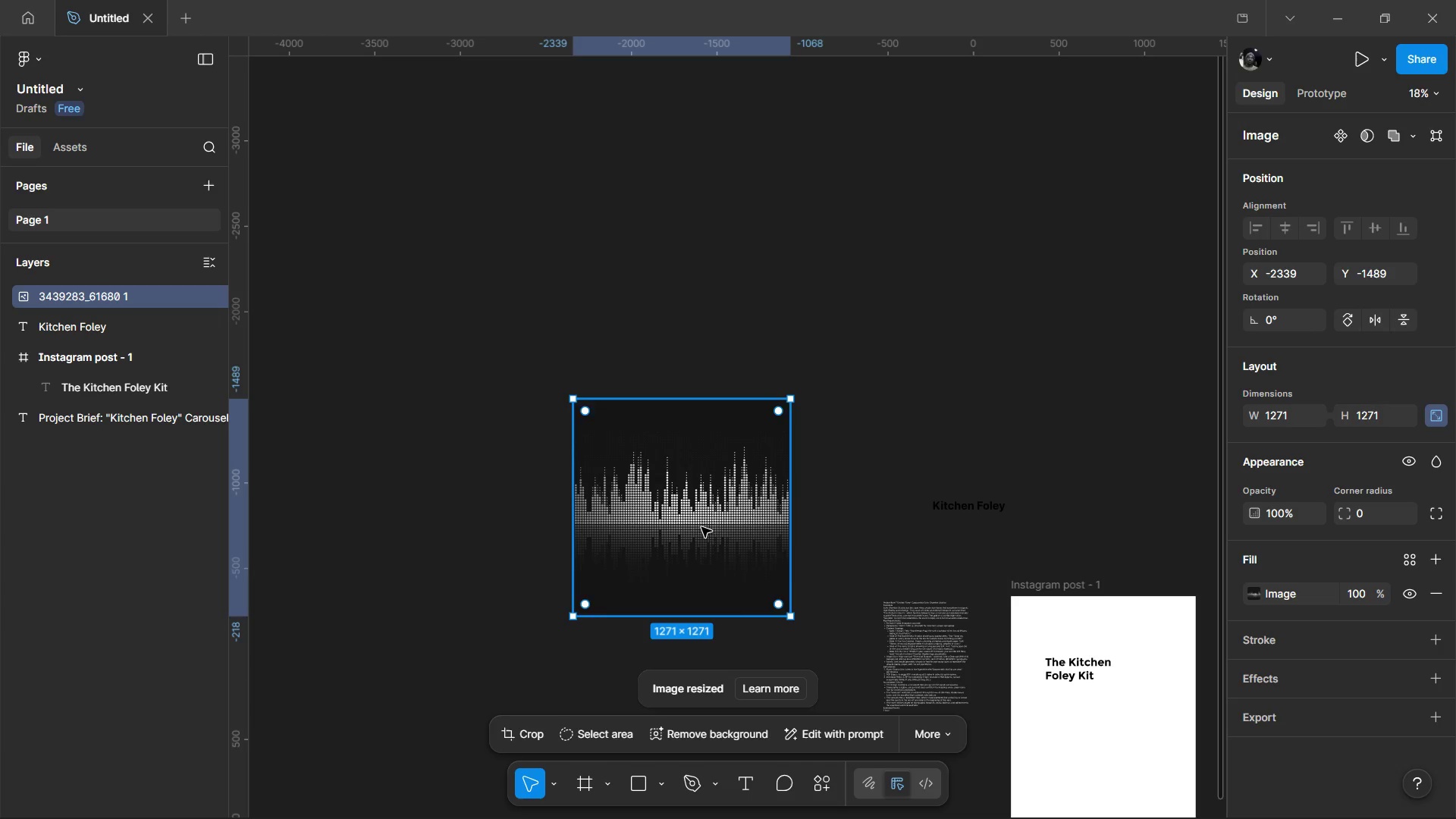 
left_click_drag(start_coordinate=[701, 527], to_coordinate=[1101, 745])
 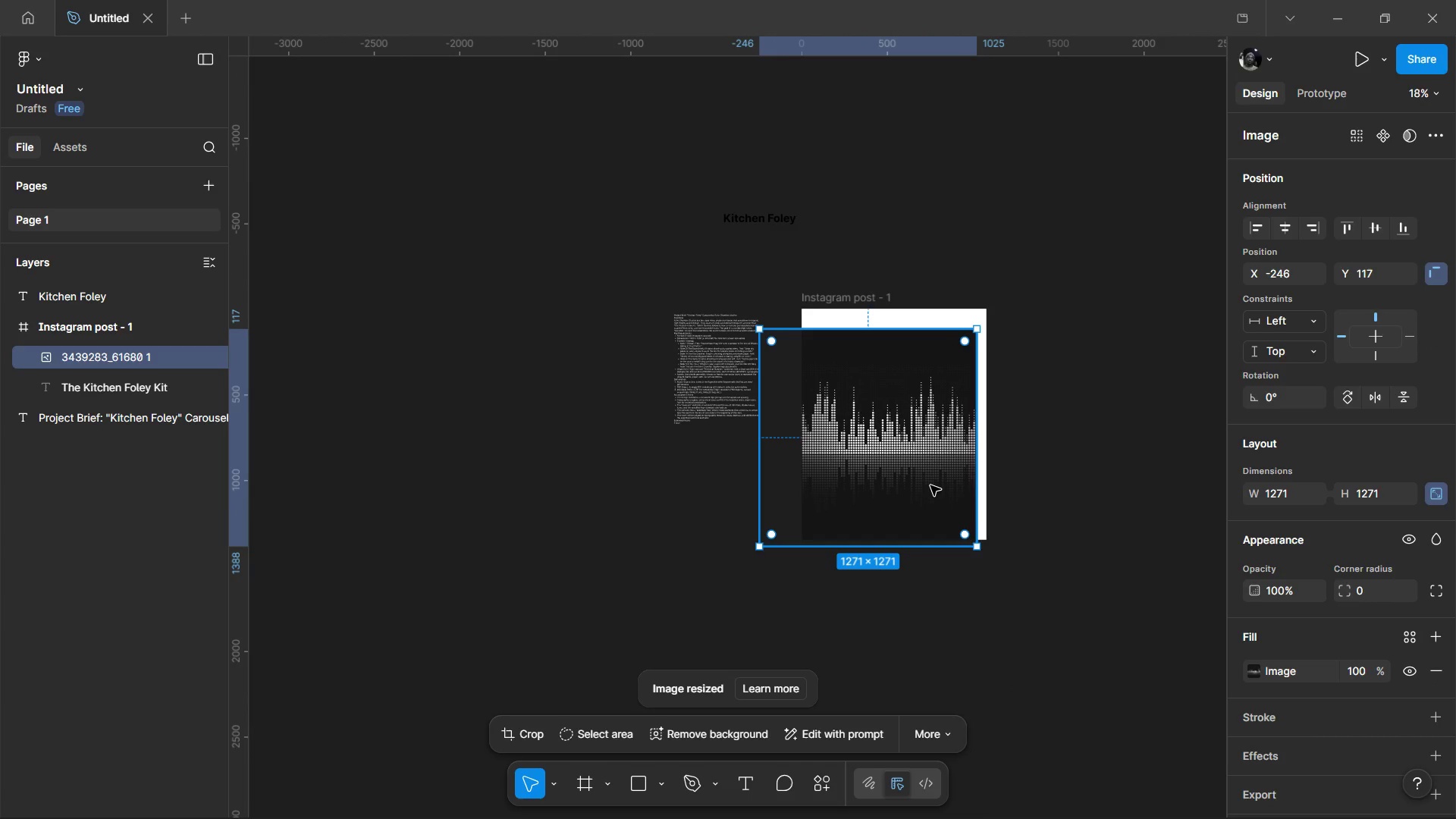 
left_click_drag(start_coordinate=[927, 486], to_coordinate=[956, 513])
 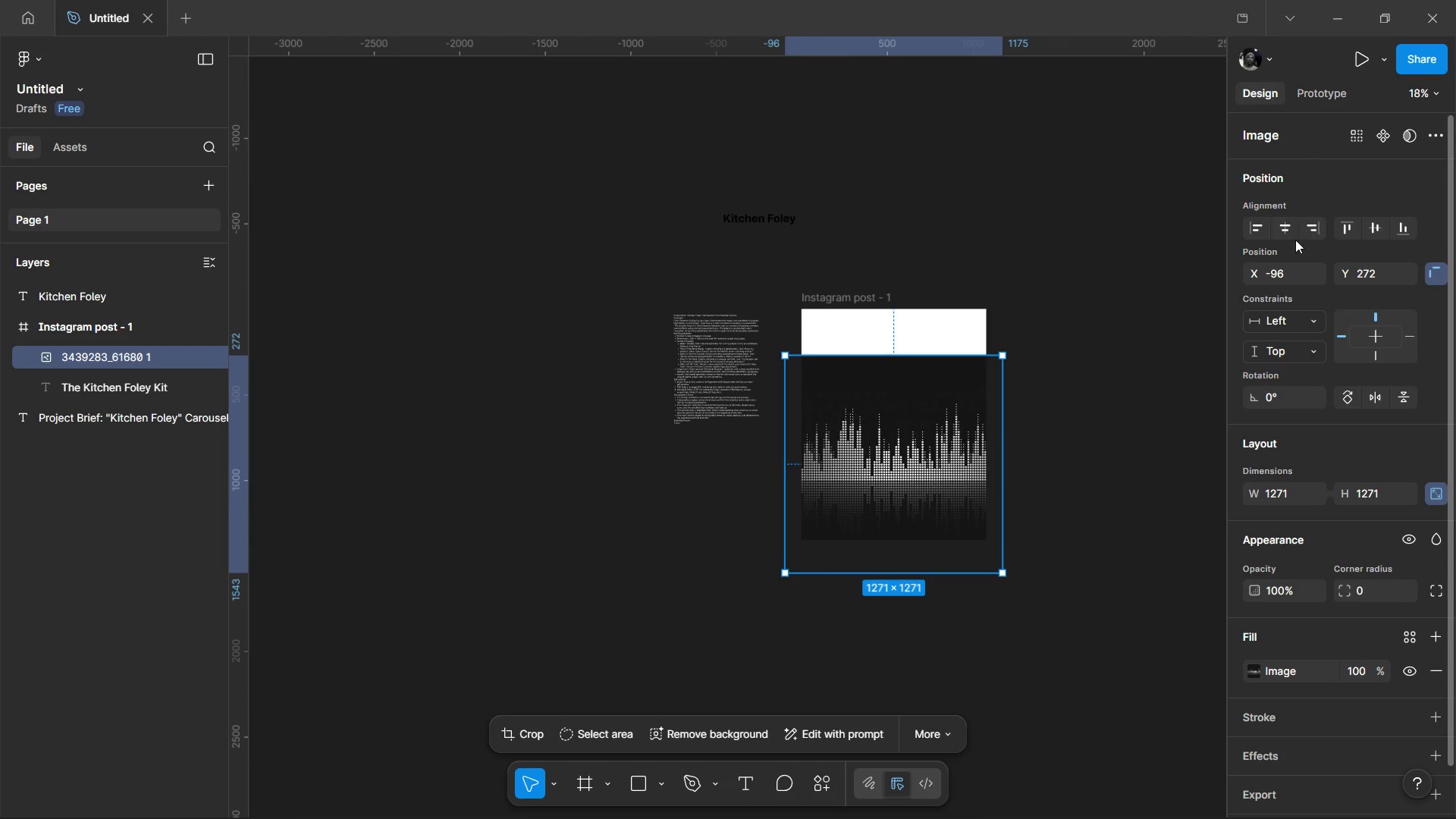 
left_click([1290, 232])
 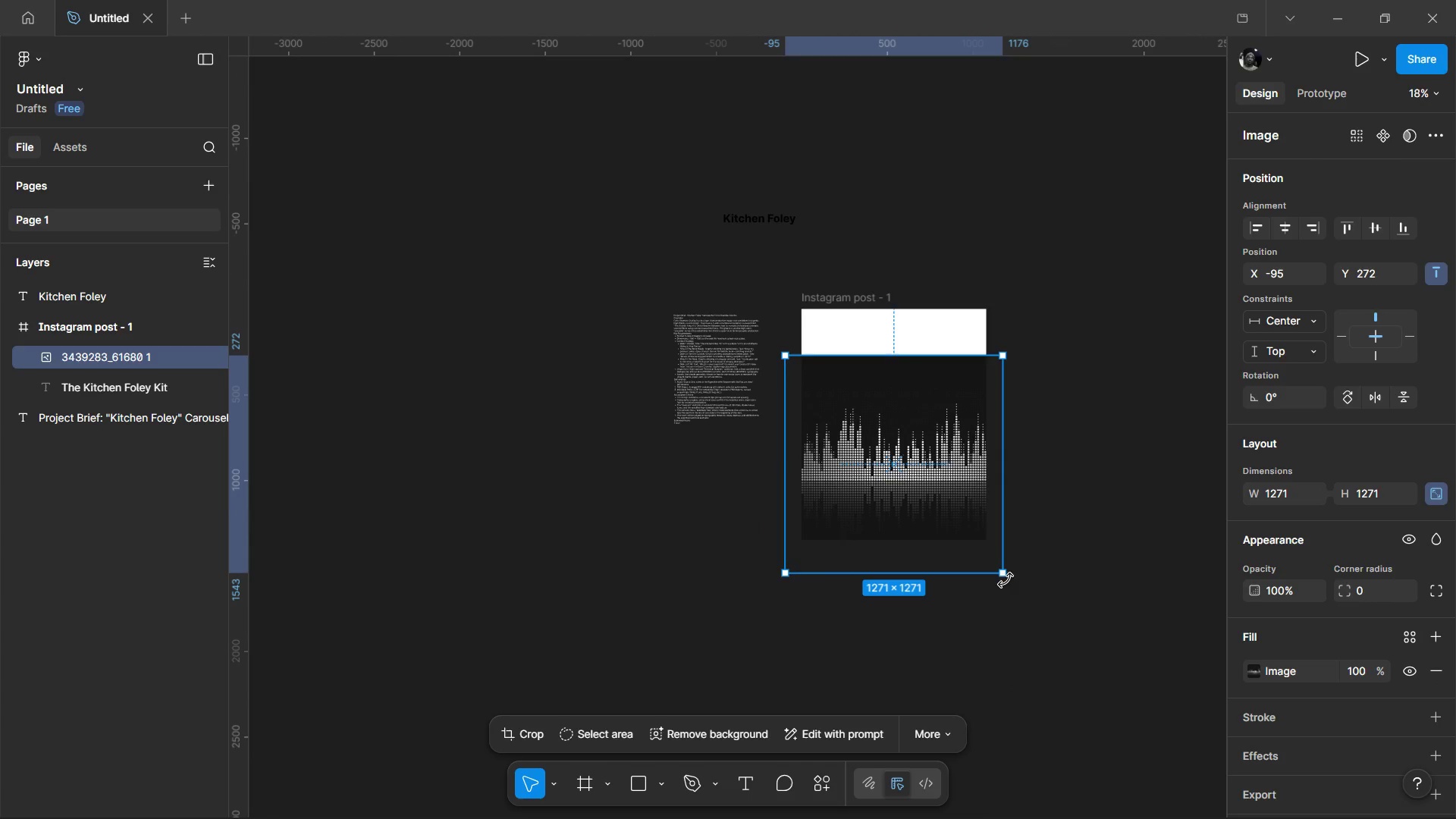 
left_click_drag(start_coordinate=[1006, 578], to_coordinate=[963, 519])
 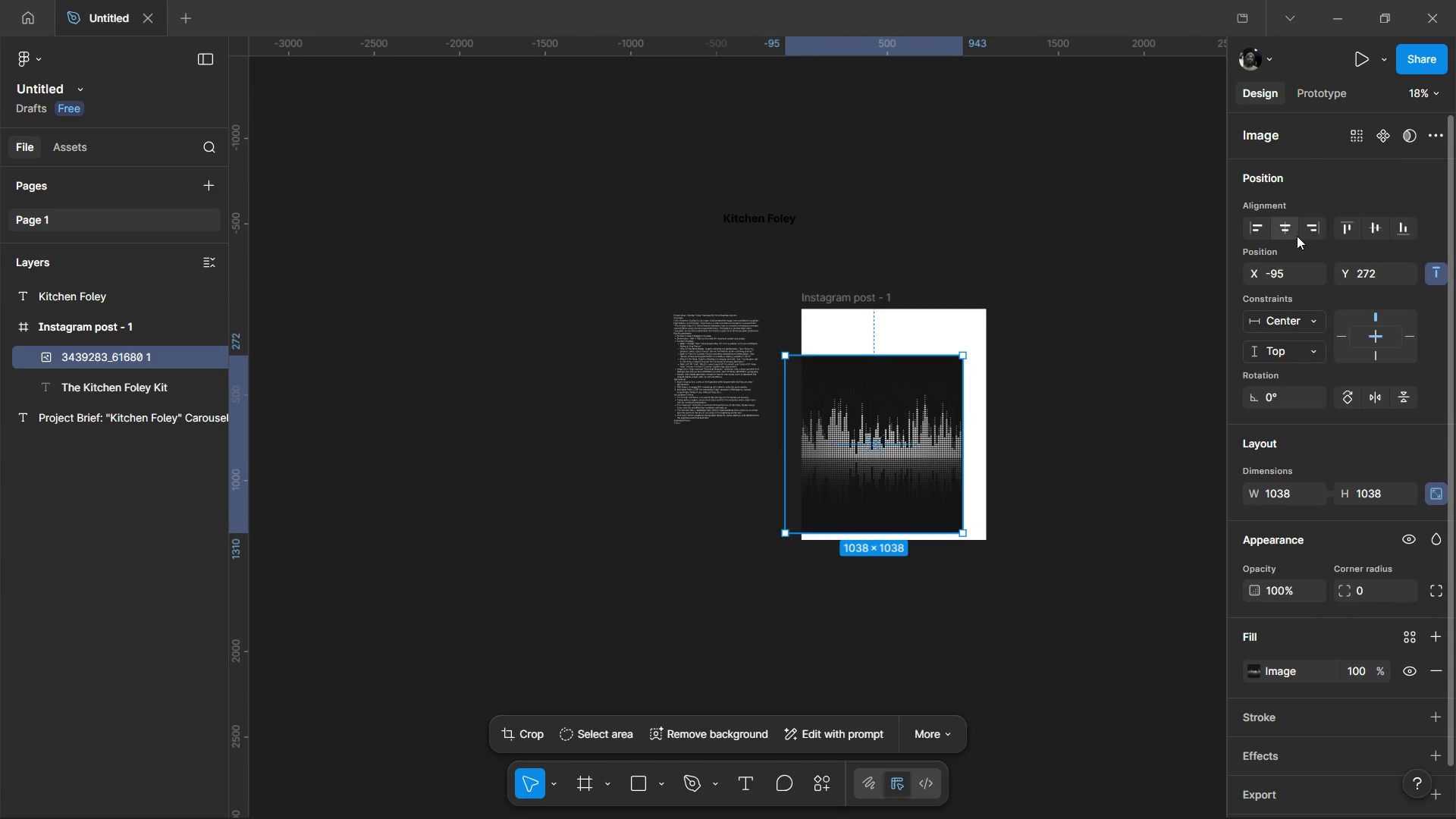 
left_click([1282, 230])
 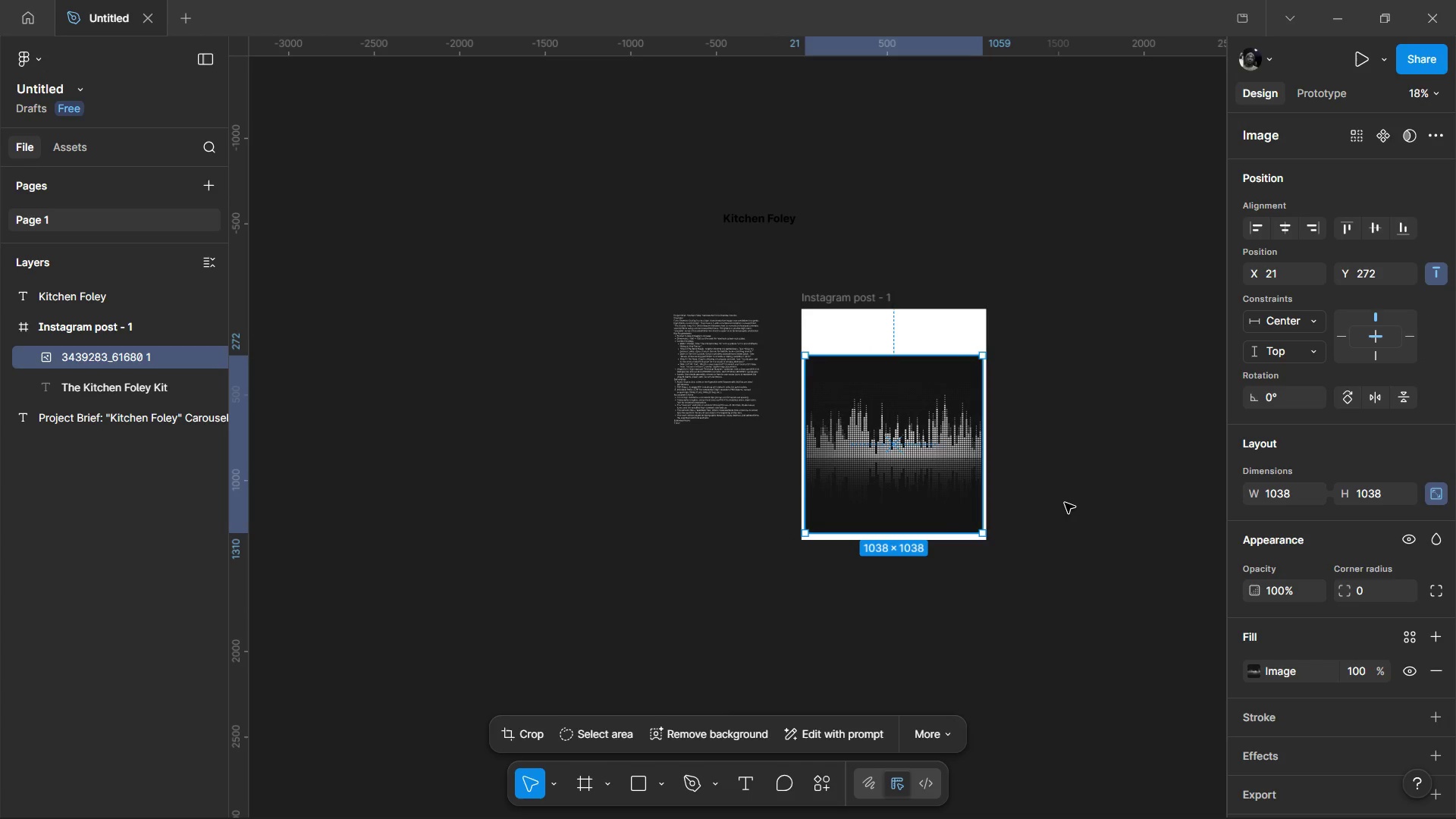 
hold_key(key=ControlLeft, duration=0.55)
scroll: coordinate [969, 519], scroll_direction: up, amount: 4.0
 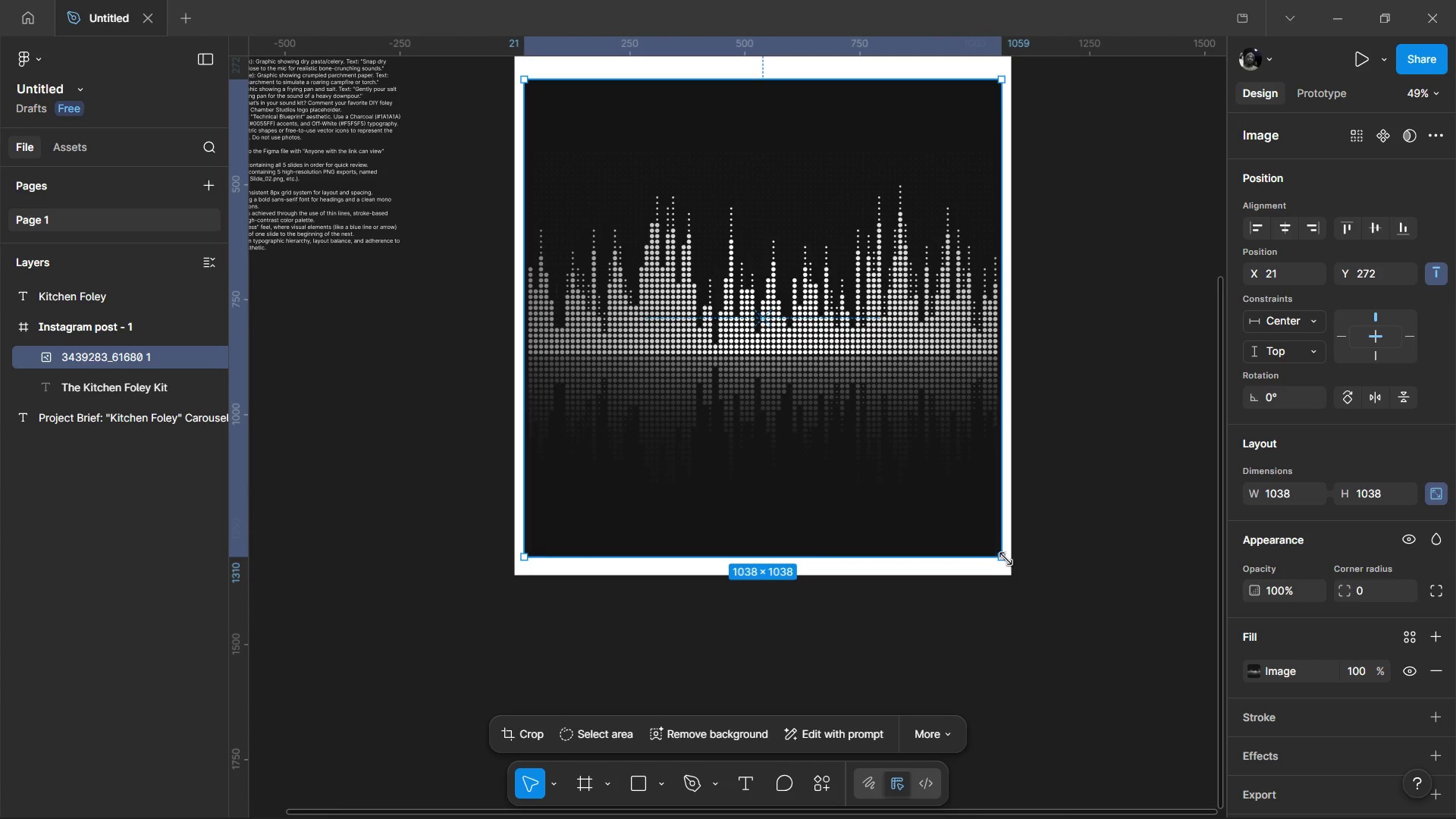 
hold_key(key=AltLeft, duration=1.53)
left_click_drag(start_coordinate=[1005, 559], to_coordinate=[1018, 573])
 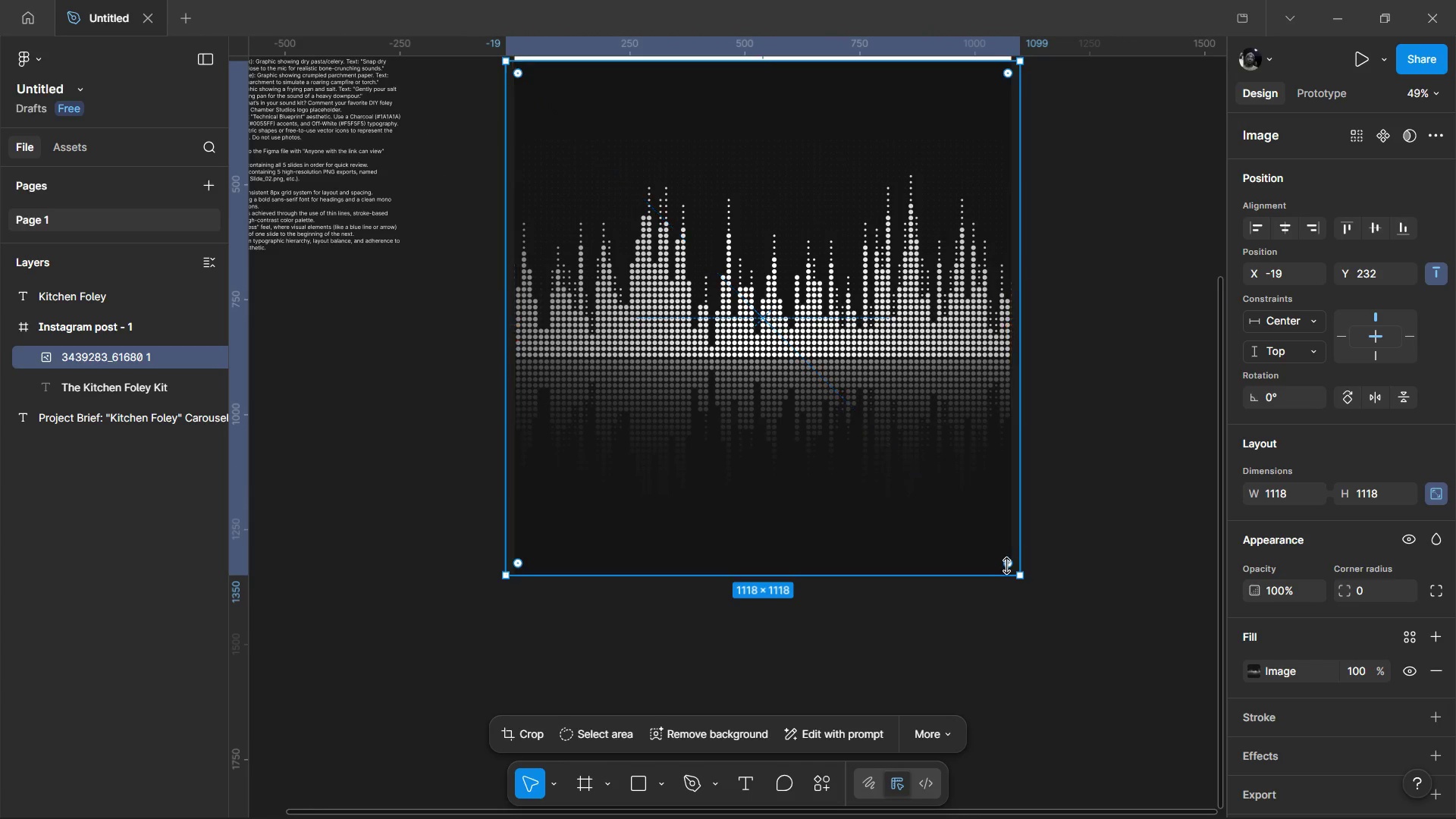 
key(Alt+AltLeft)
 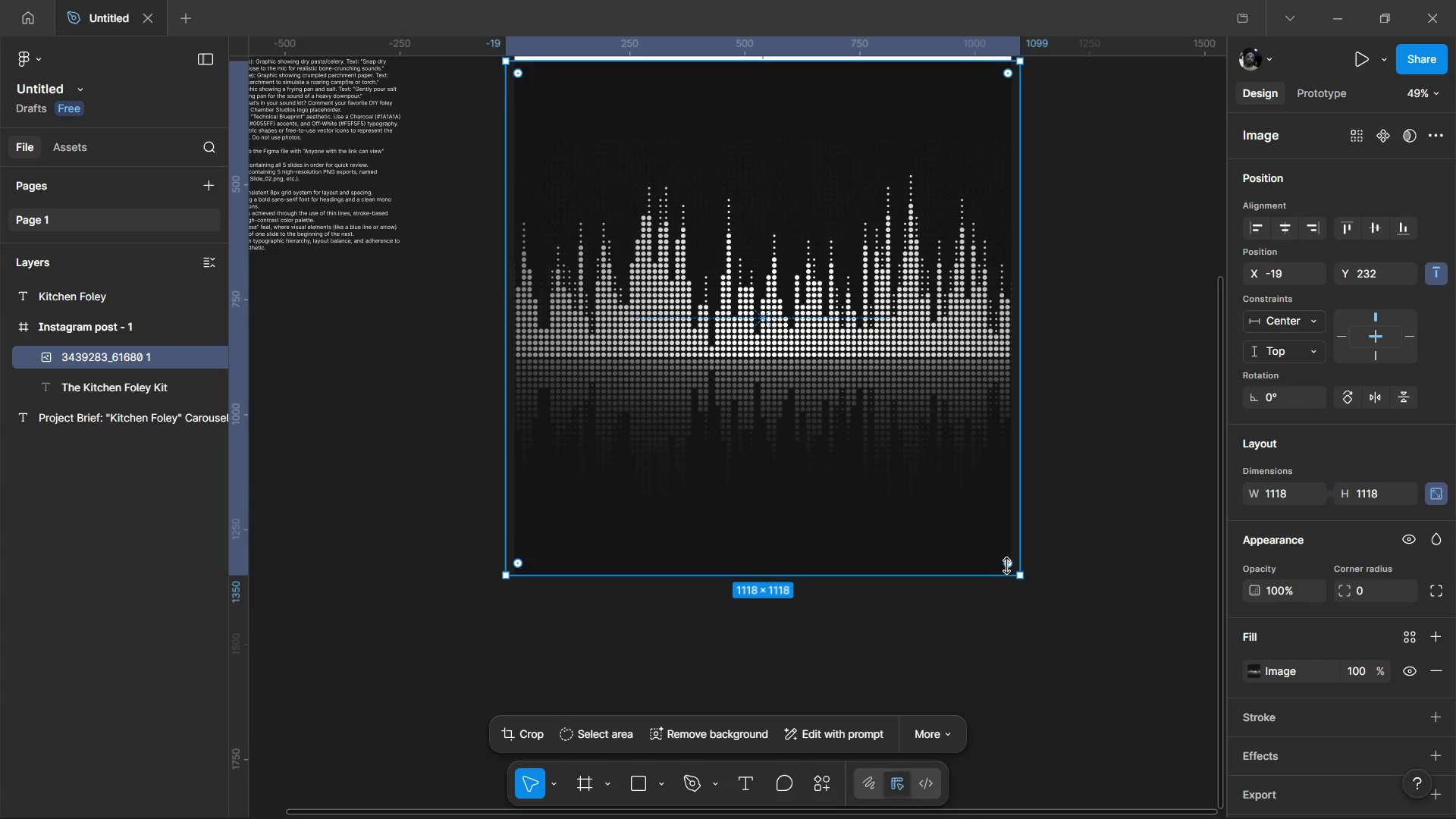 
key(Alt+AltLeft)
 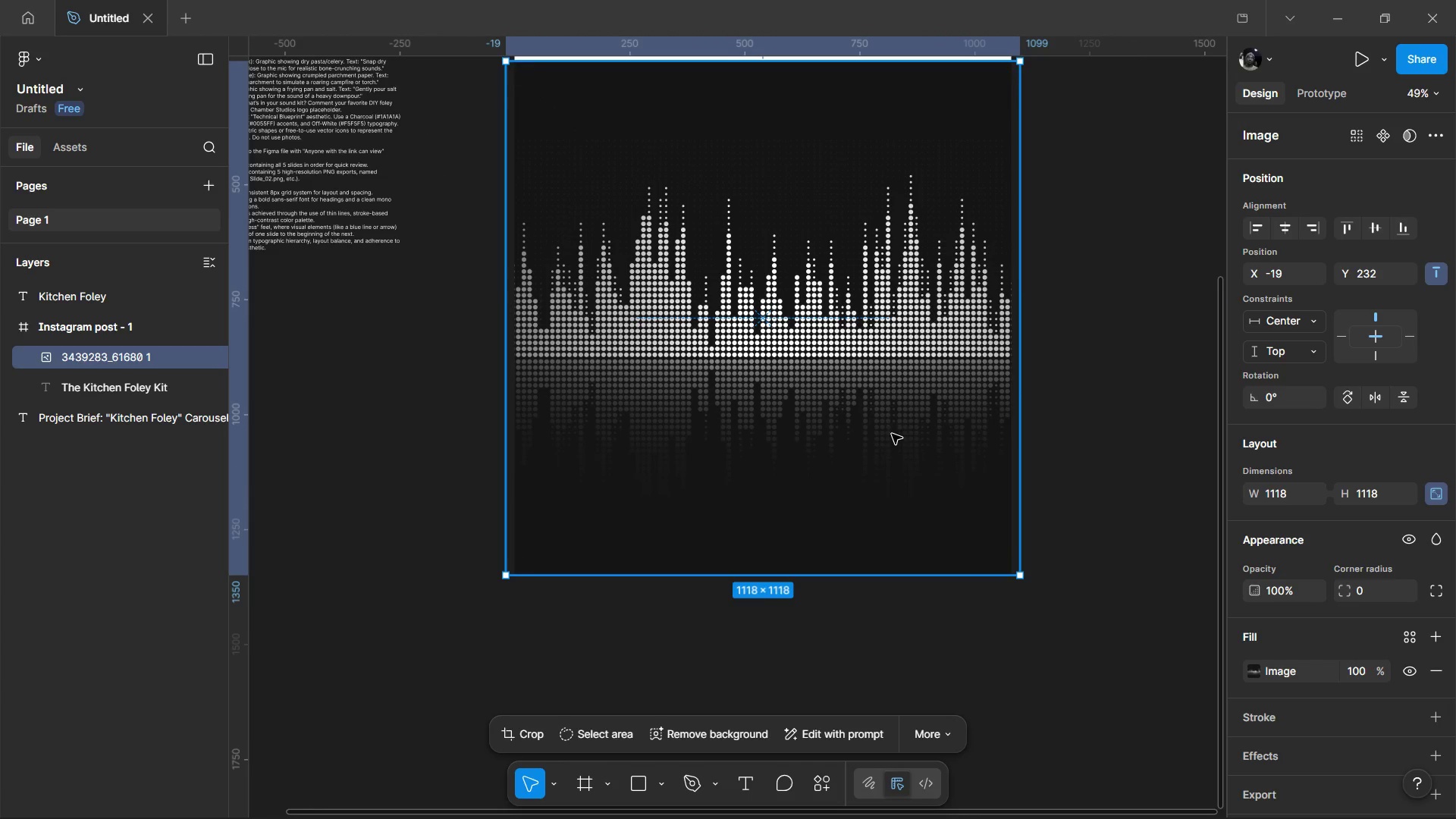 
left_click_drag(start_coordinate=[892, 434], to_coordinate=[891, 587])
 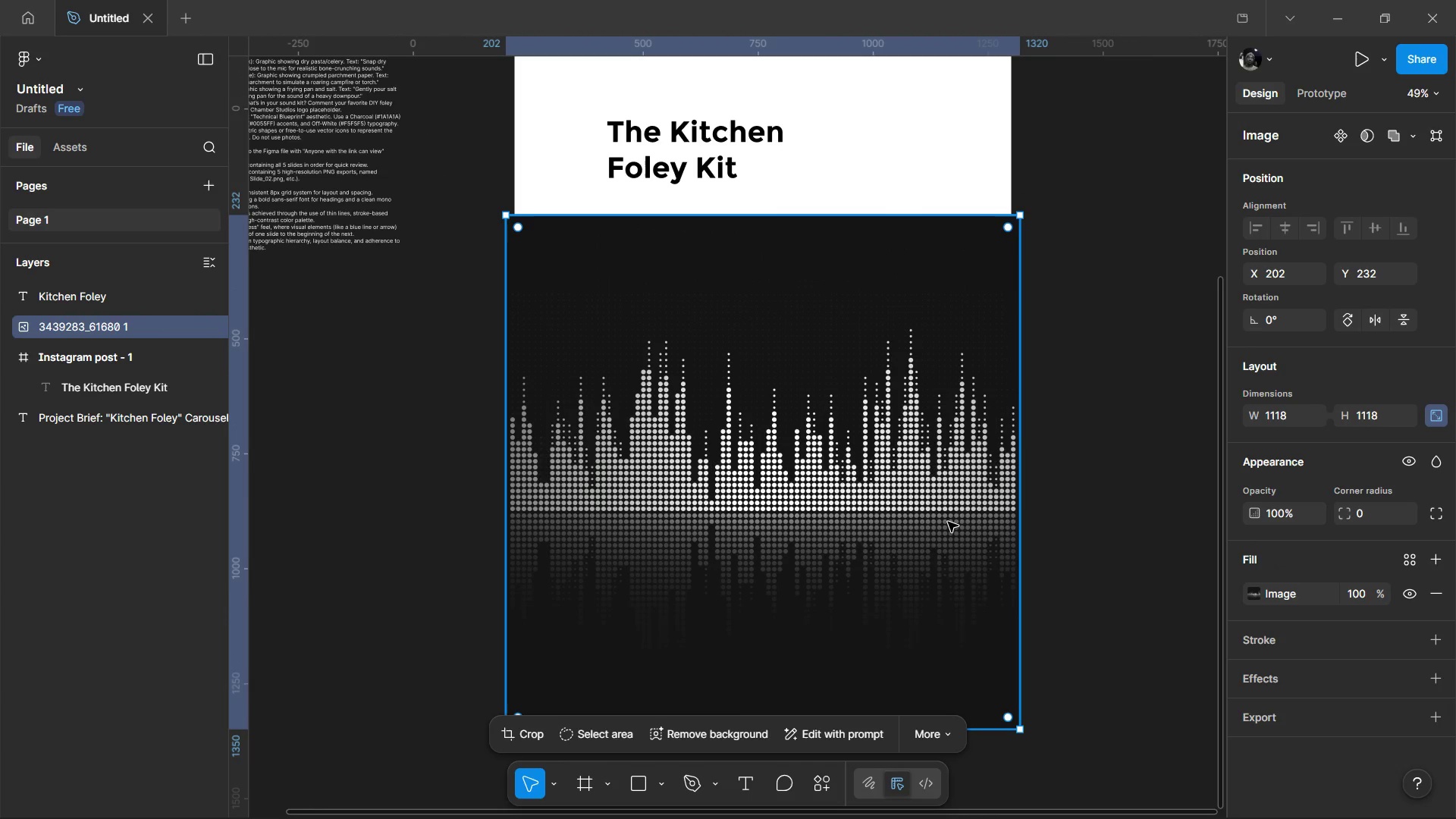 
key(Control+Z)
 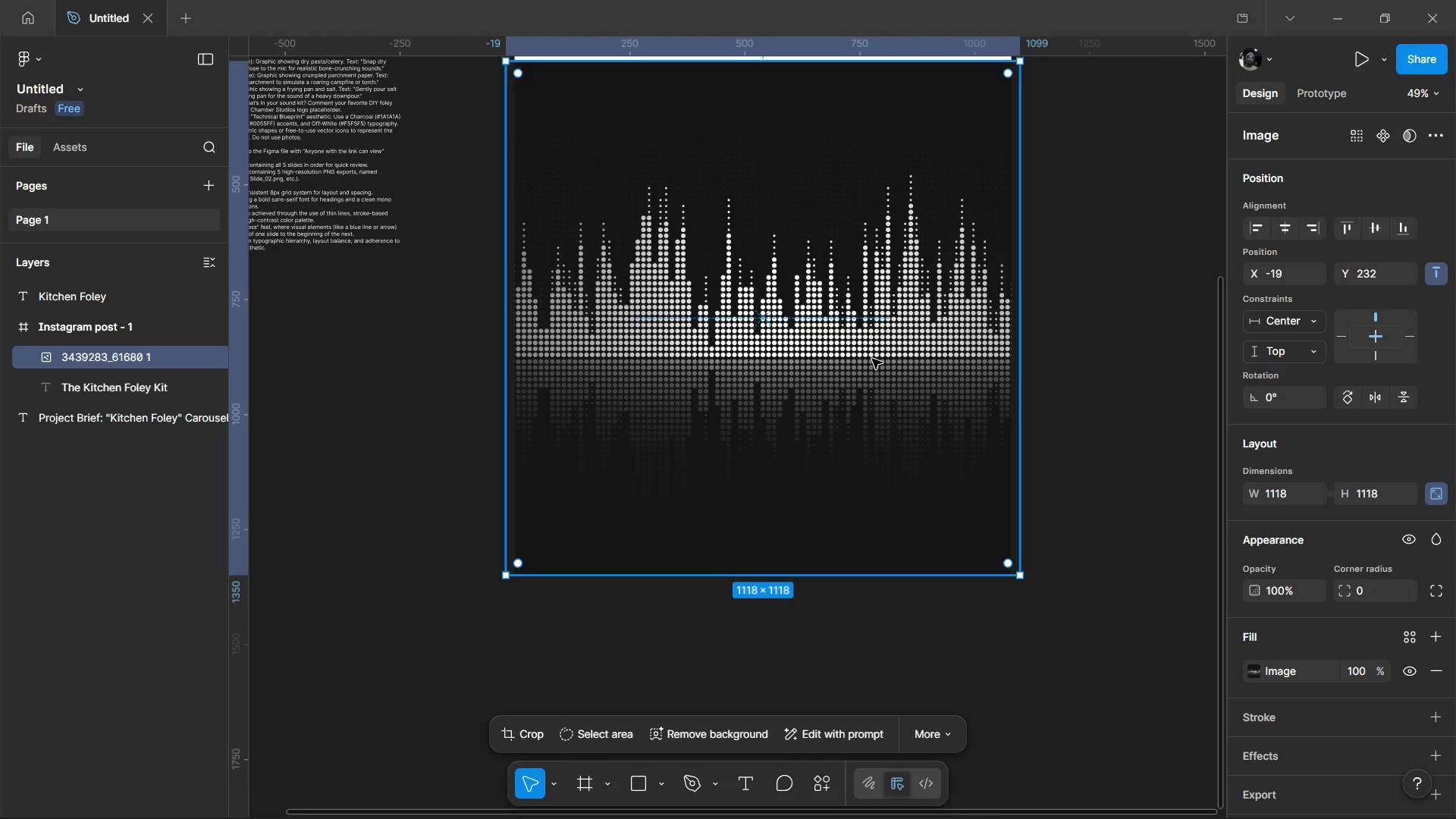 
left_click_drag(start_coordinate=[872, 359], to_coordinate=[875, 494])
 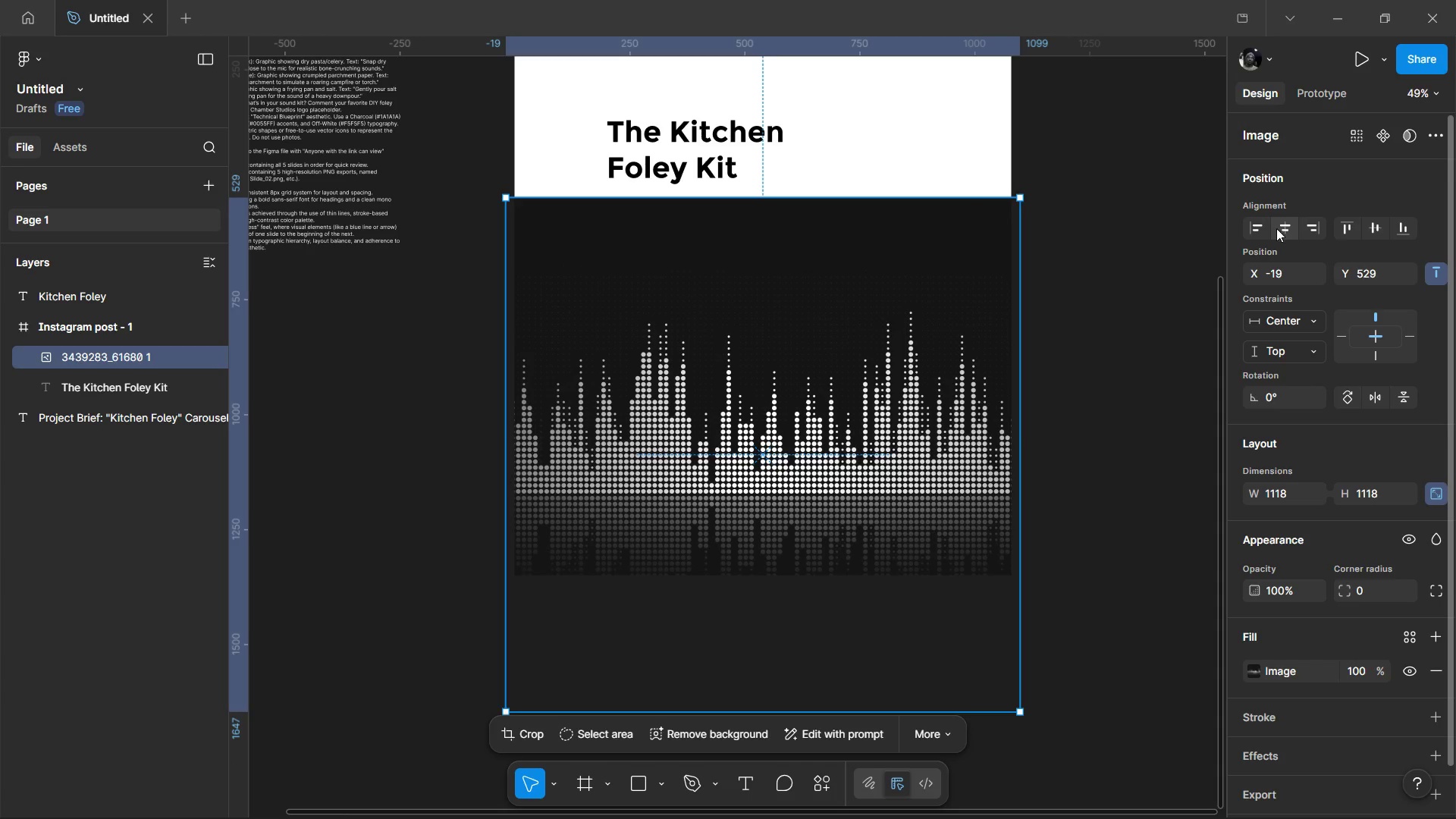 
left_click([1279, 227])
 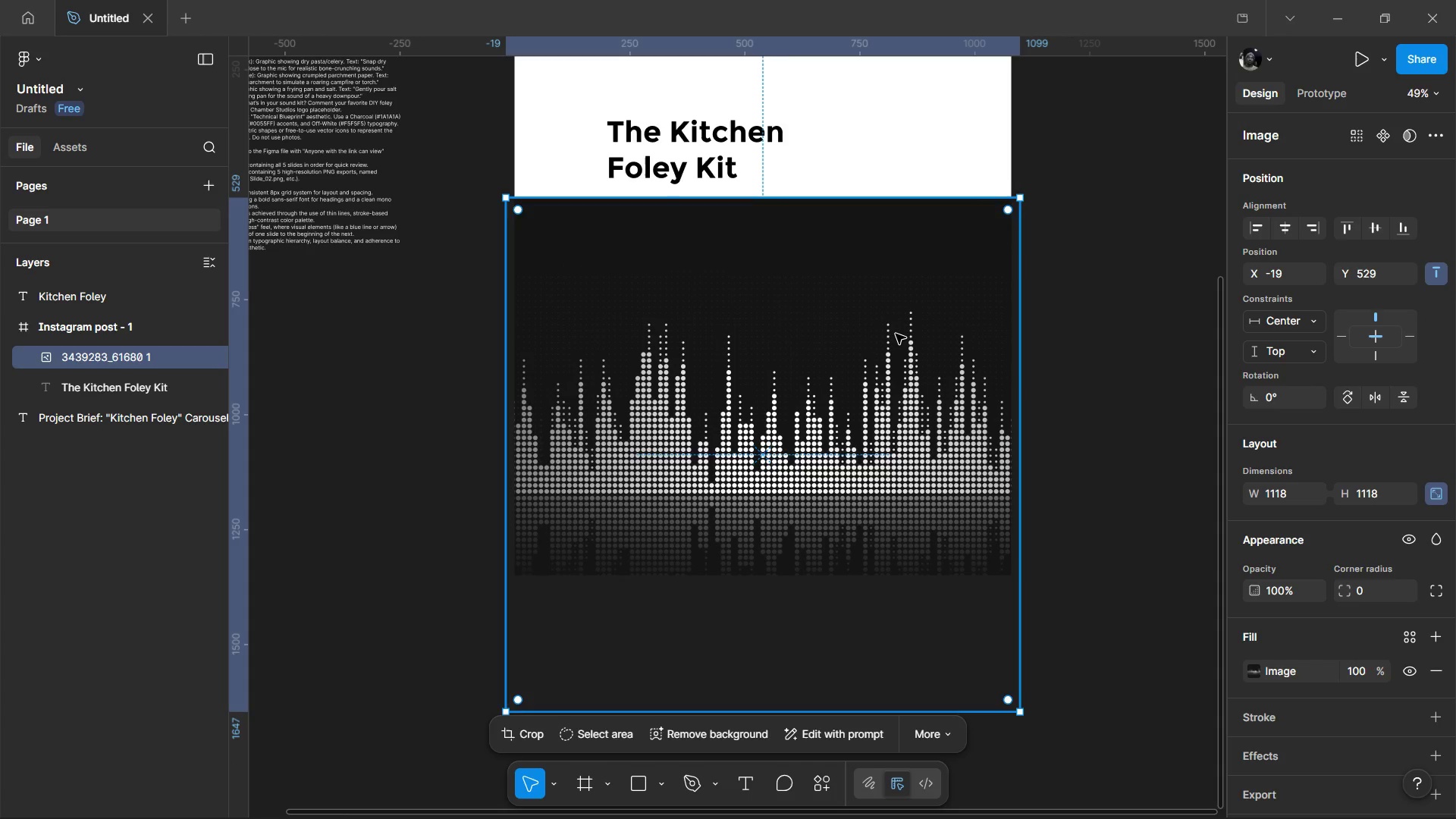 
left_click_drag(start_coordinate=[896, 334], to_coordinate=[897, 420])
 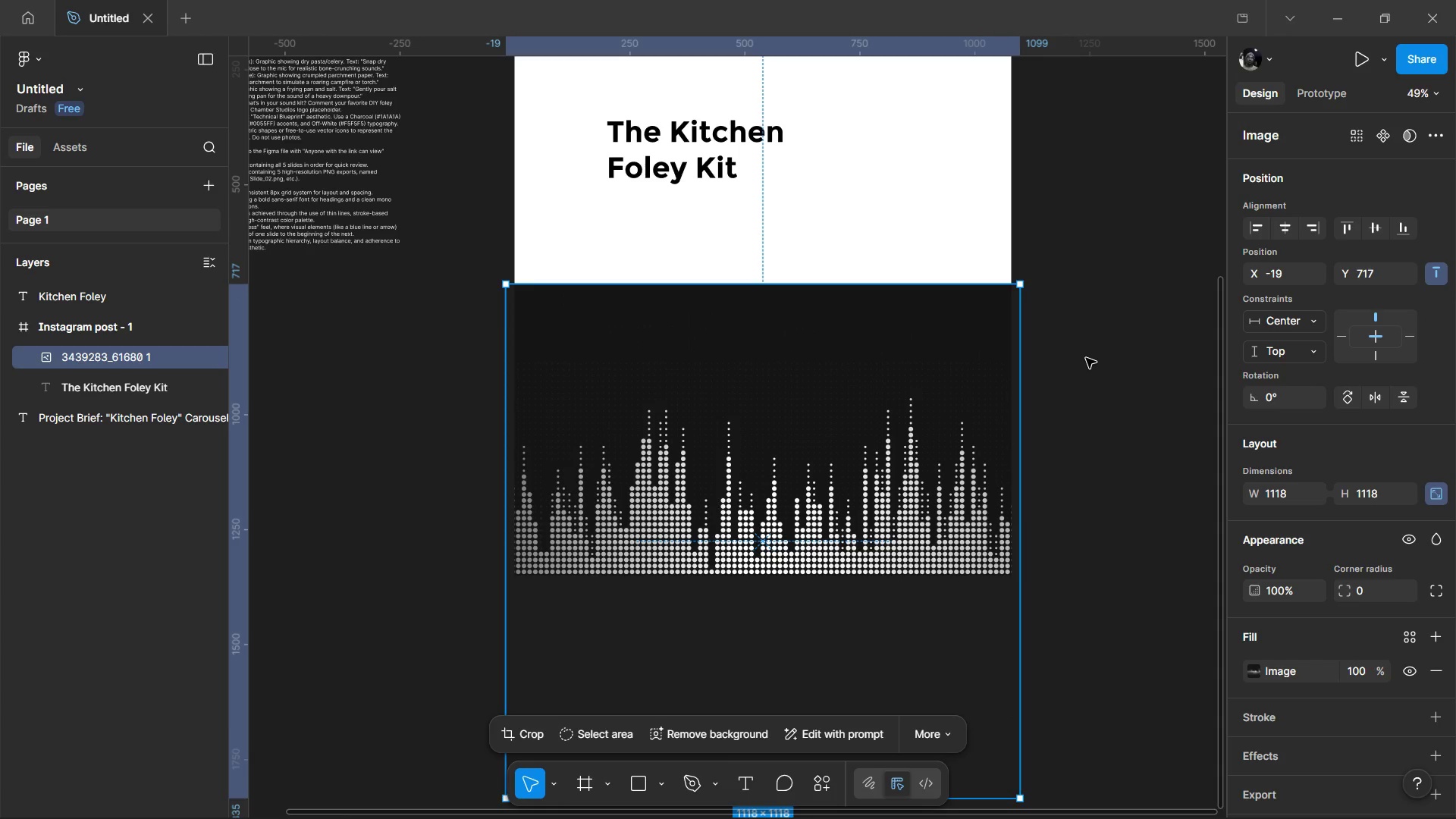 
left_click([1086, 358])
 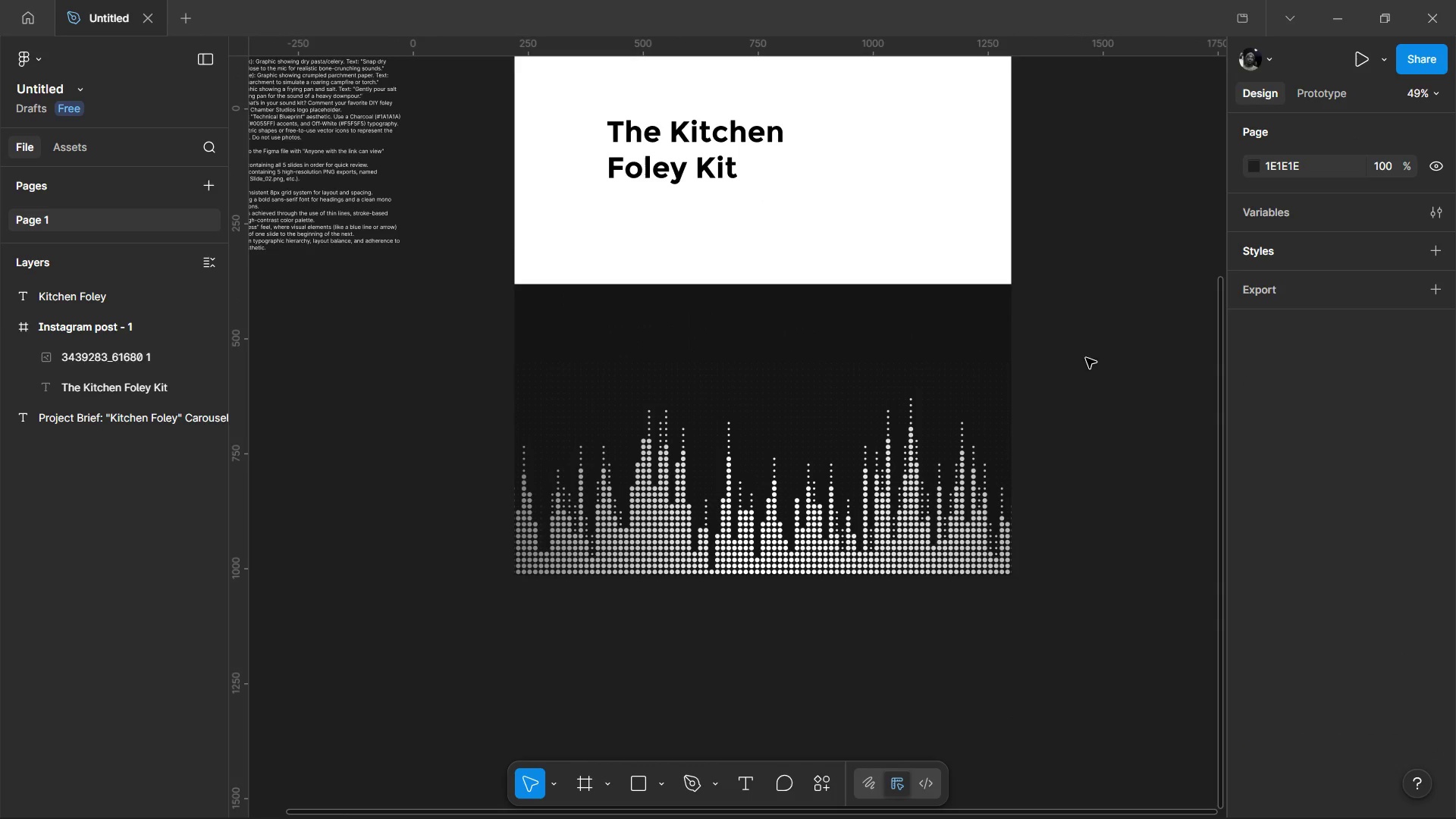 
hold_key(key=ControlLeft, duration=0.81)
 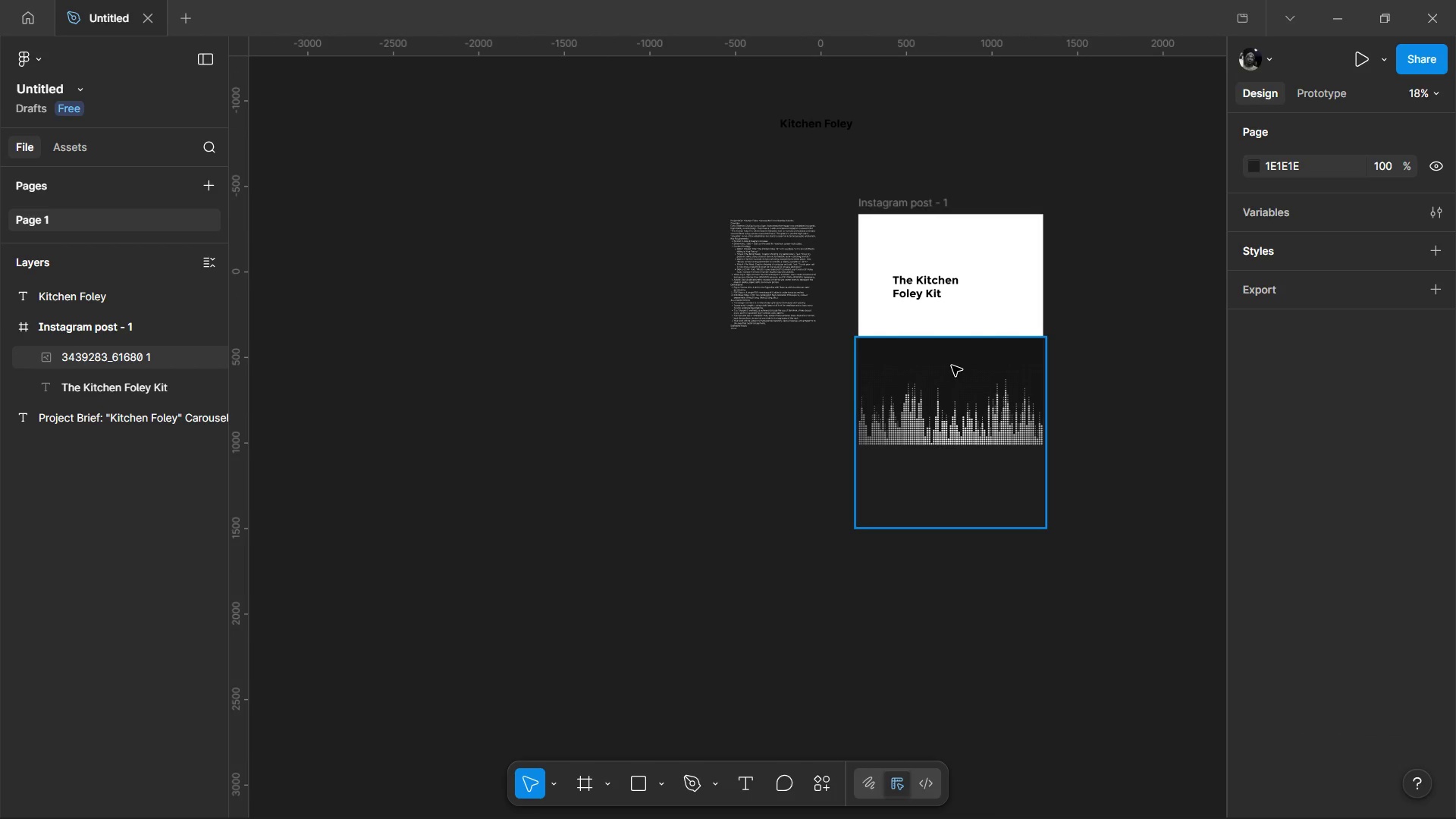 
hold_key(key=ControlLeft, duration=1.55)
 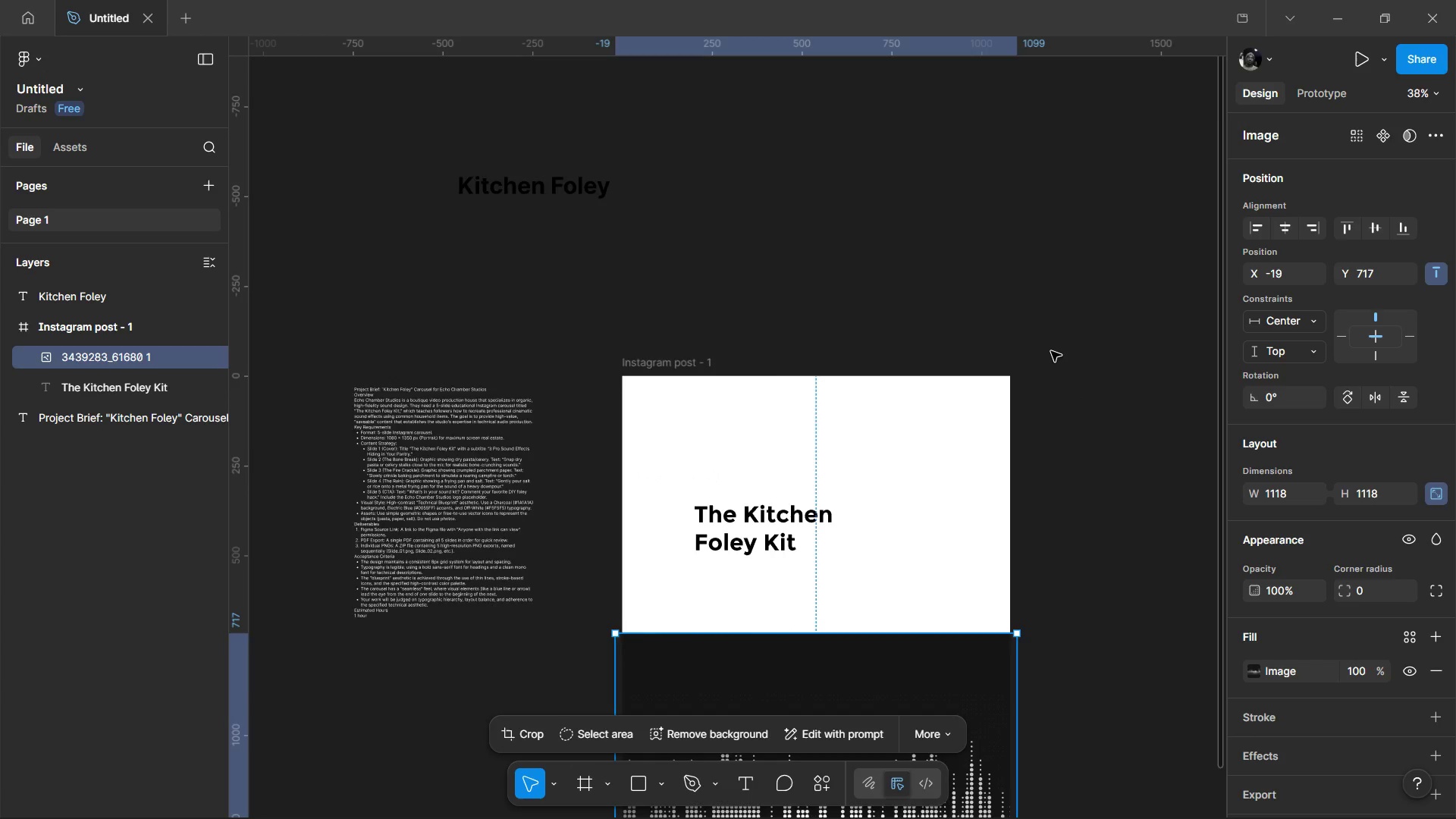 
scroll: coordinate [1063, 369], scroll_direction: down, amount: 4.0
 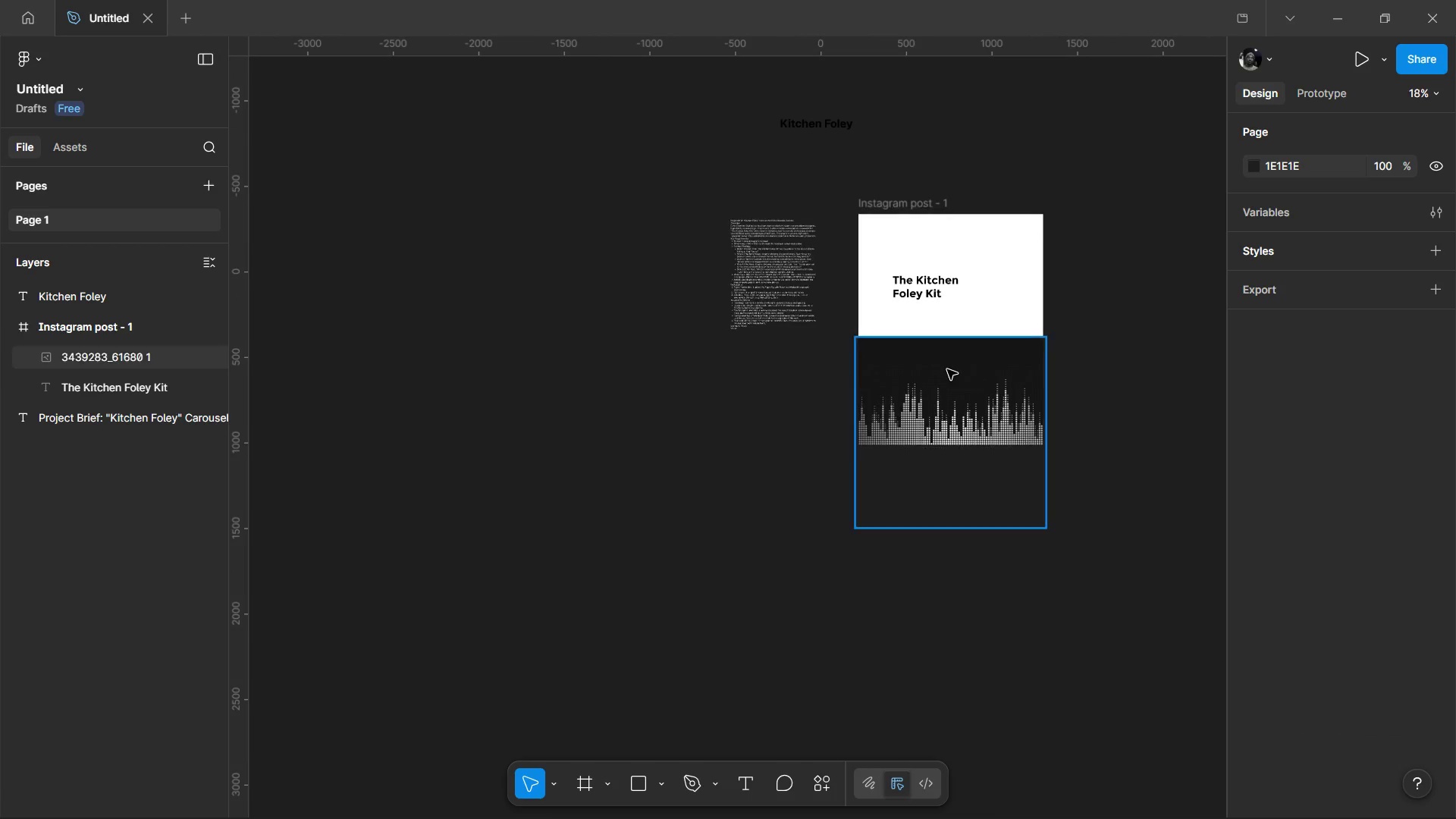 
hold_key(key=ControlLeft, duration=0.47)
 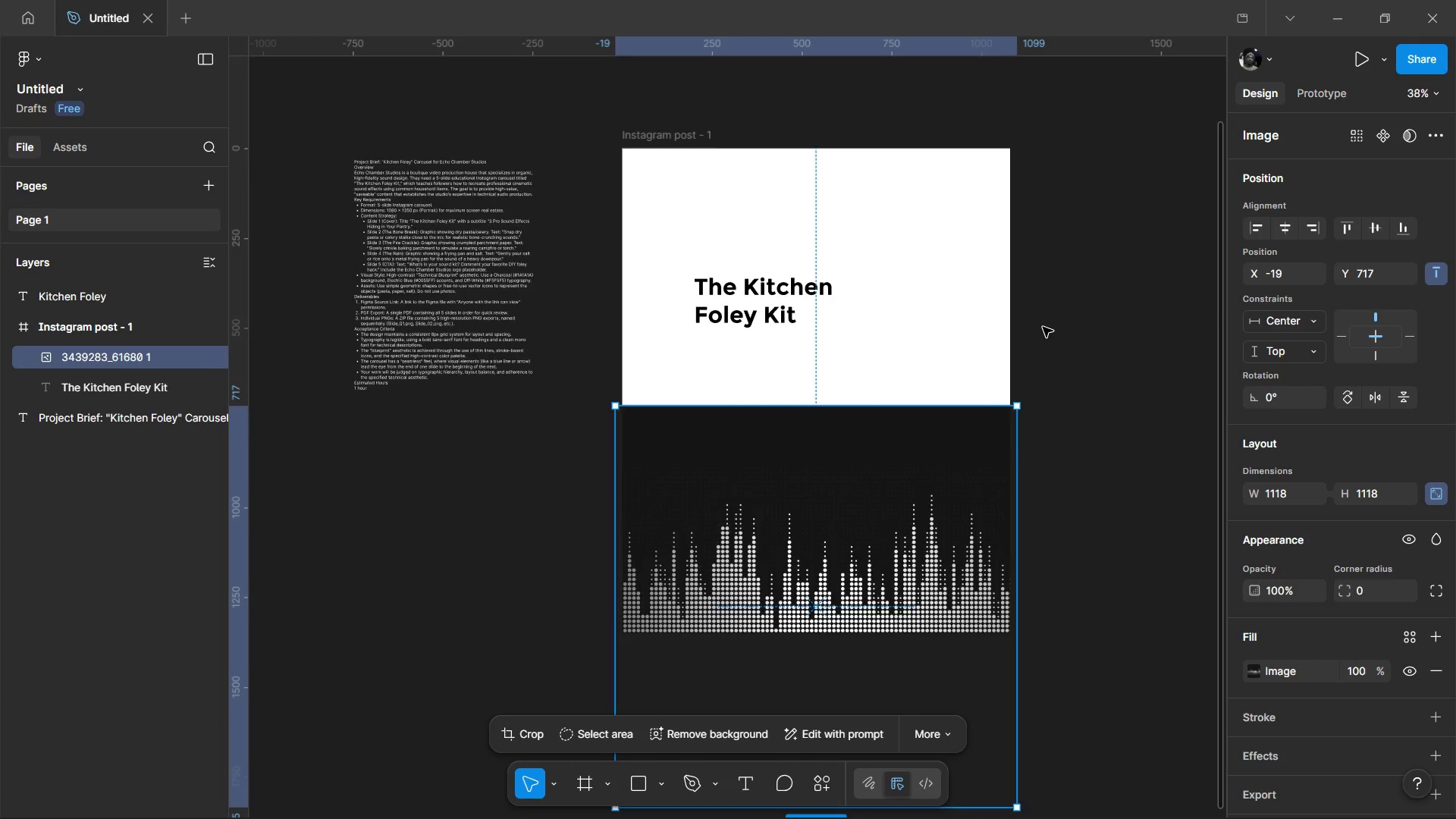 
key(Control+ControlLeft)
 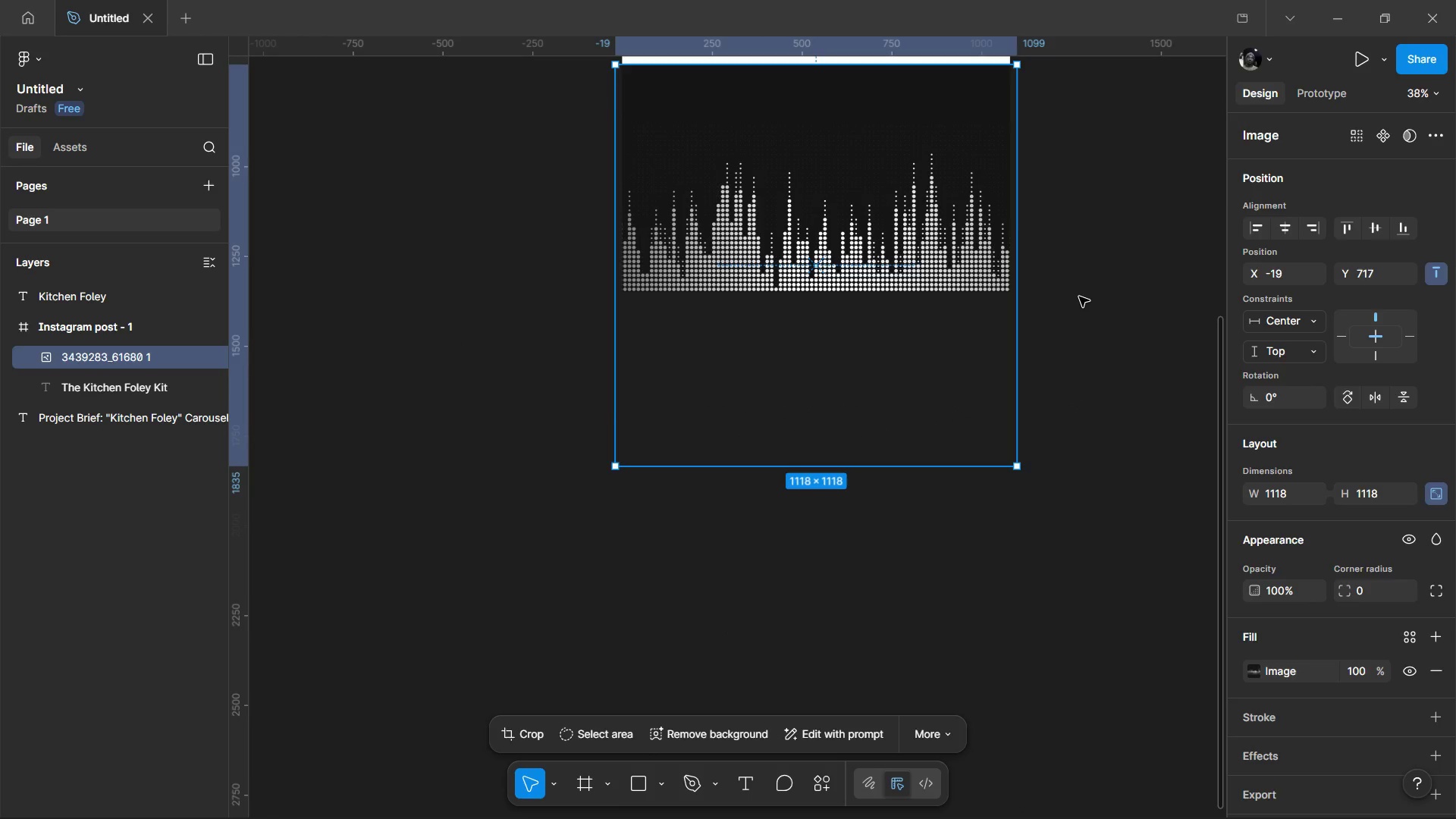 
left_click([1079, 297])
 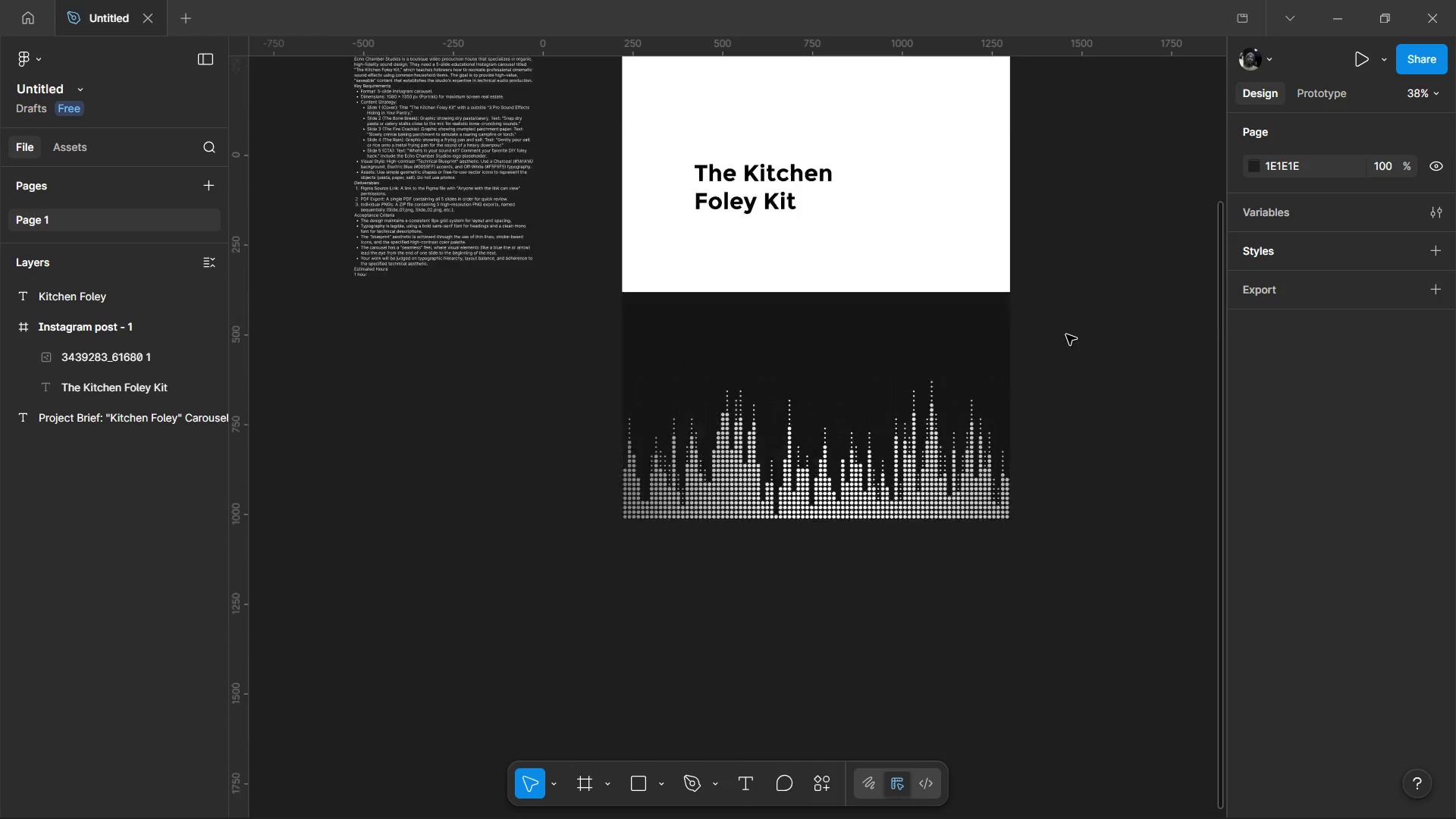 
scroll: coordinate [1043, 327], scroll_direction: down, amount: 1.0
 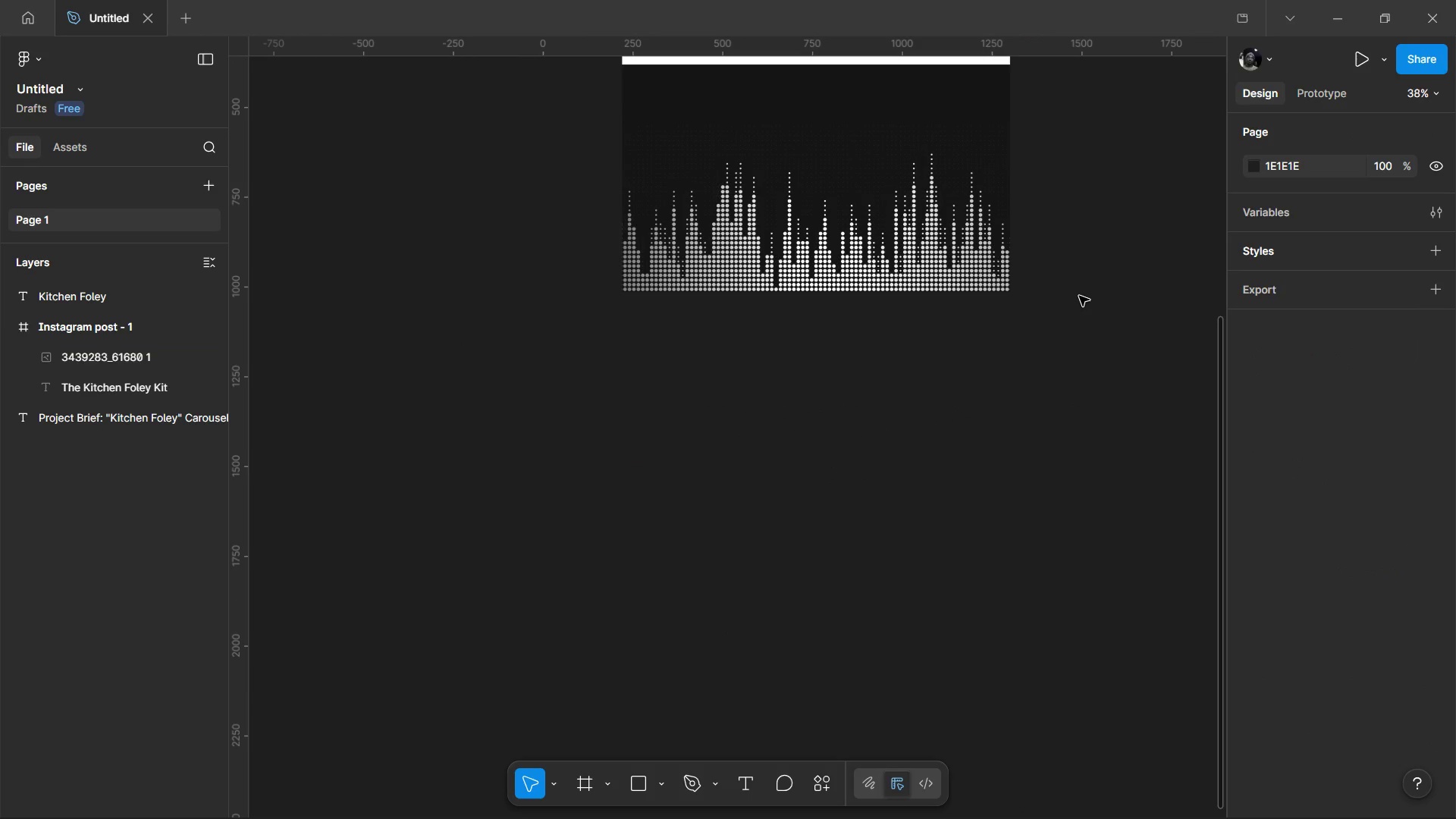 
scroll: coordinate [1066, 336], scroll_direction: up, amount: 3.0
 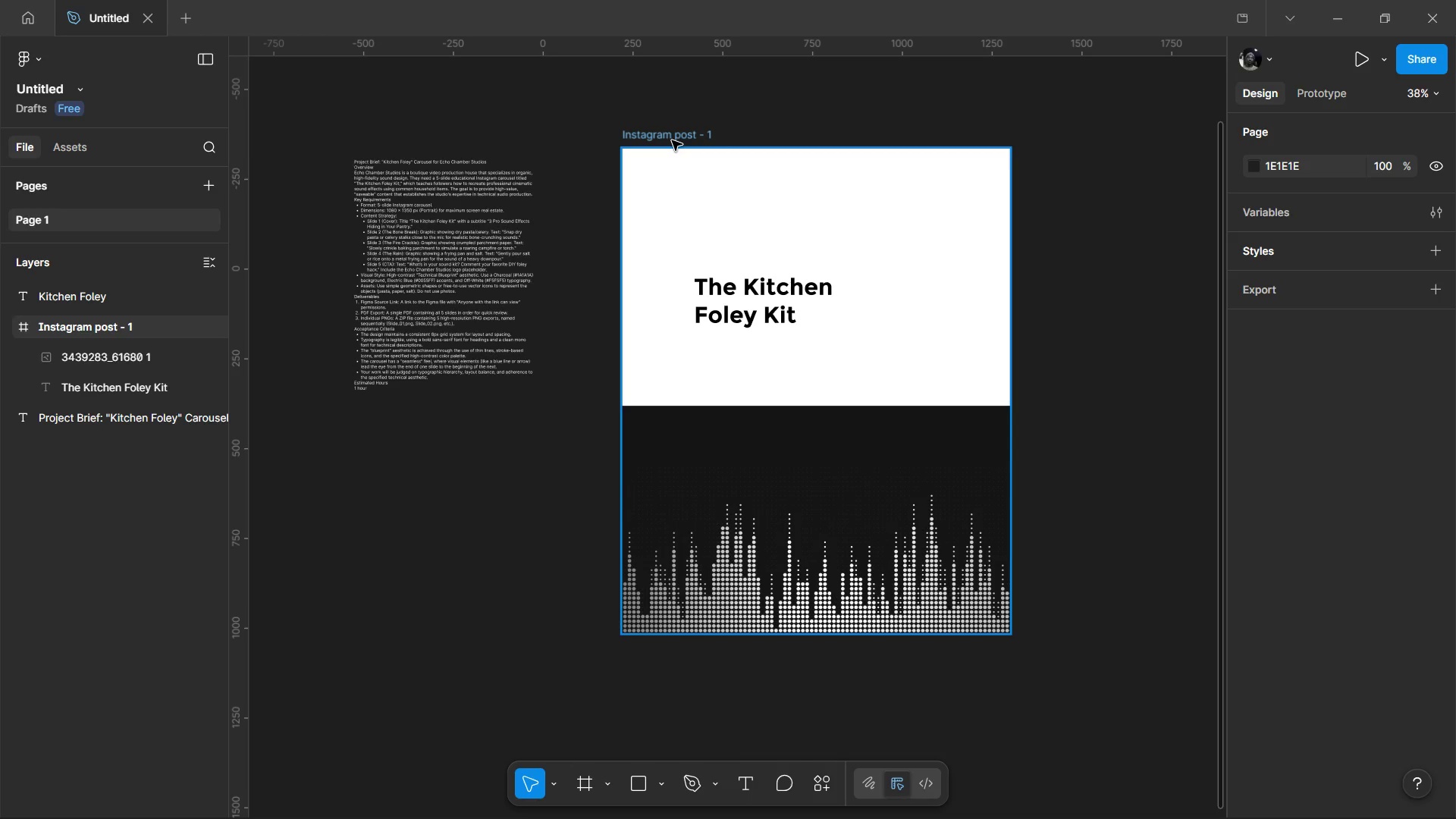 
left_click([672, 140])
 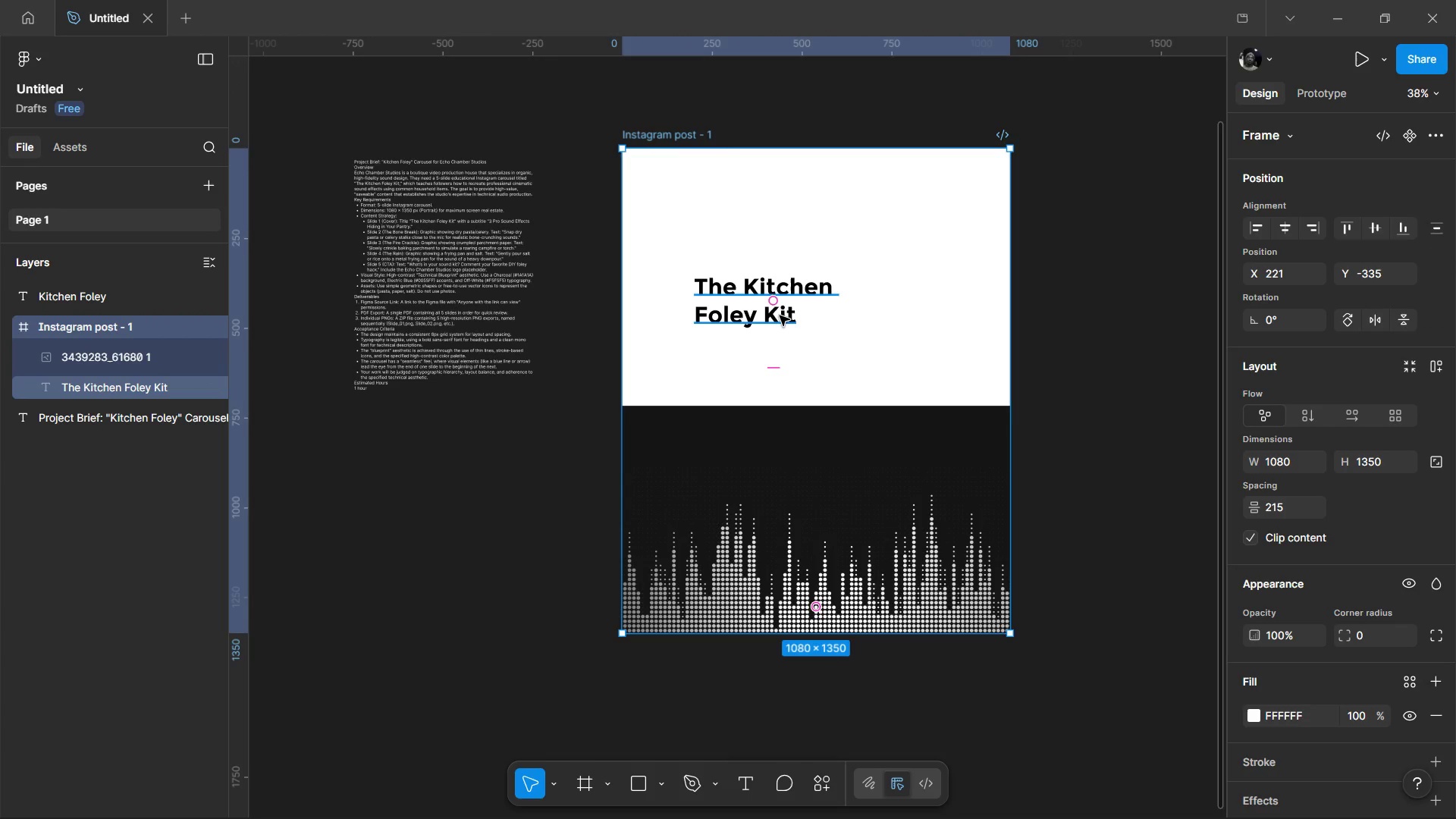 
left_click([780, 315])
 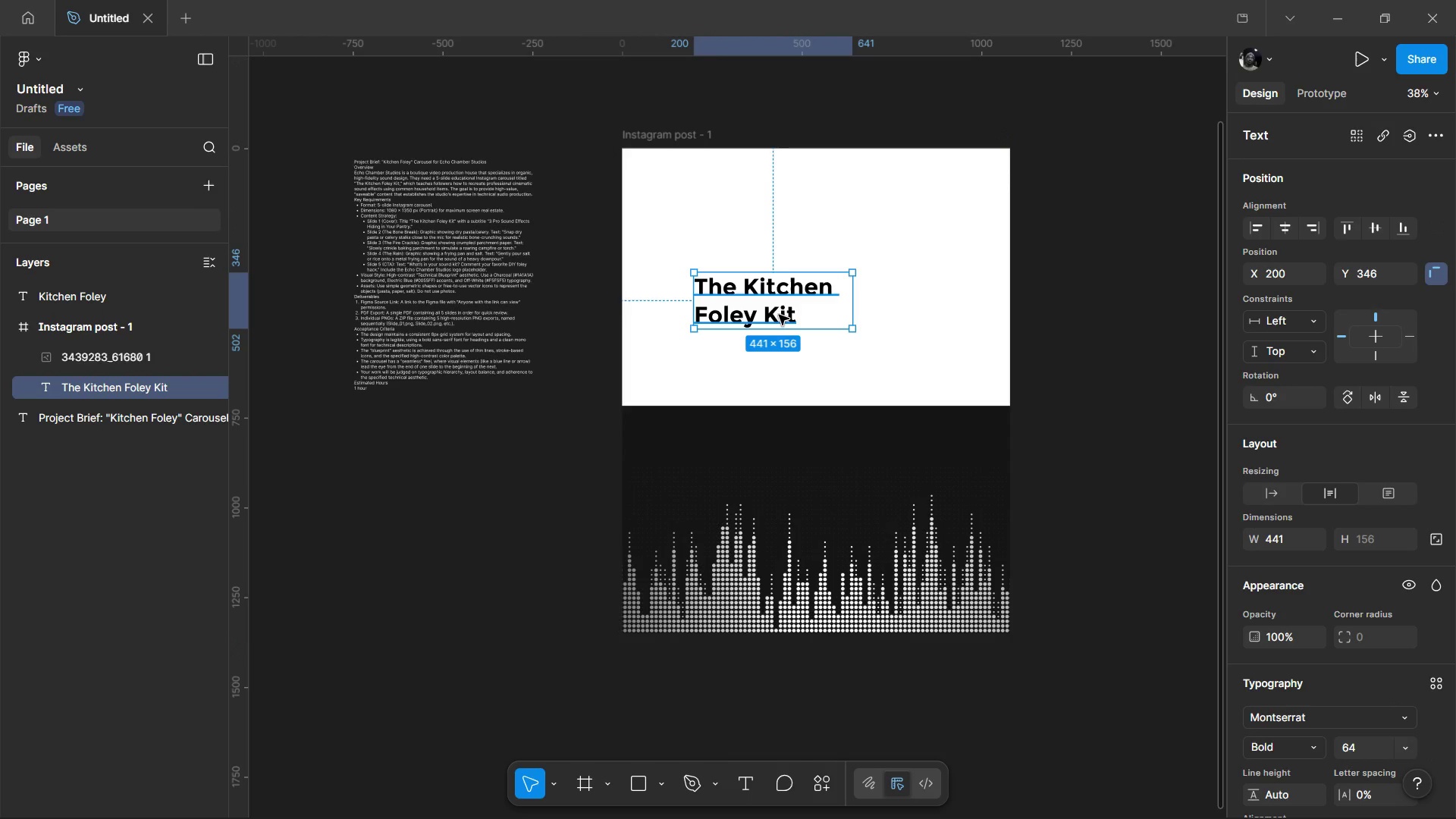 
left_click_drag(start_coordinate=[779, 315], to_coordinate=[519, 458])
 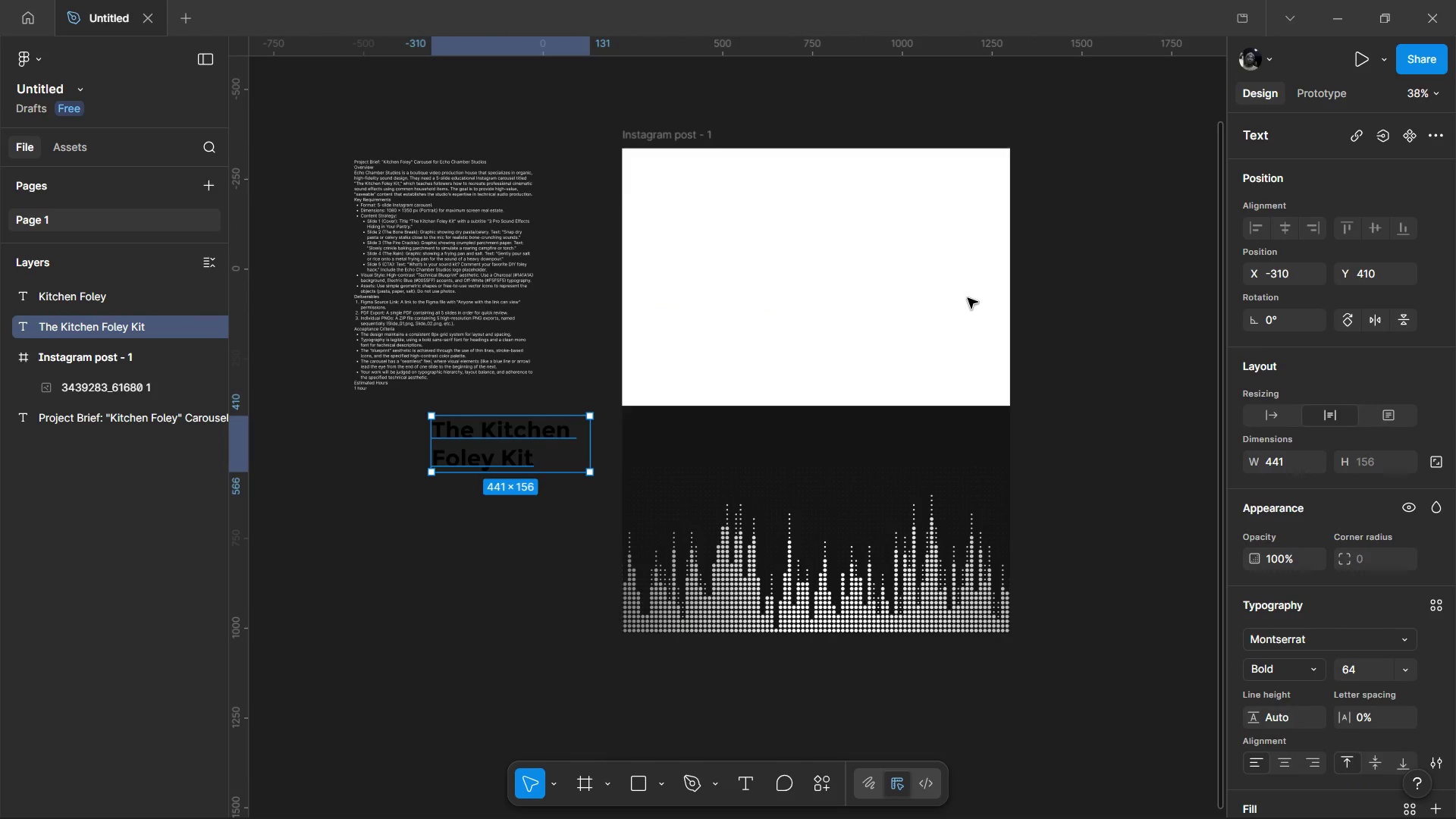 
hold_key(key=ControlLeft, duration=0.86)
 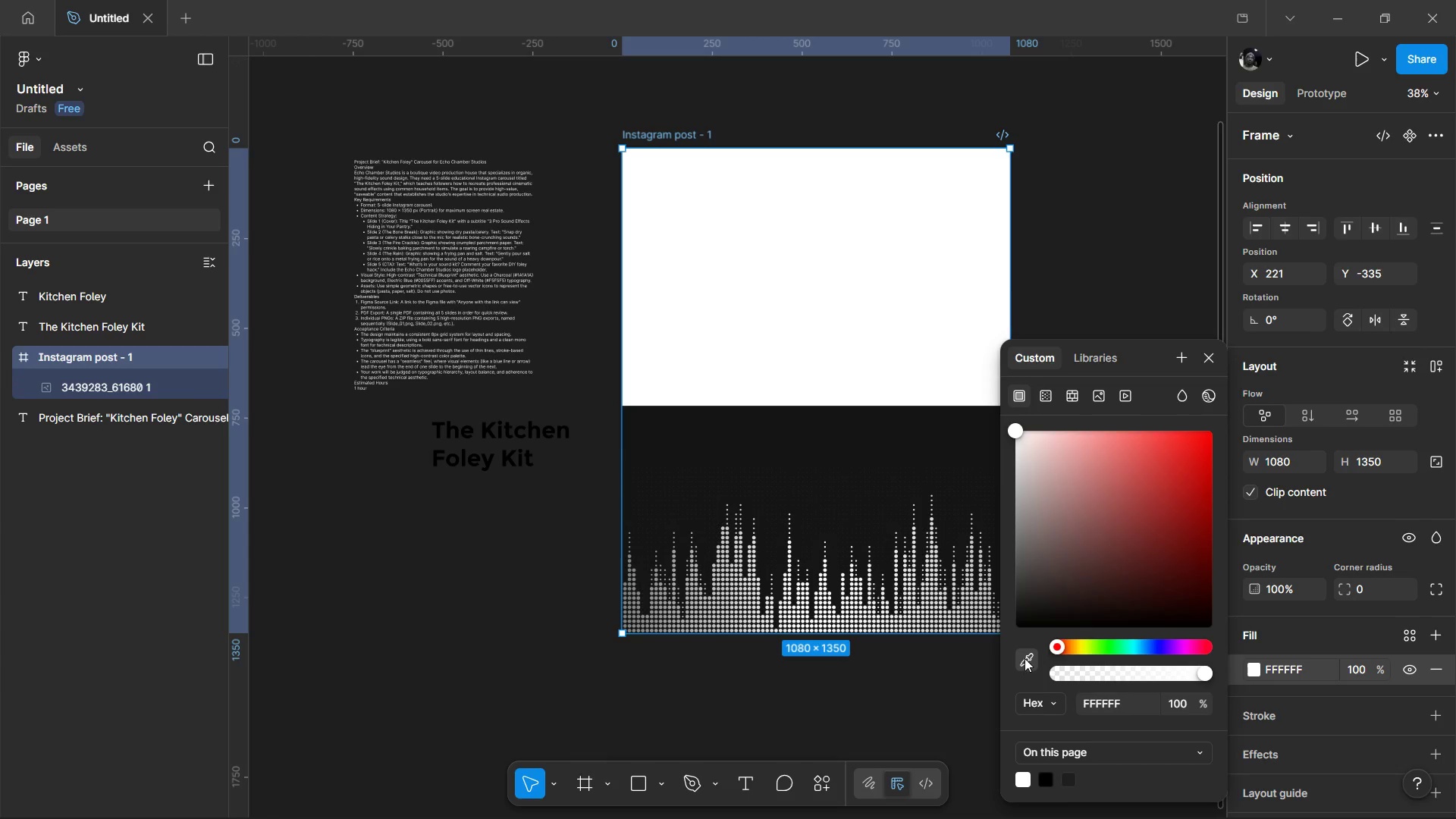 
left_click([841, 468])
 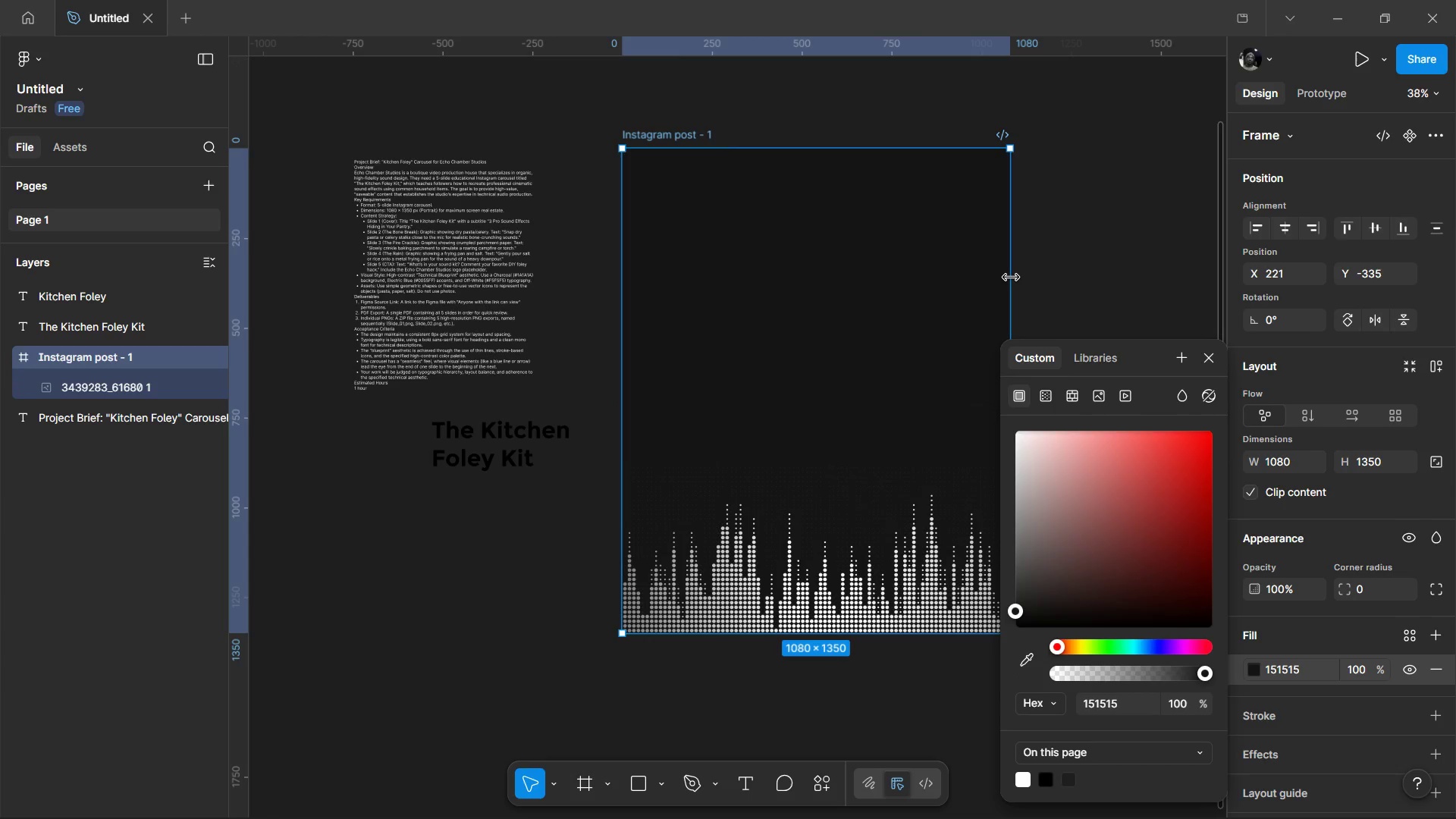 
left_click([1011, 278])
 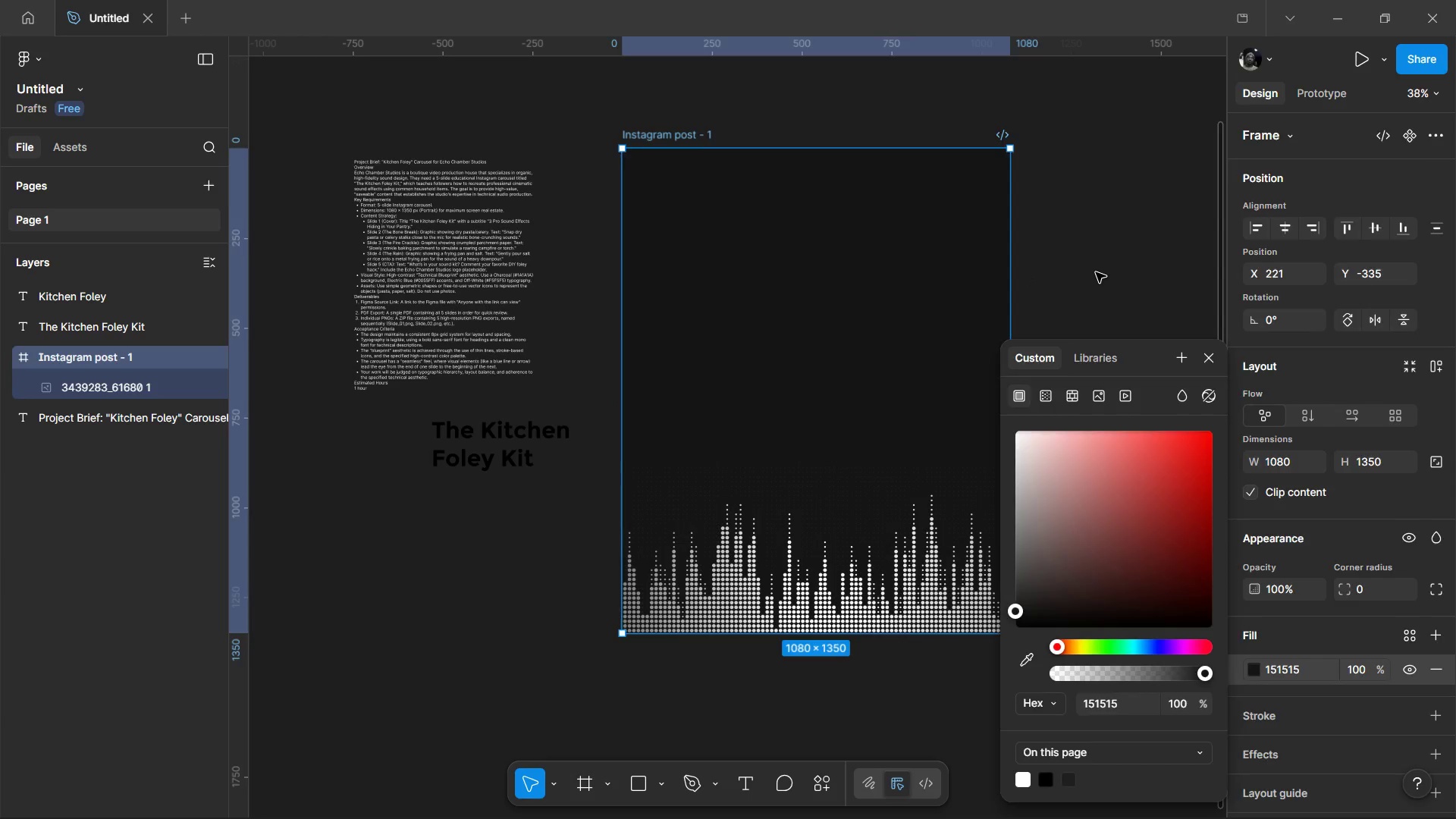 
left_click([1096, 272])
 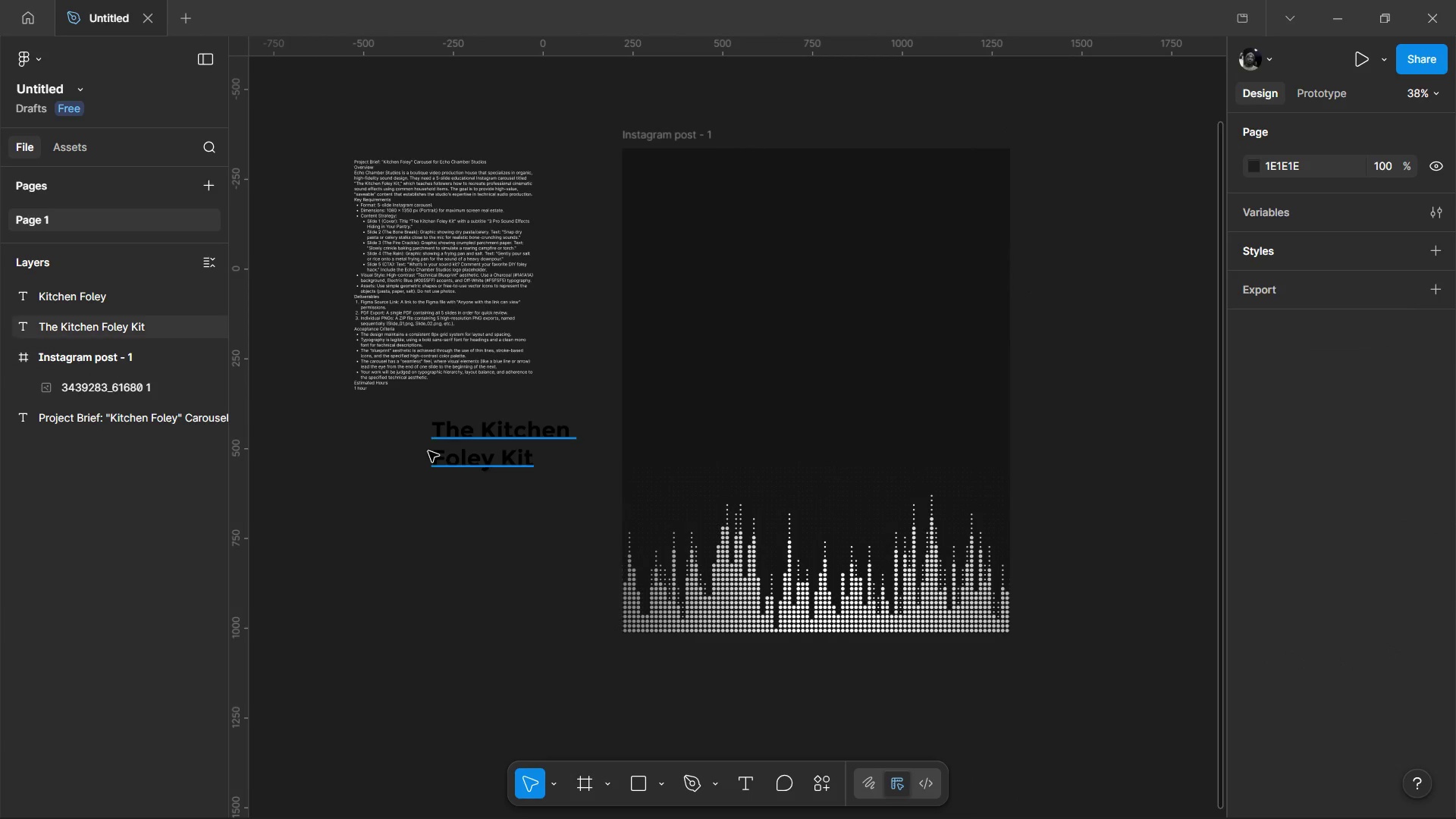 
left_click_drag(start_coordinate=[428, 451], to_coordinate=[714, 337])
 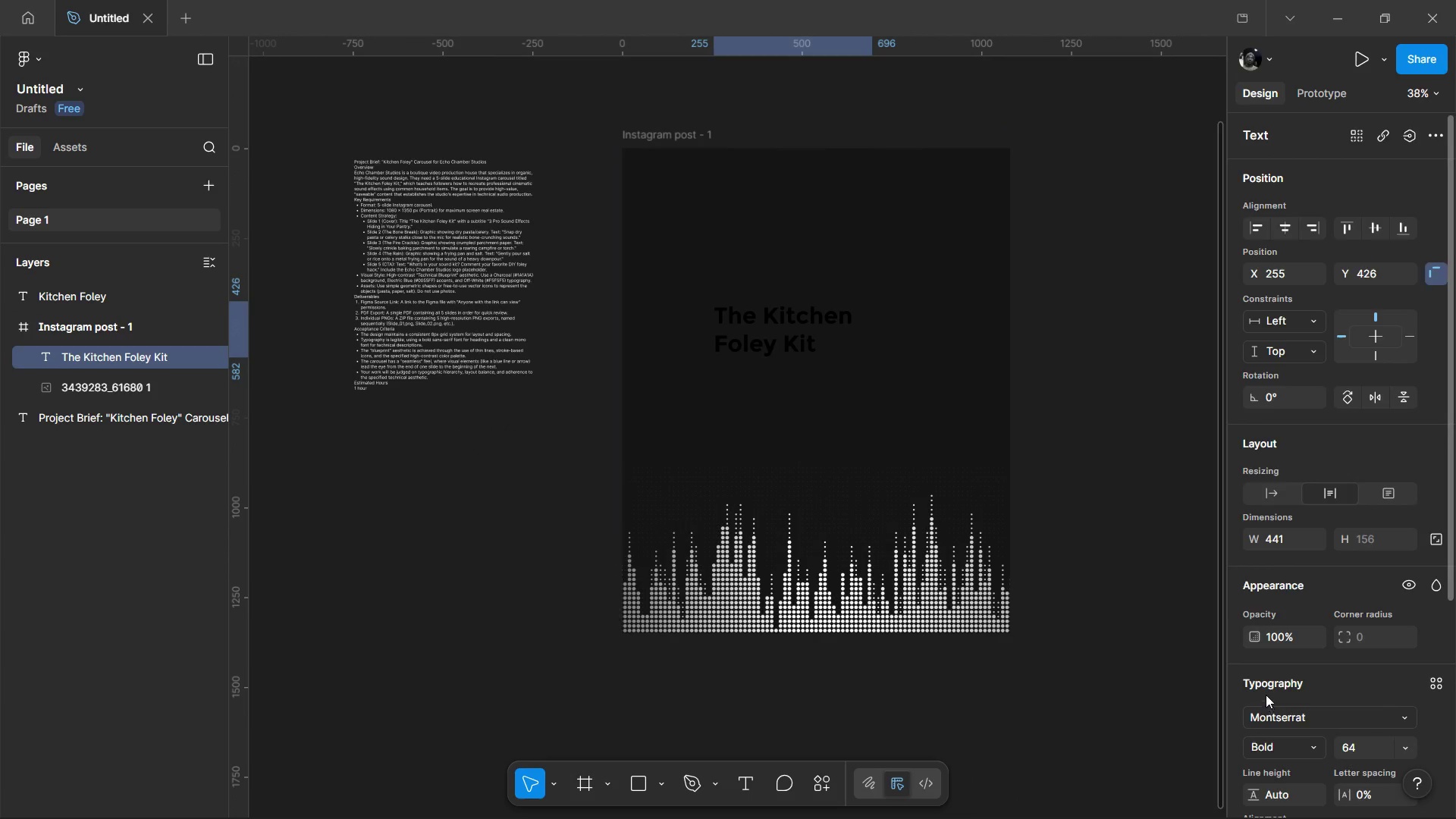 
scroll: coordinate [1266, 686], scroll_direction: down, amount: 3.0
 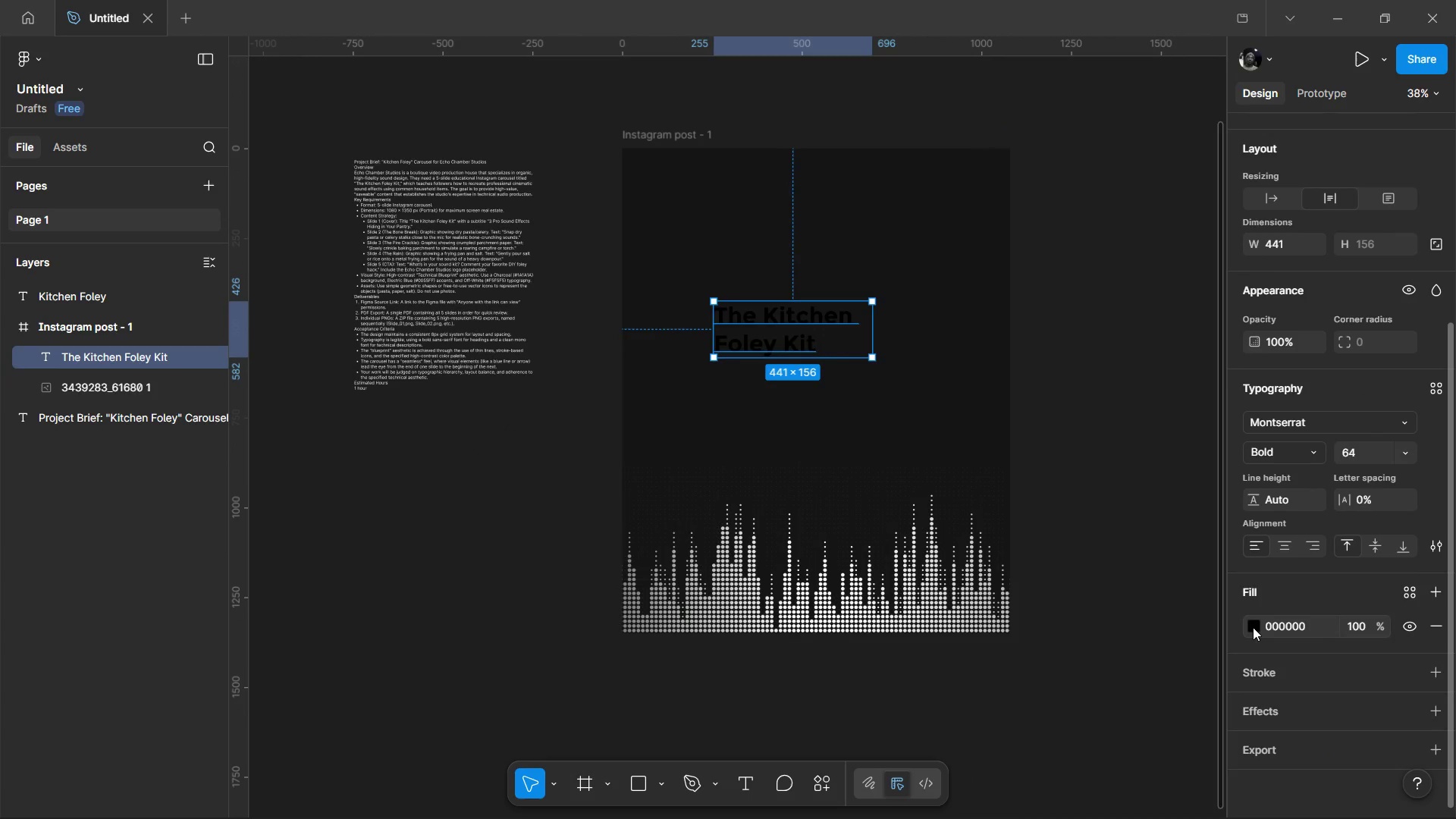 
left_click([1253, 627])
 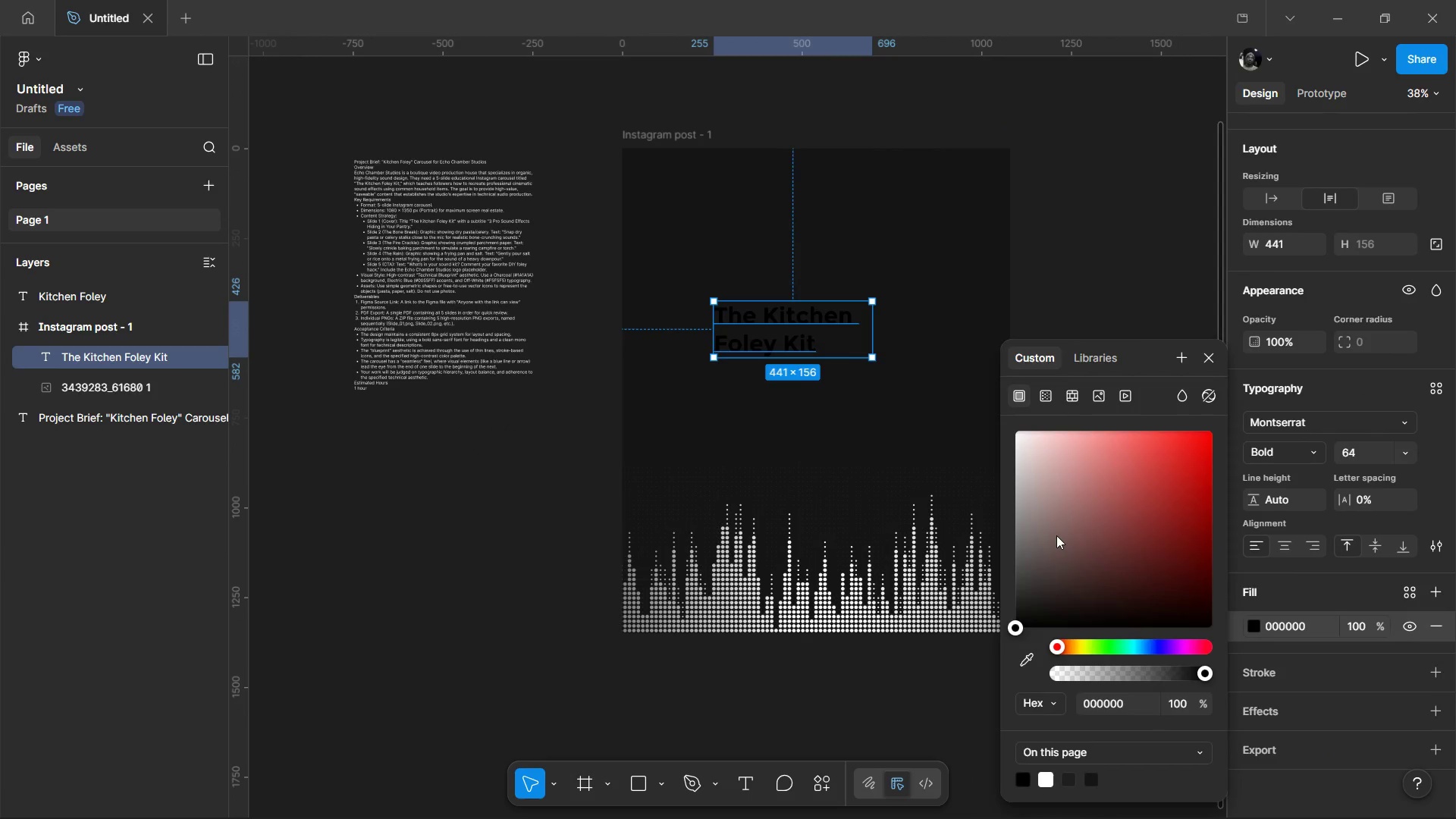 
left_click_drag(start_coordinate=[1056, 535], to_coordinate=[902, 301])
 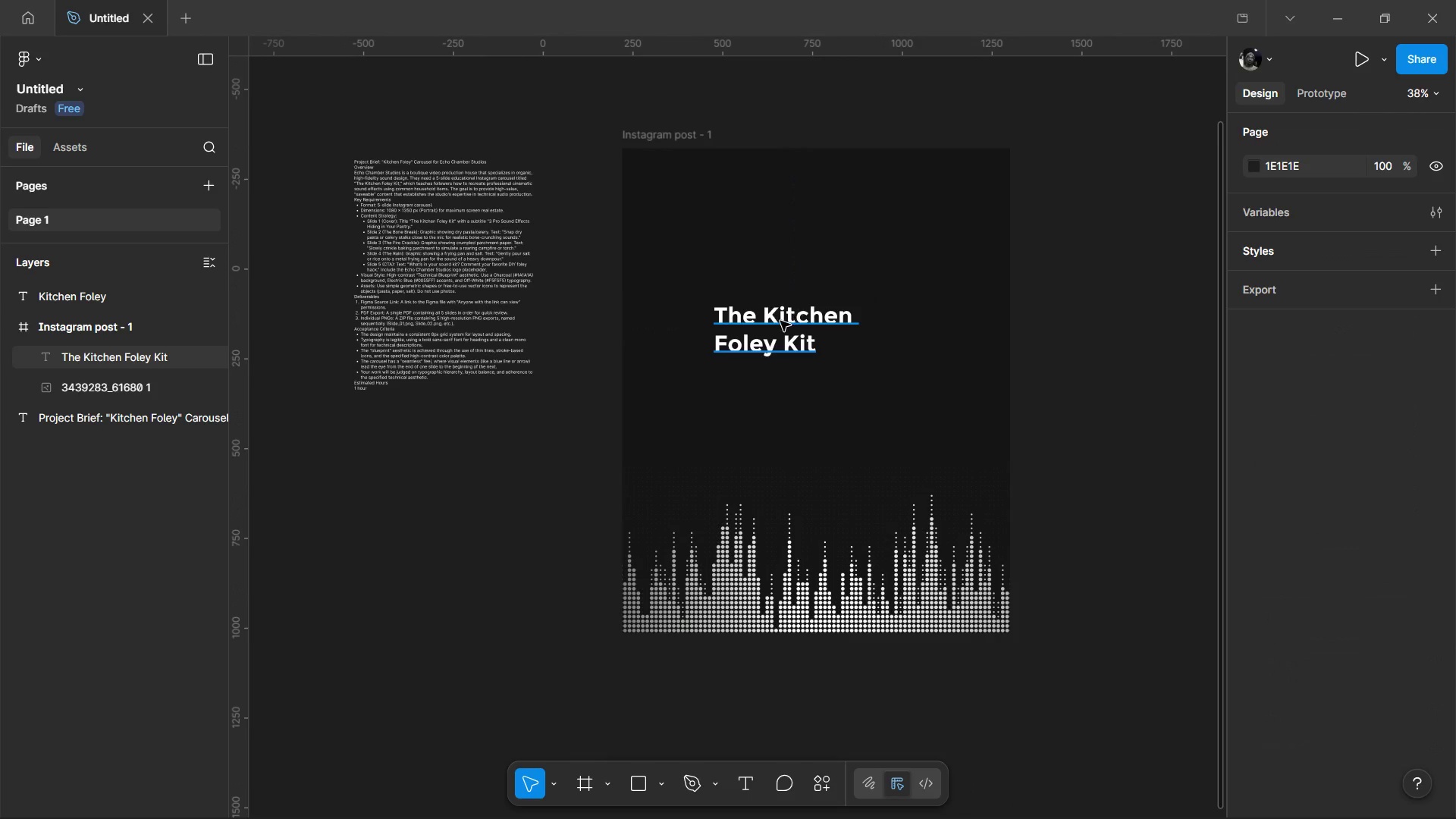 
left_click_drag(start_coordinate=[780, 321], to_coordinate=[774, 292])
 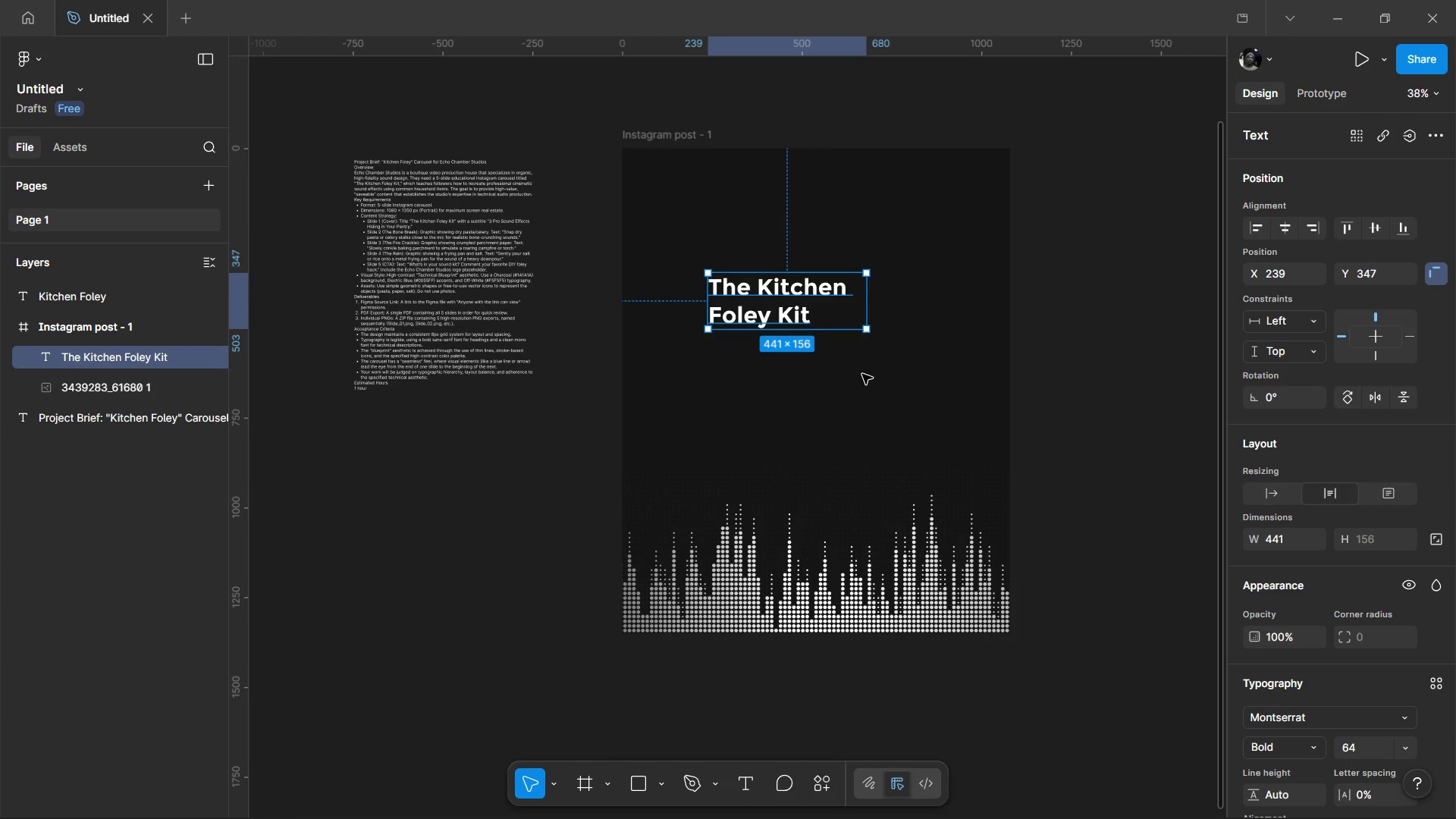 
wait(6.83)
 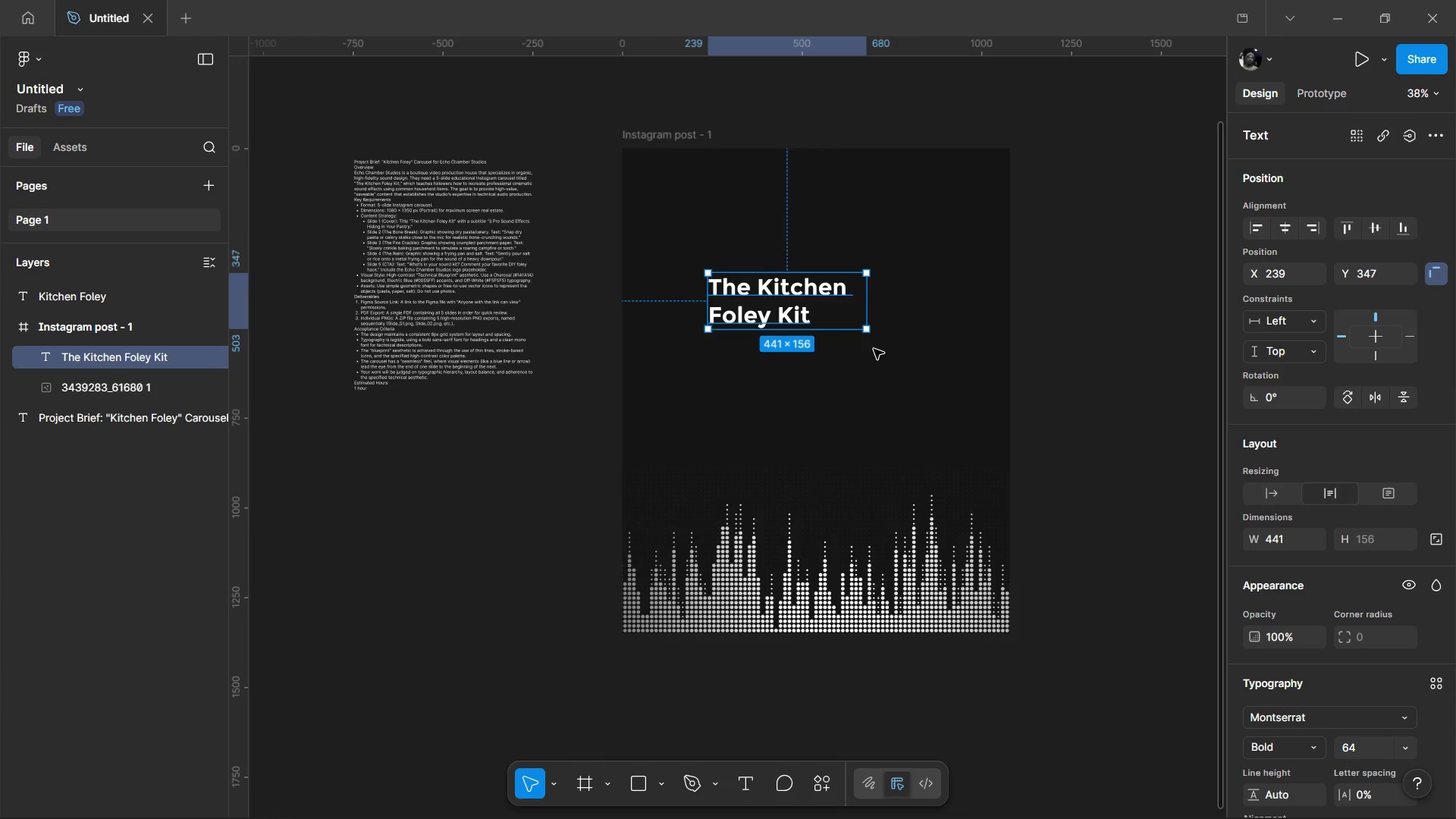 
left_click_drag(start_coordinate=[732, 303], to_coordinate=[758, 340])
 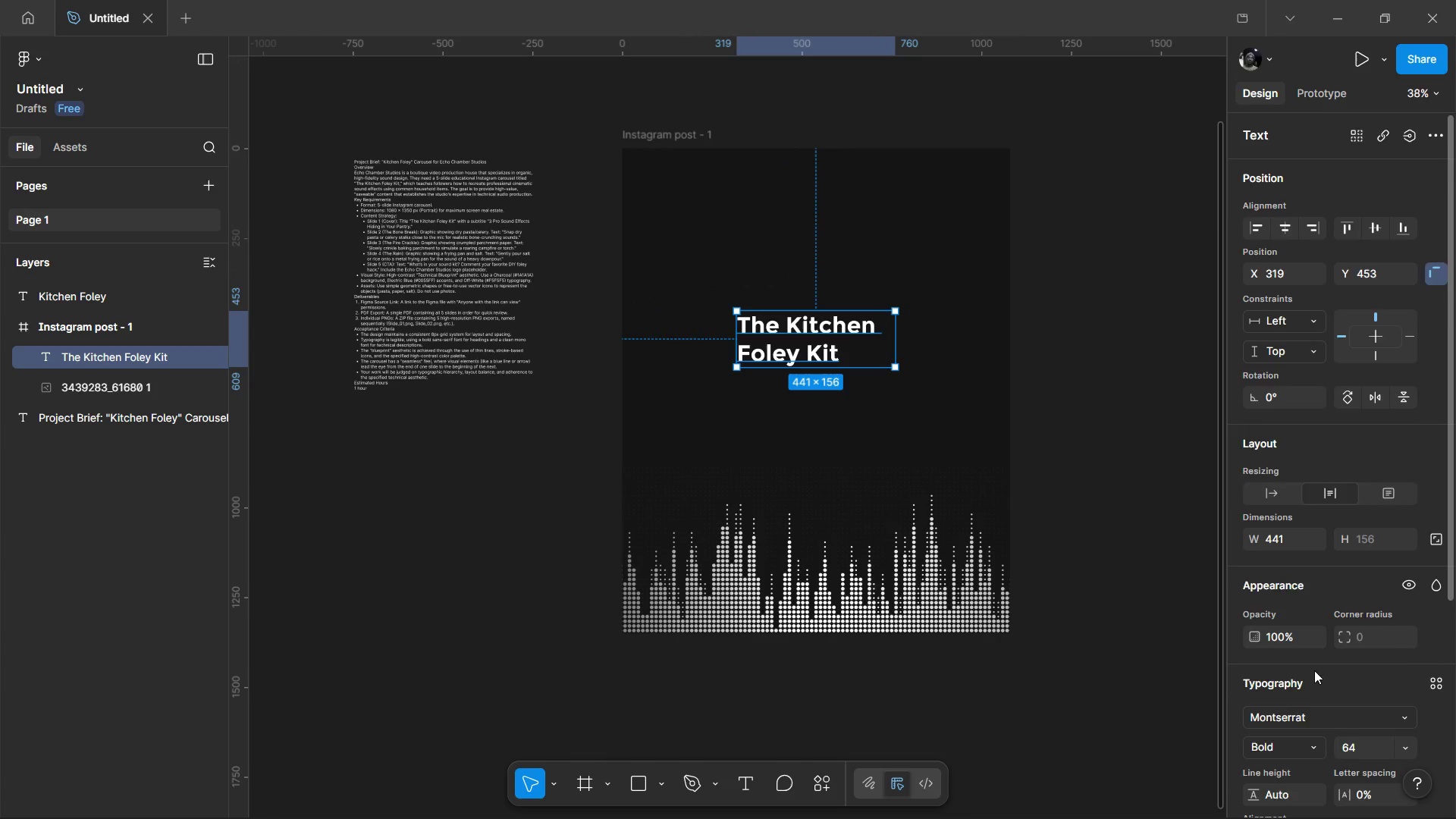 
scroll: coordinate [1310, 670], scroll_direction: down, amount: 3.0
 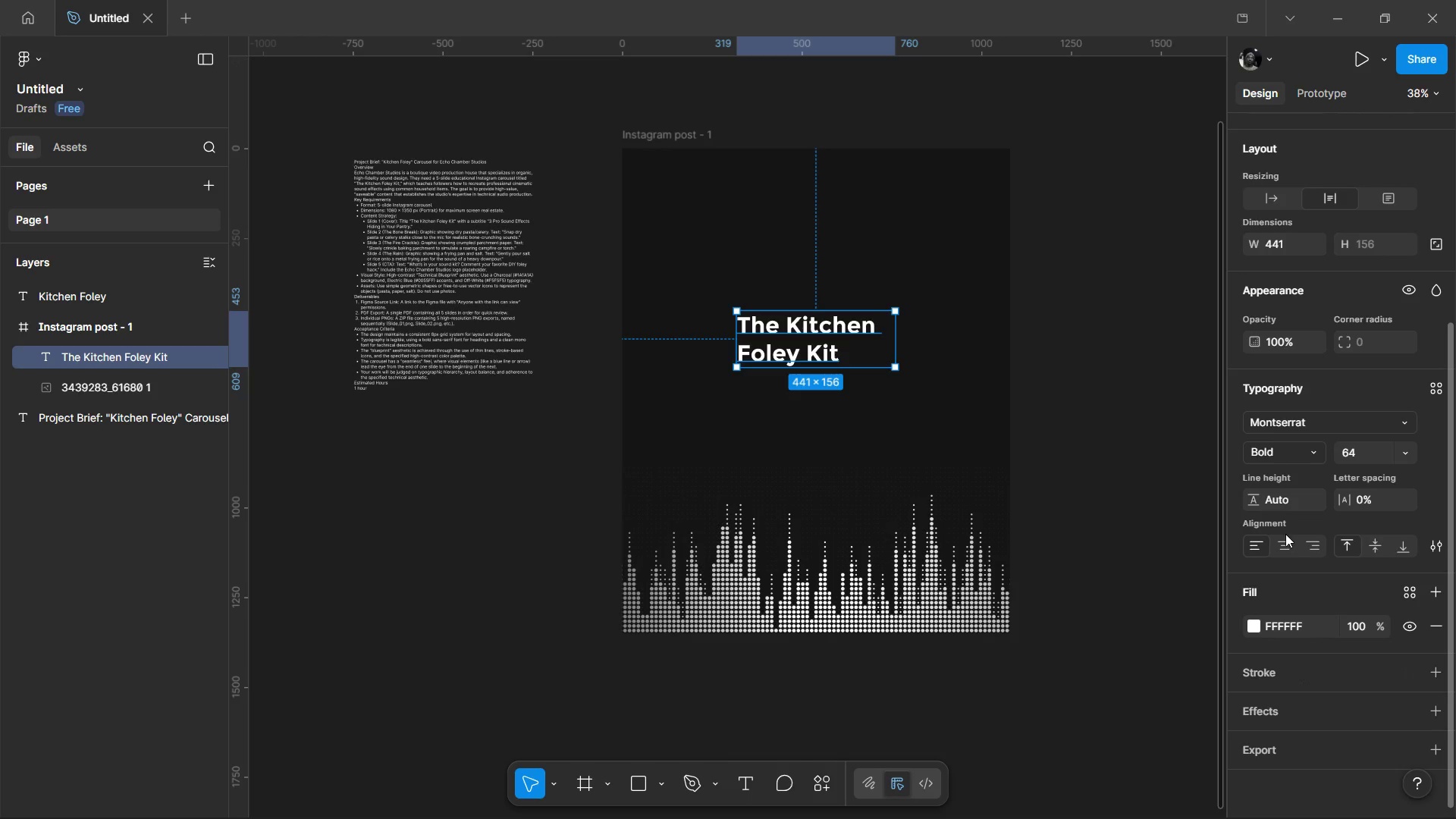 
left_click([1285, 534])
 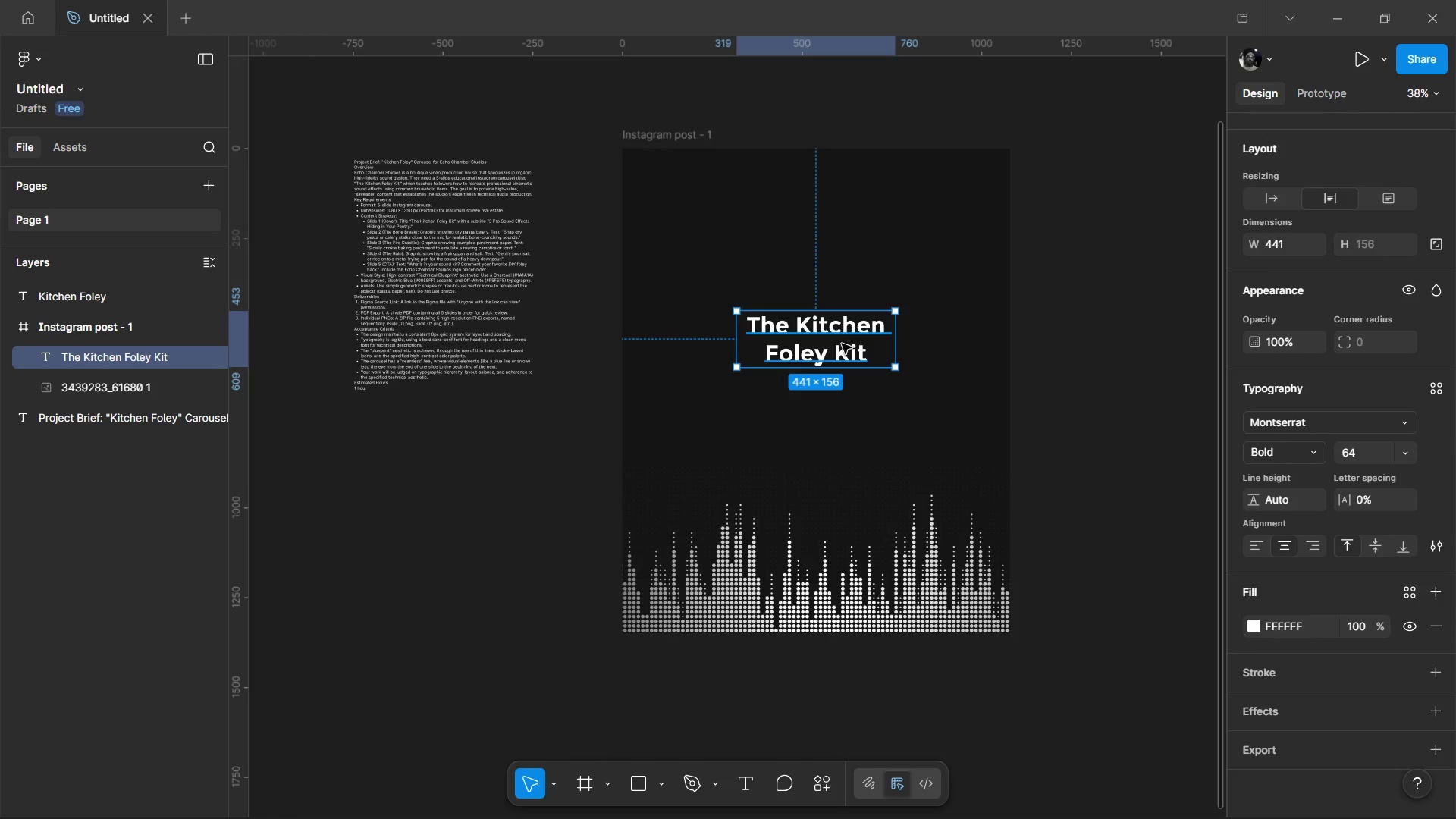 
left_click_drag(start_coordinate=[842, 344], to_coordinate=[842, 369])
 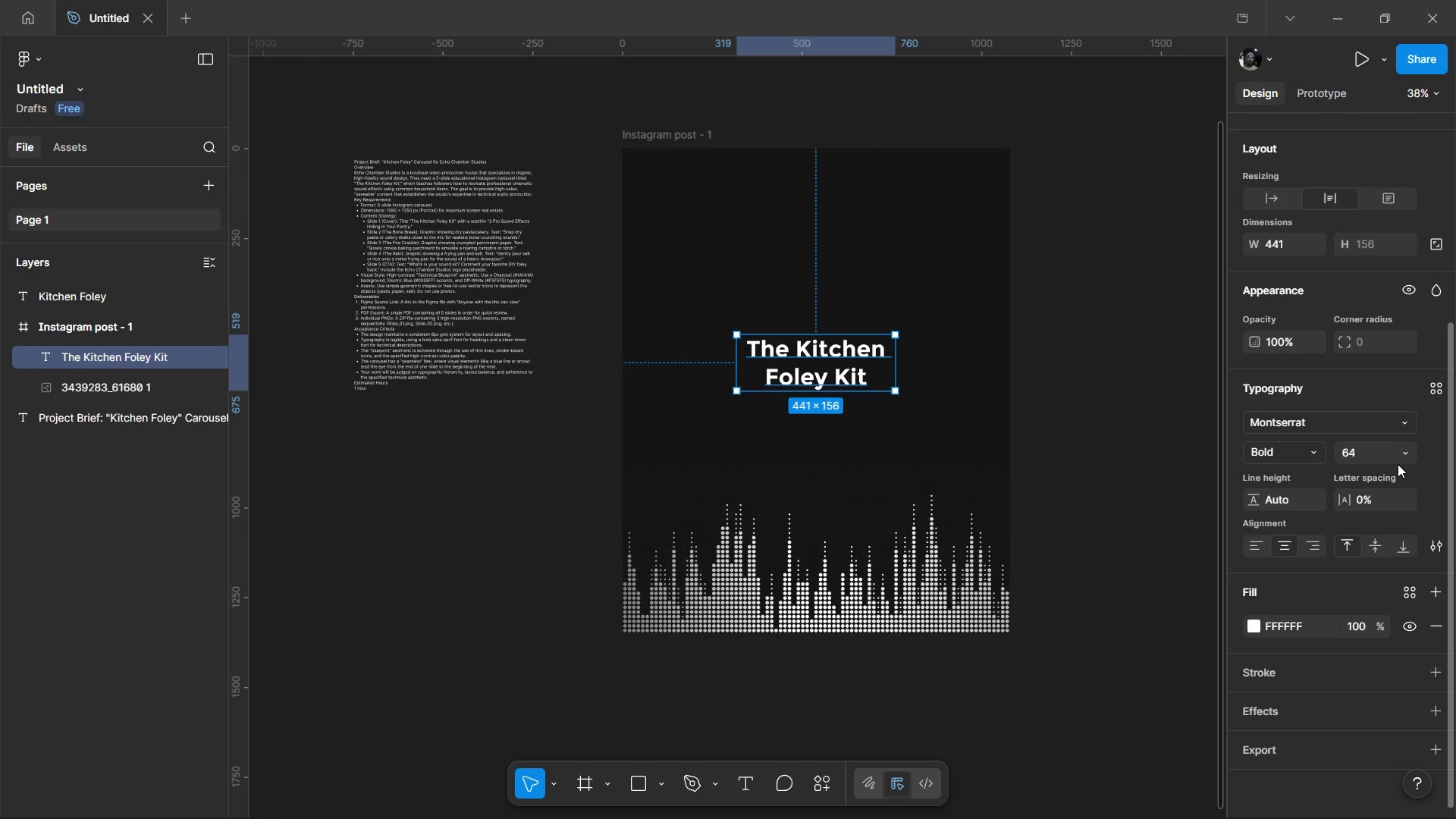 
double_click([1410, 455])
 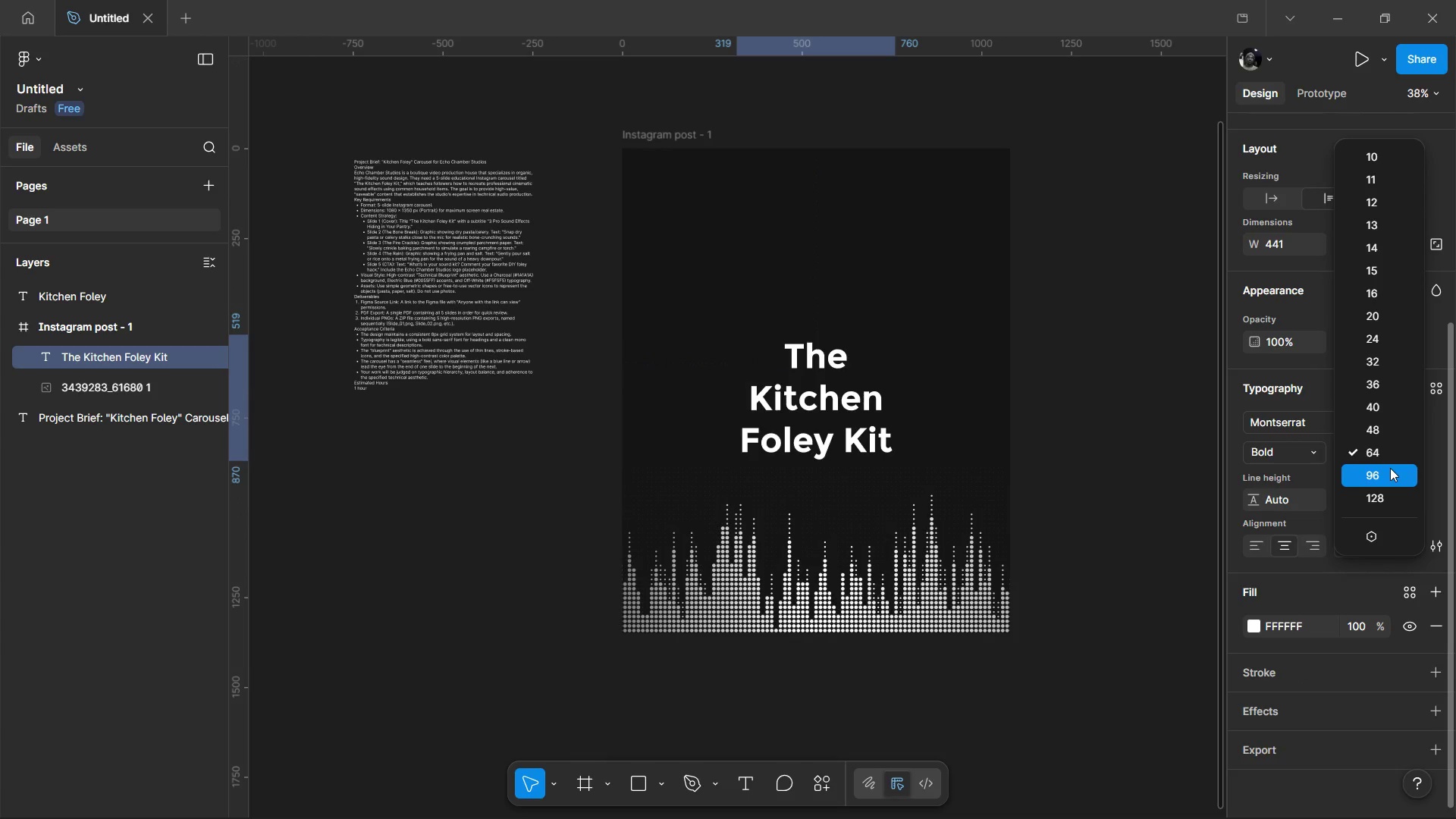 
left_click([1390, 468])
 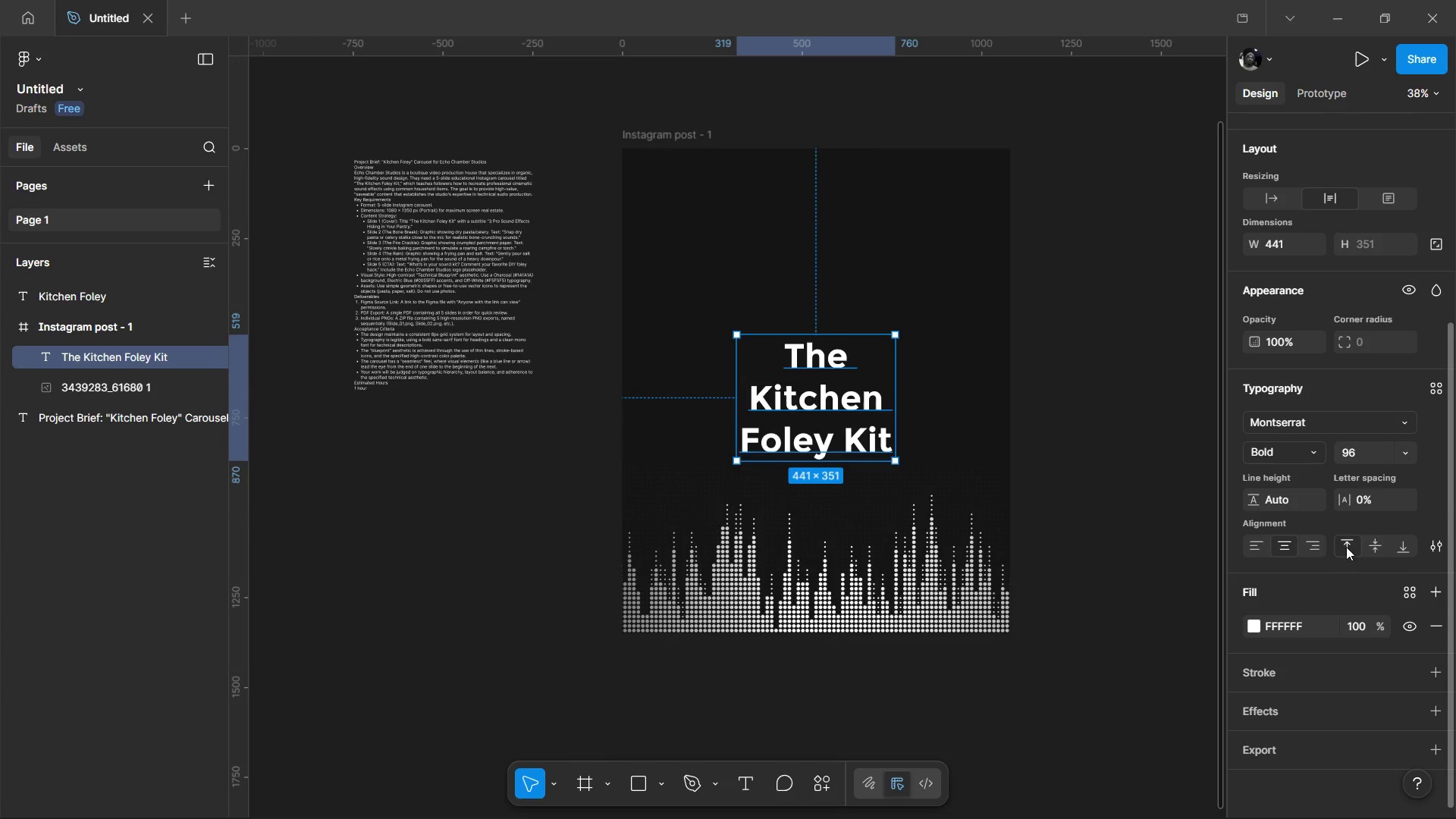 
wait(5.09)
 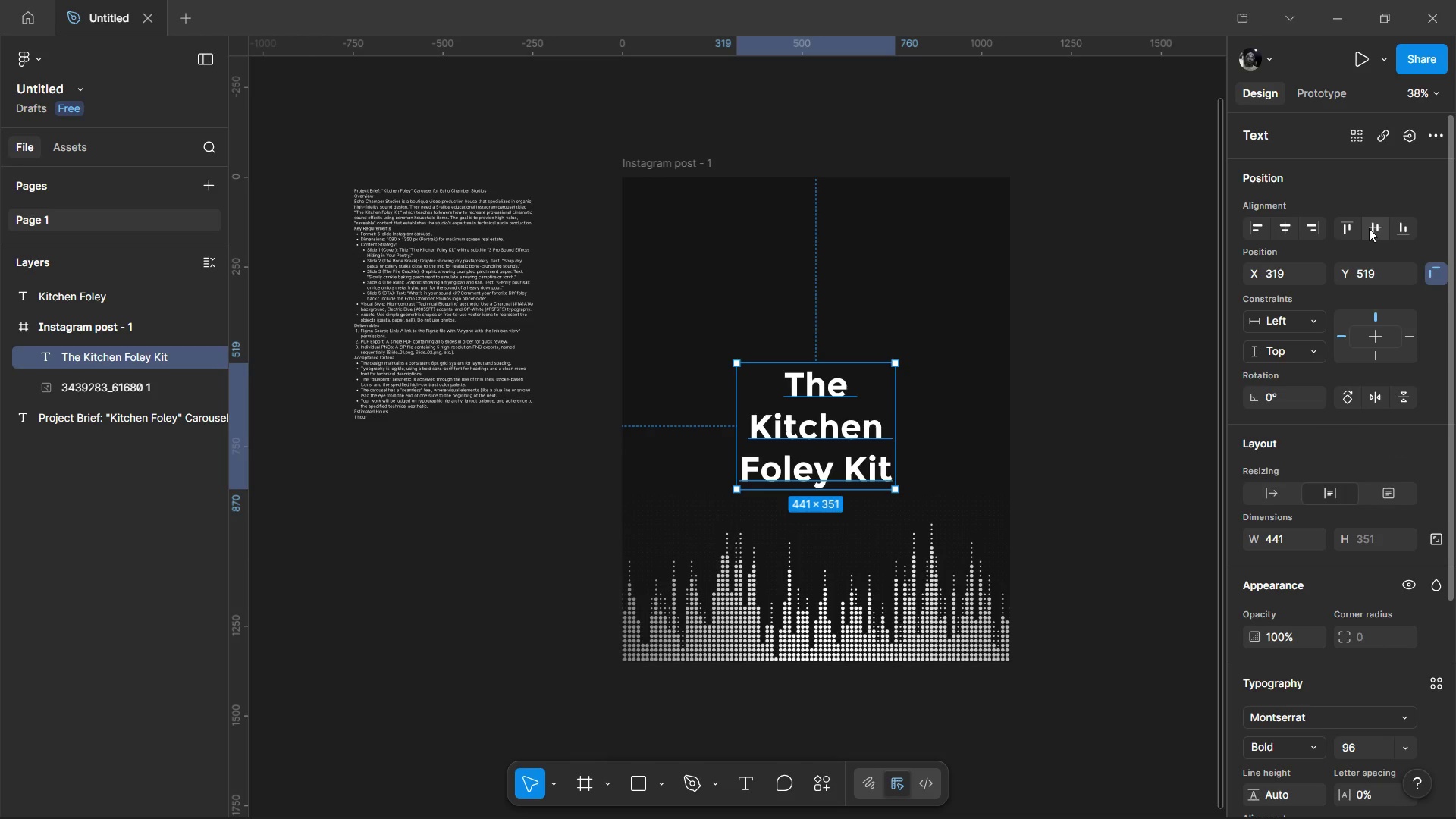 
left_click([1369, 228])
 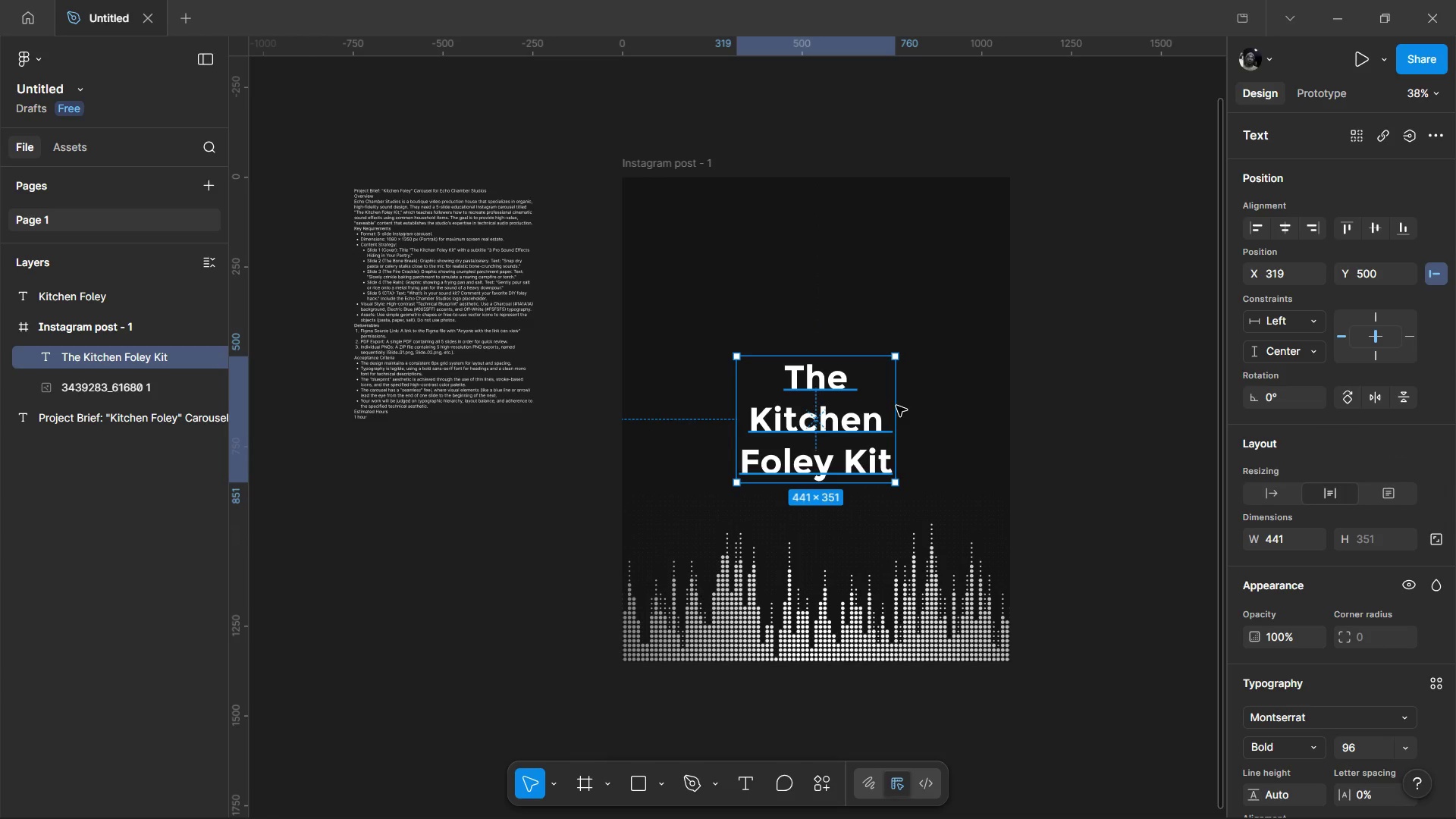 
scroll: coordinate [1343, 216], scroll_direction: up, amount: 9.0
 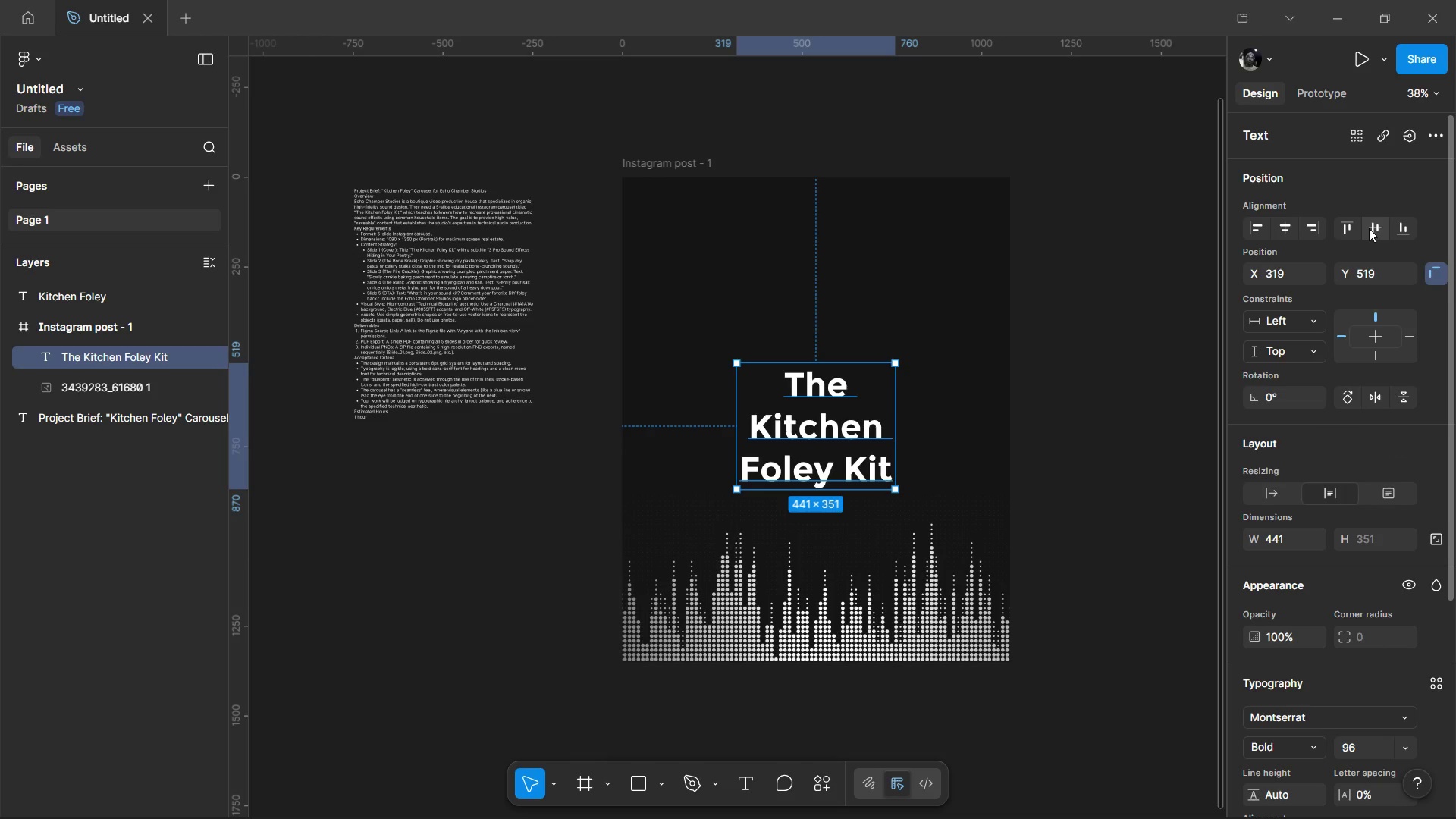 
left_click_drag(start_coordinate=[899, 403], to_coordinate=[959, 409])
 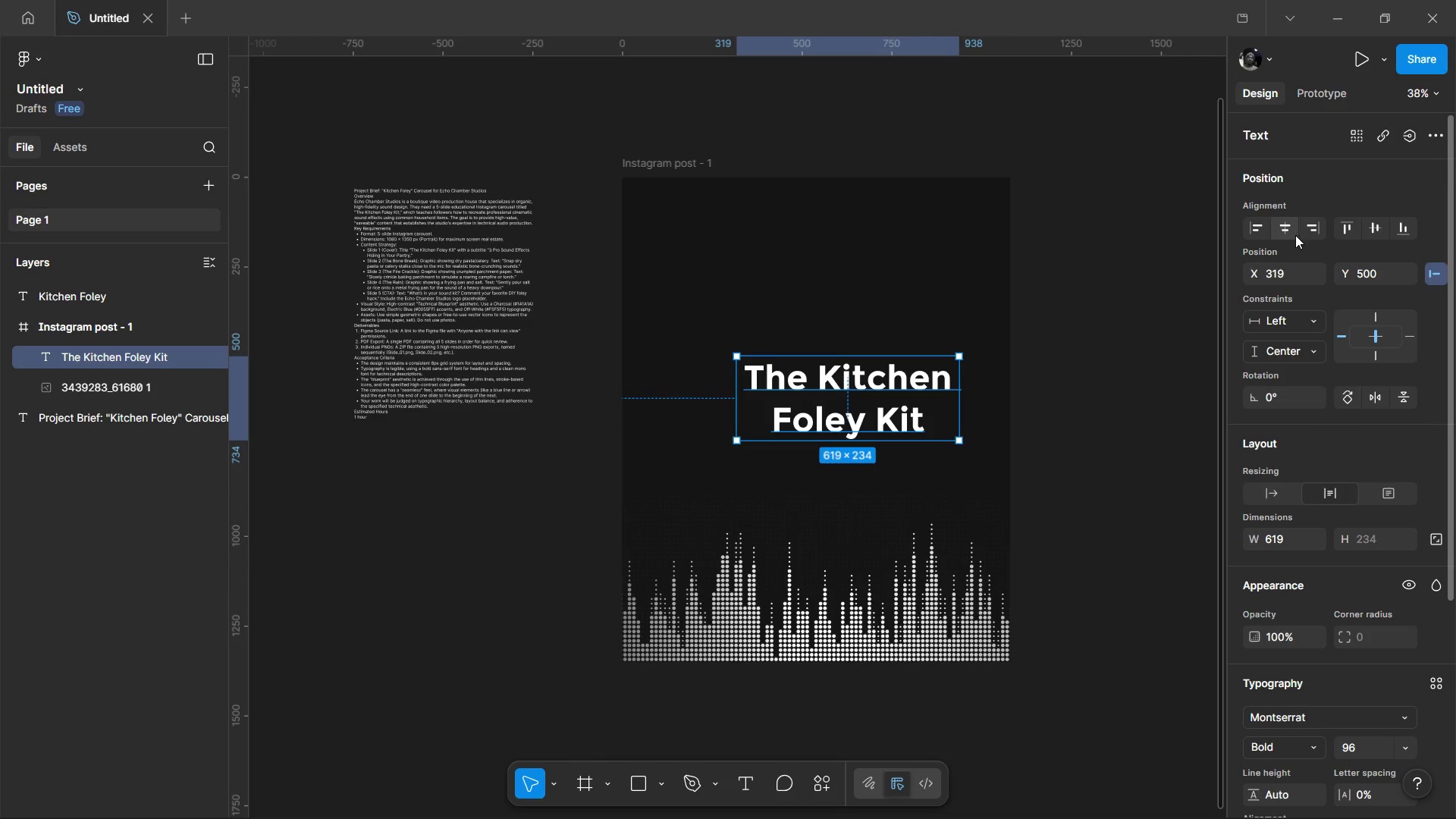 
left_click([1293, 235])
 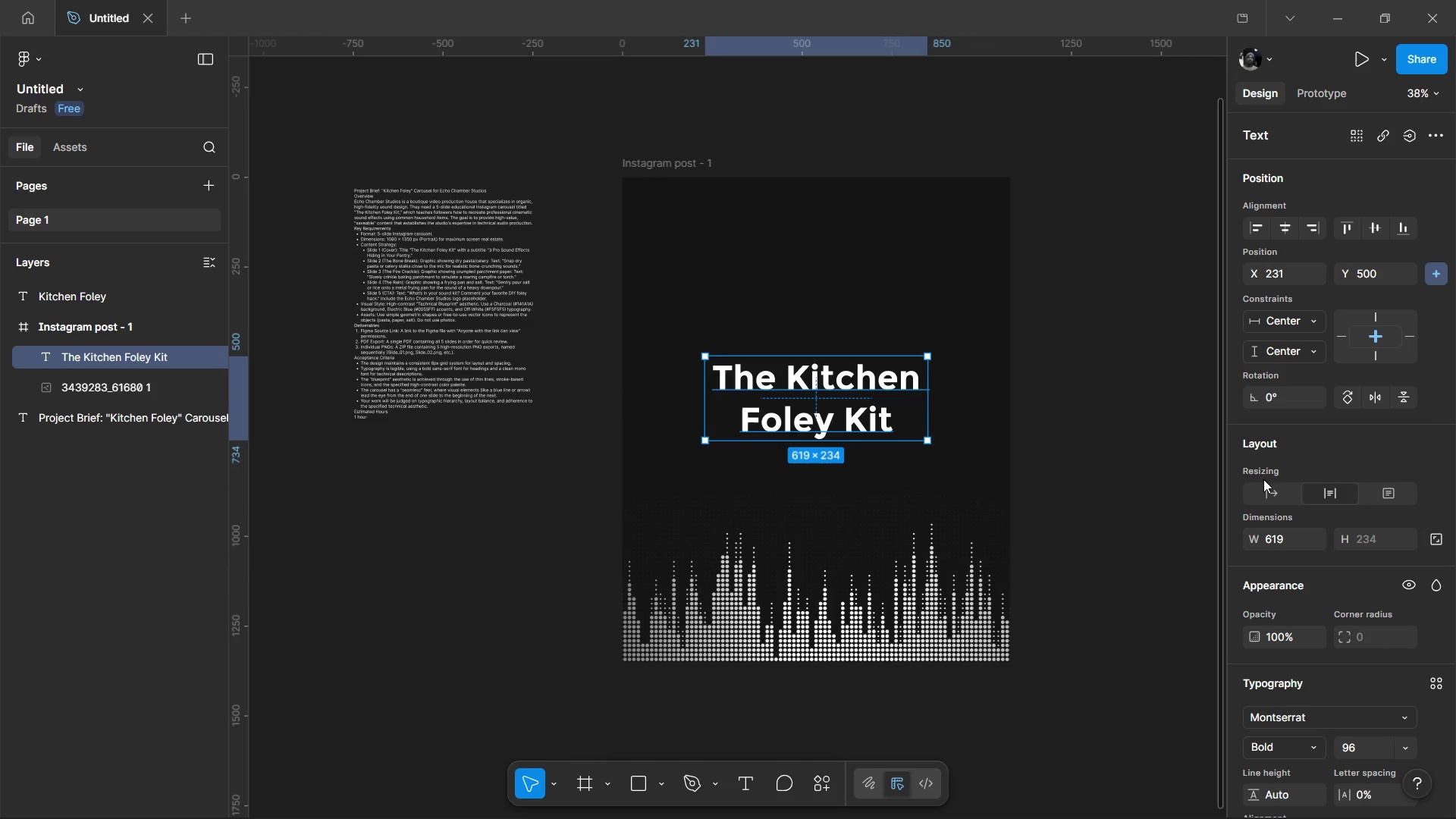 
scroll: coordinate [1320, 588], scroll_direction: down, amount: 3.0
 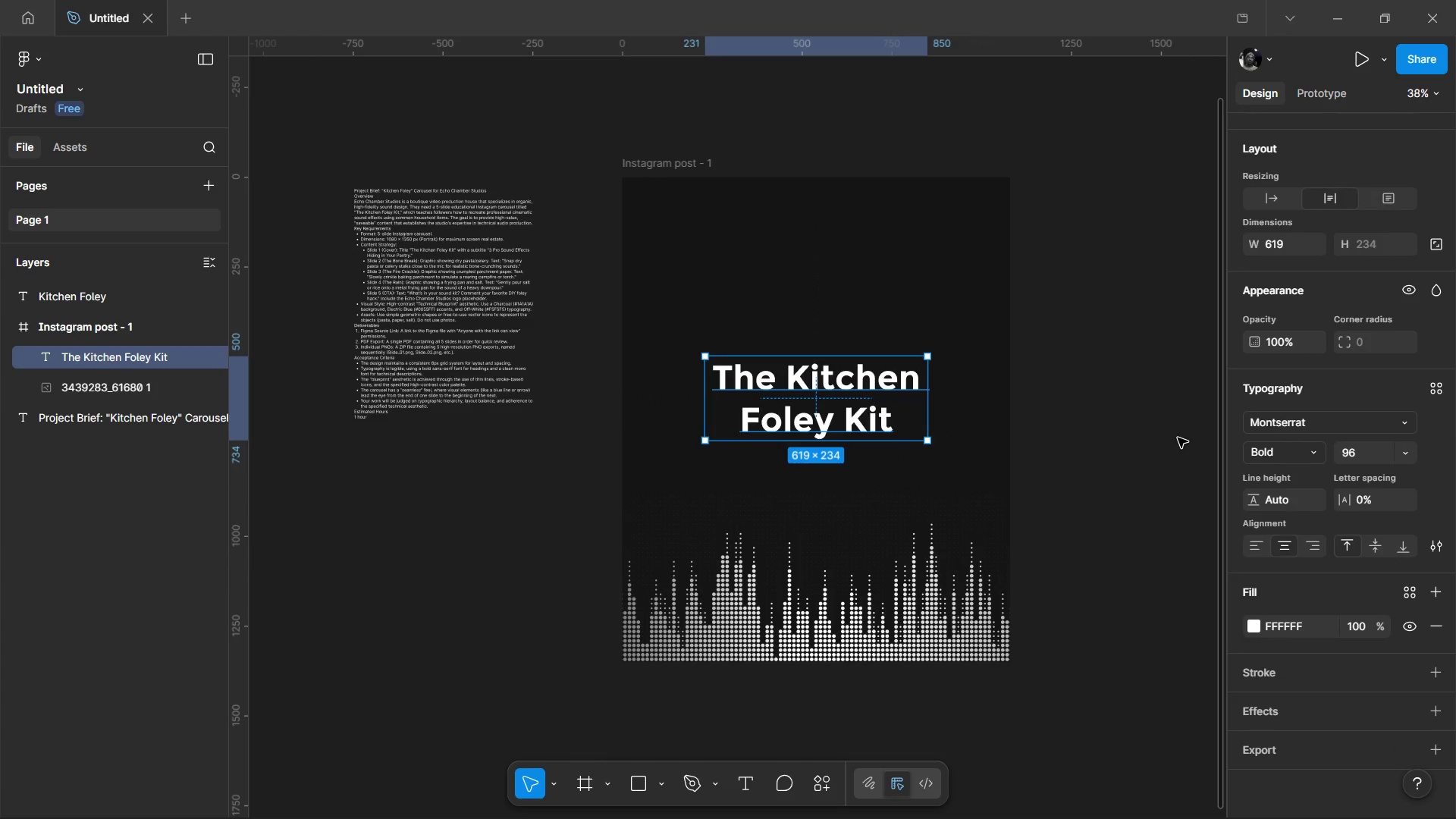 
left_click([1178, 438])
 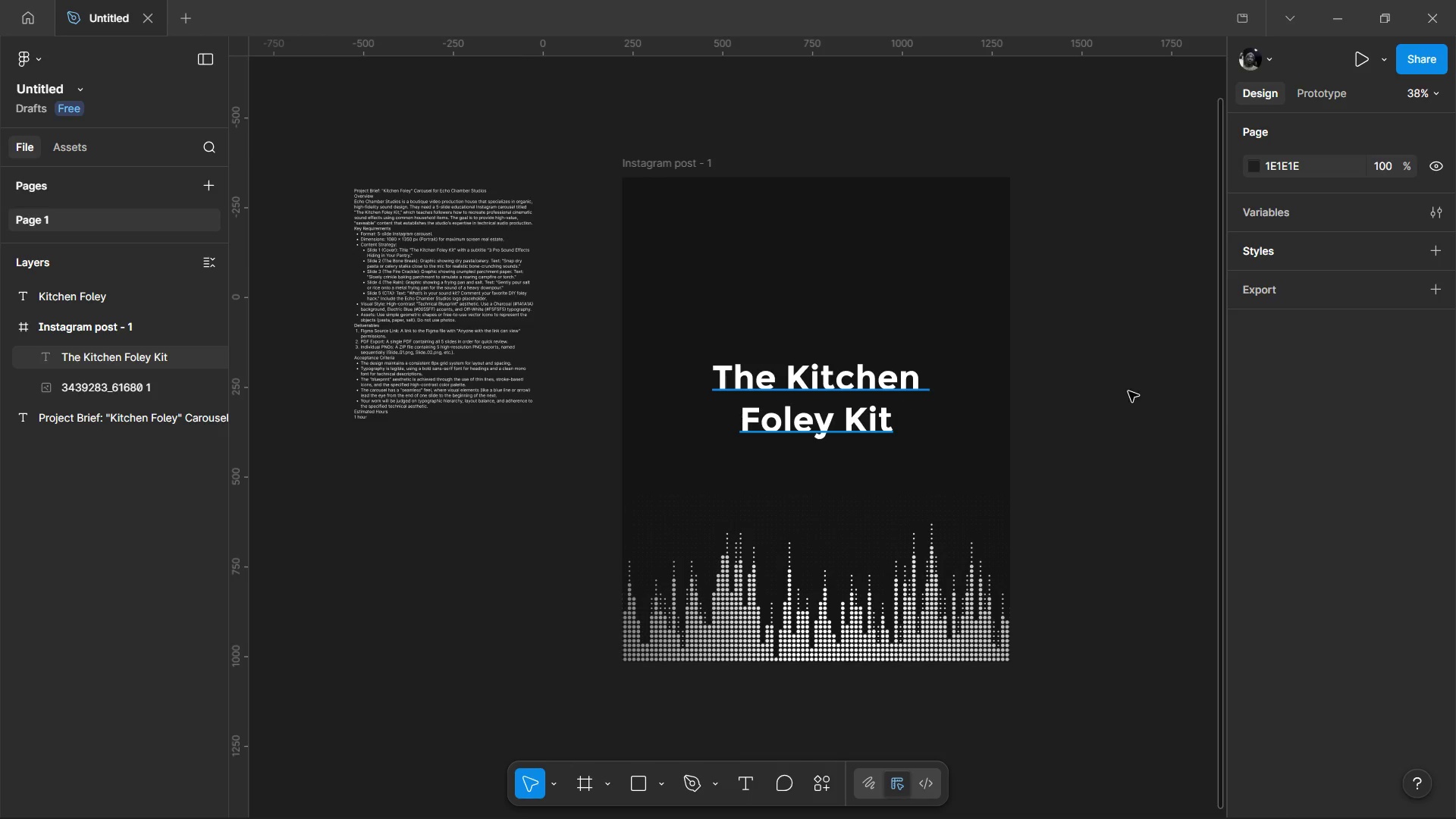 
double_click([1144, 388])
 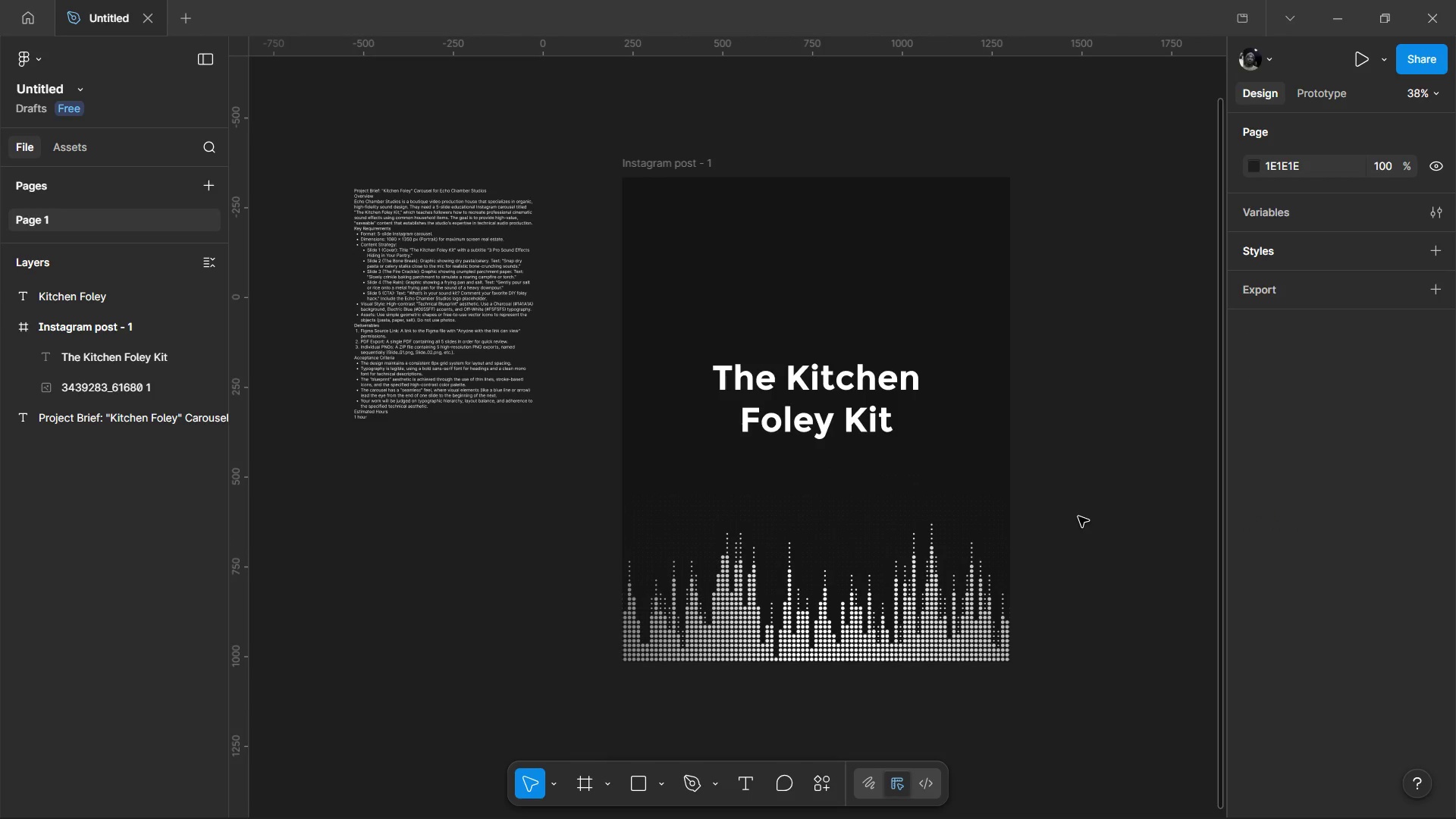 
hold_key(key=ControlLeft, duration=1.52)
 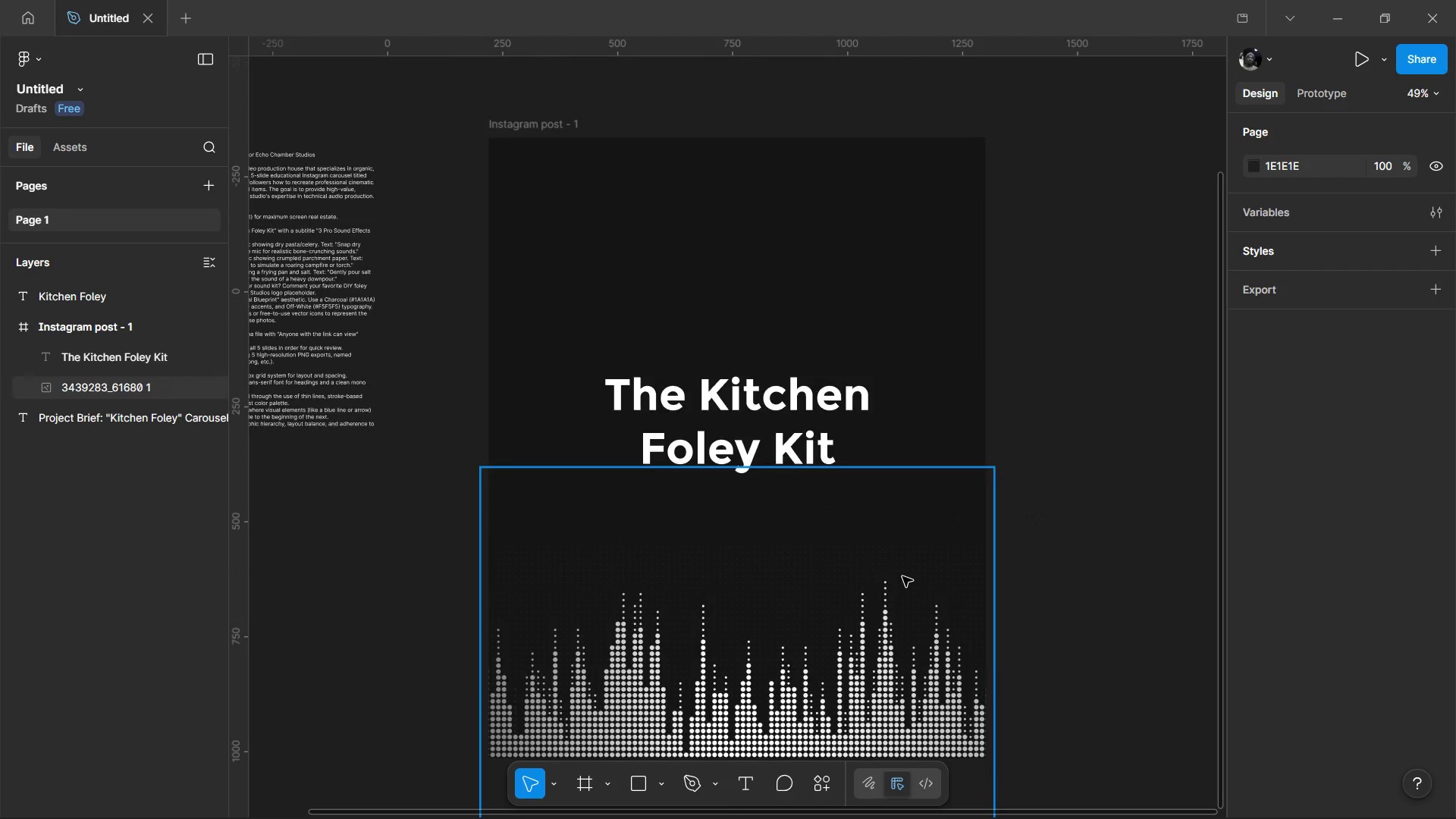 
key(Control+ControlLeft)
 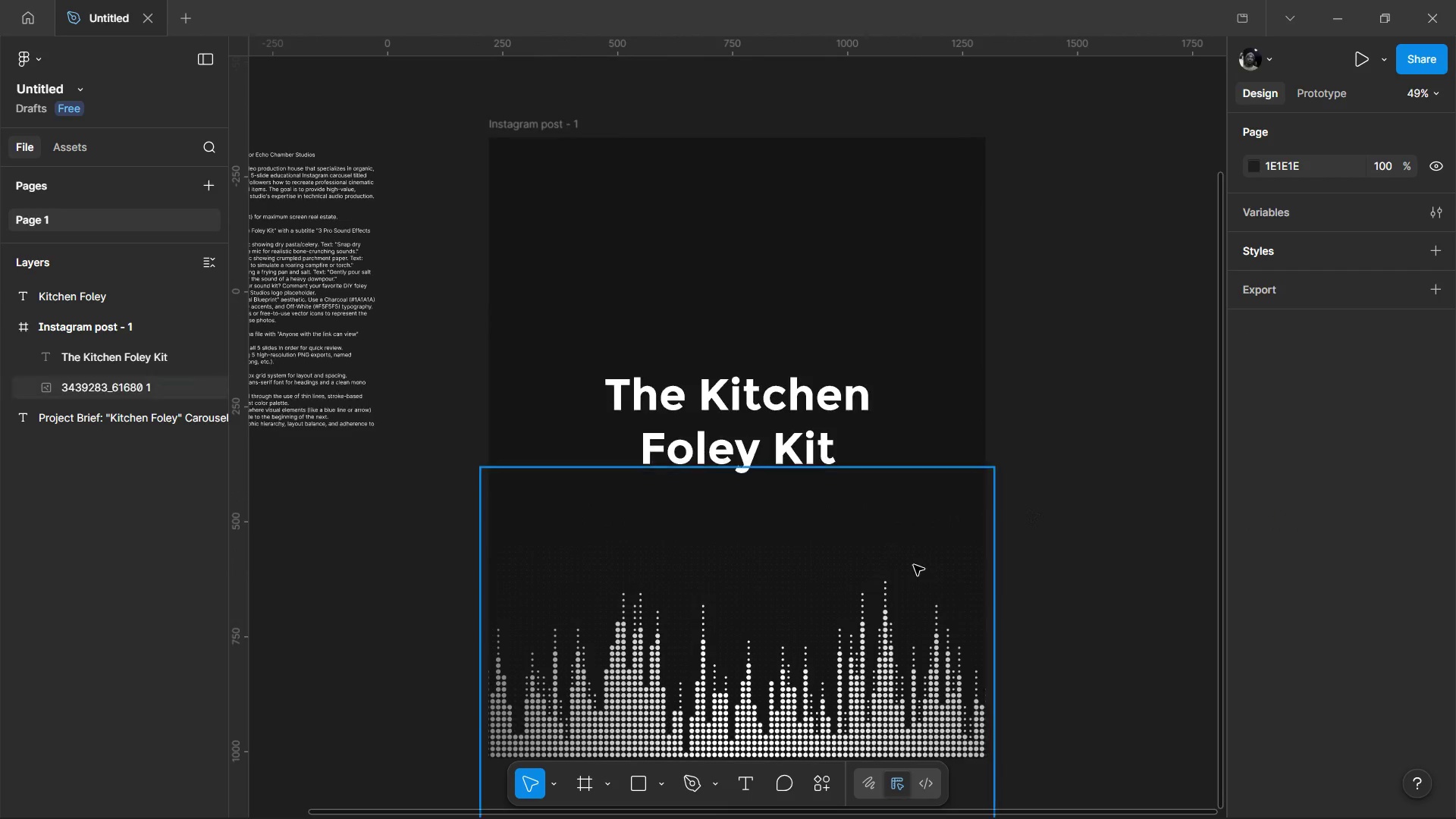 
key(Control+ControlLeft)
 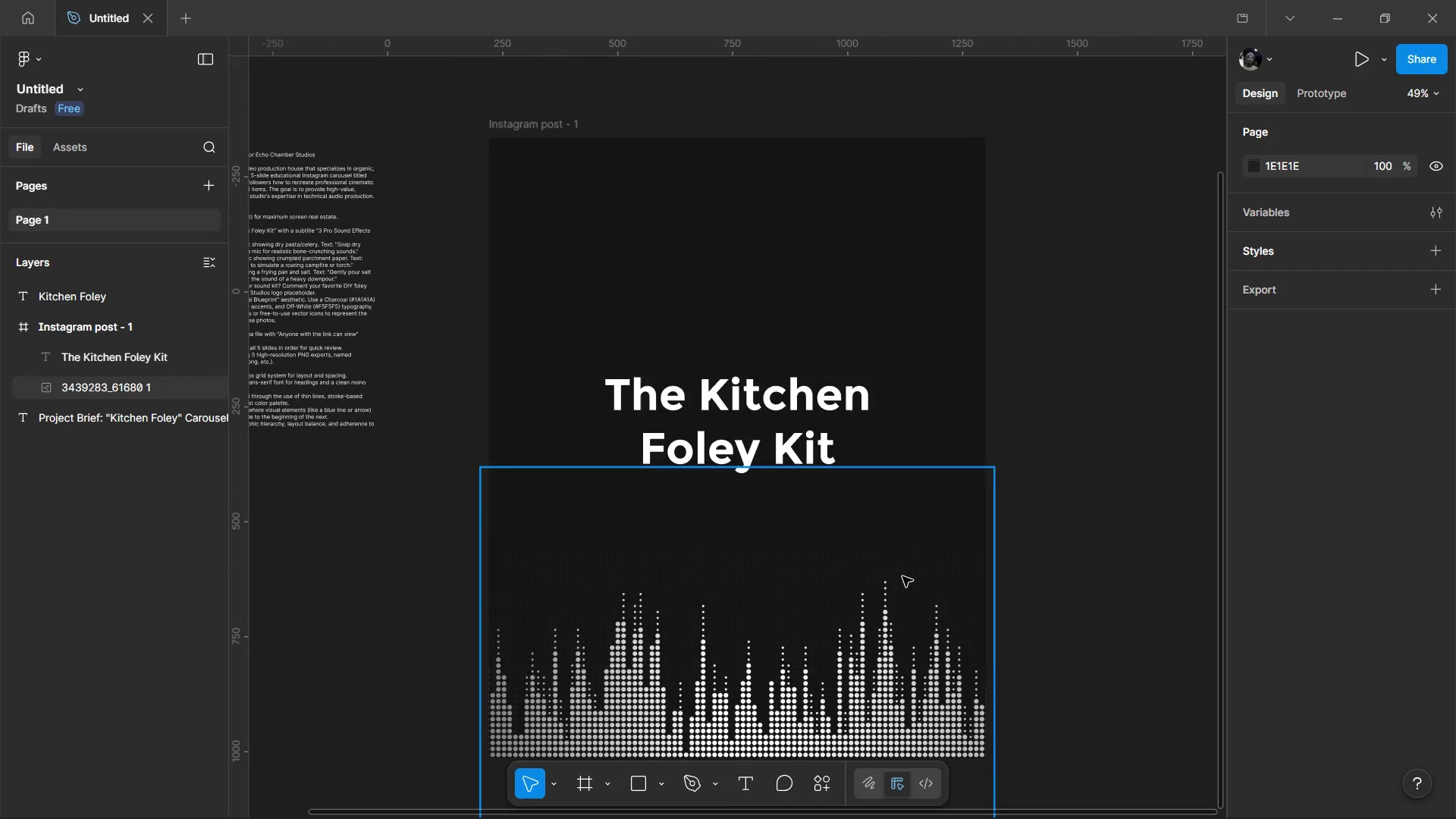 
scroll: coordinate [1081, 482], scroll_direction: up, amount: 1.0
 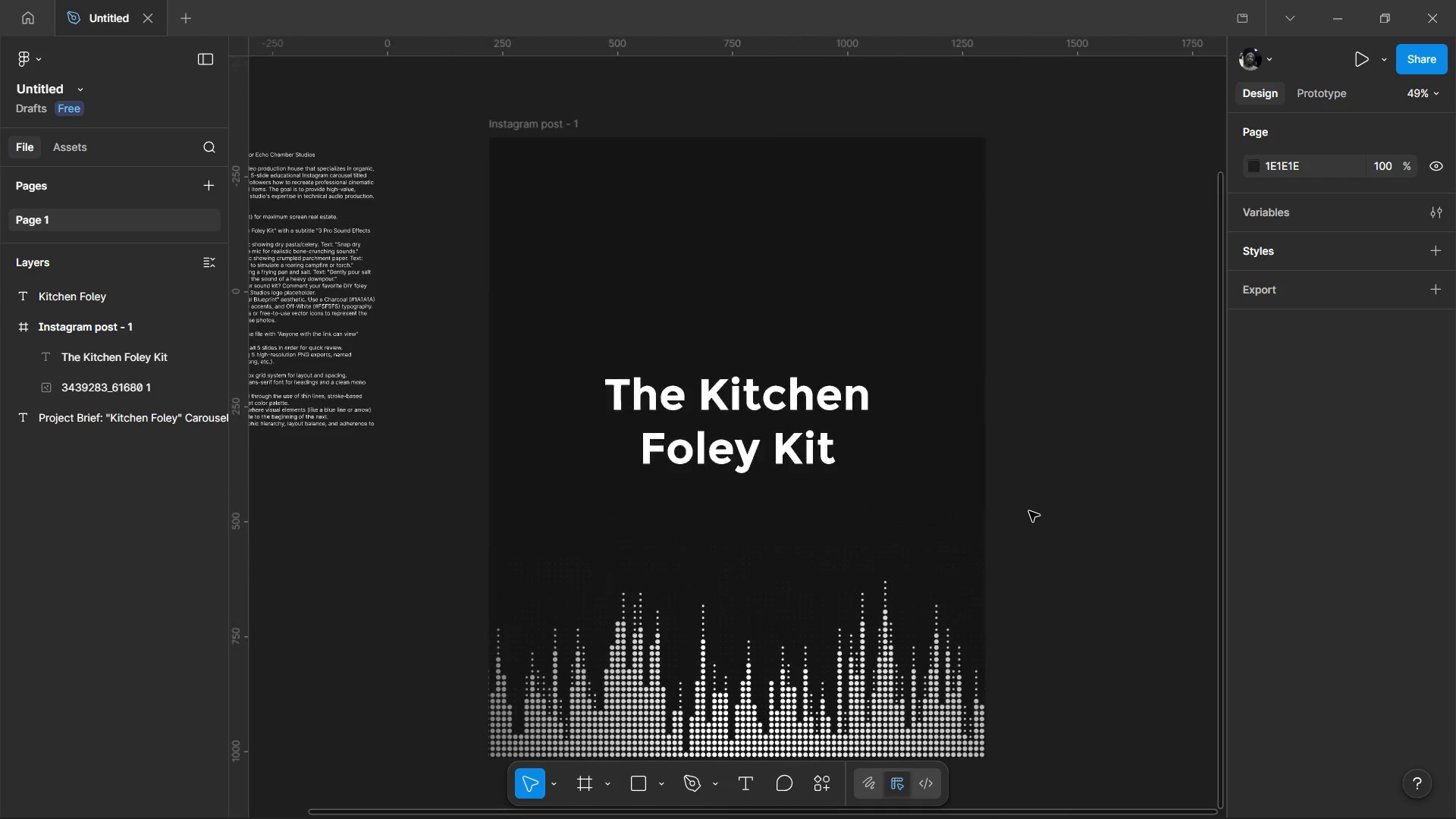 
left_click([902, 576])
 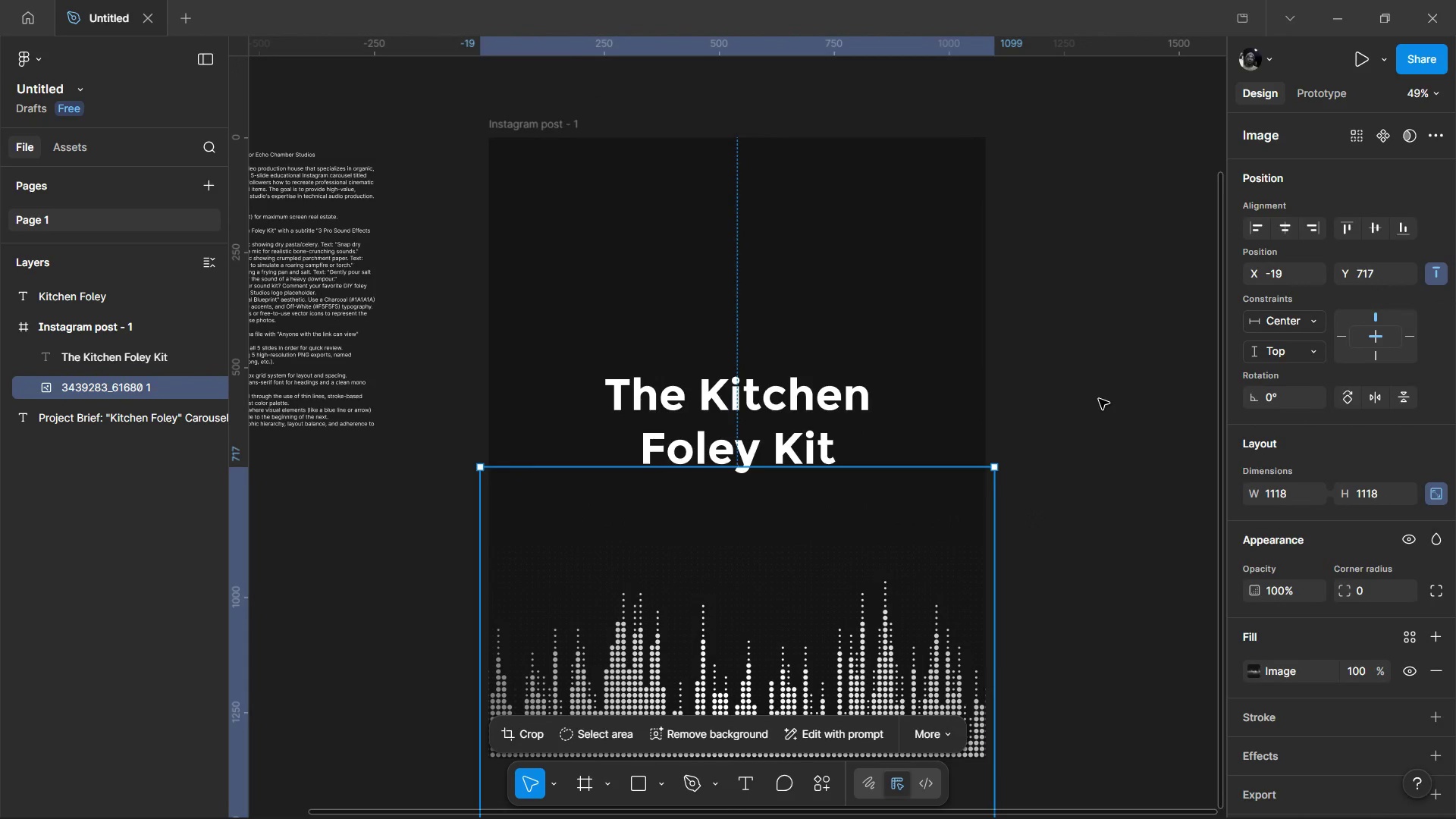 
left_click([1099, 399])
 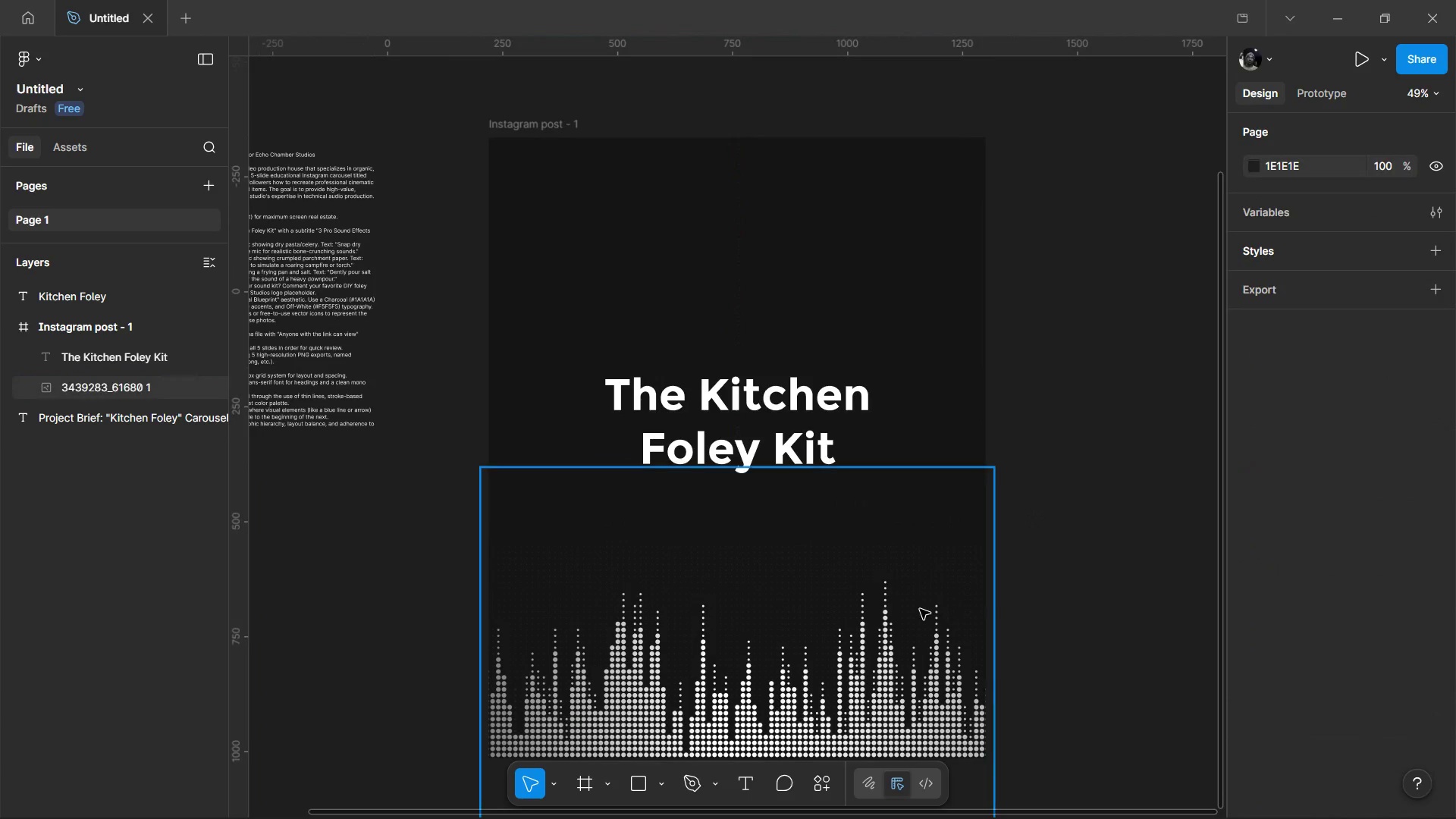 
left_click([920, 609])
 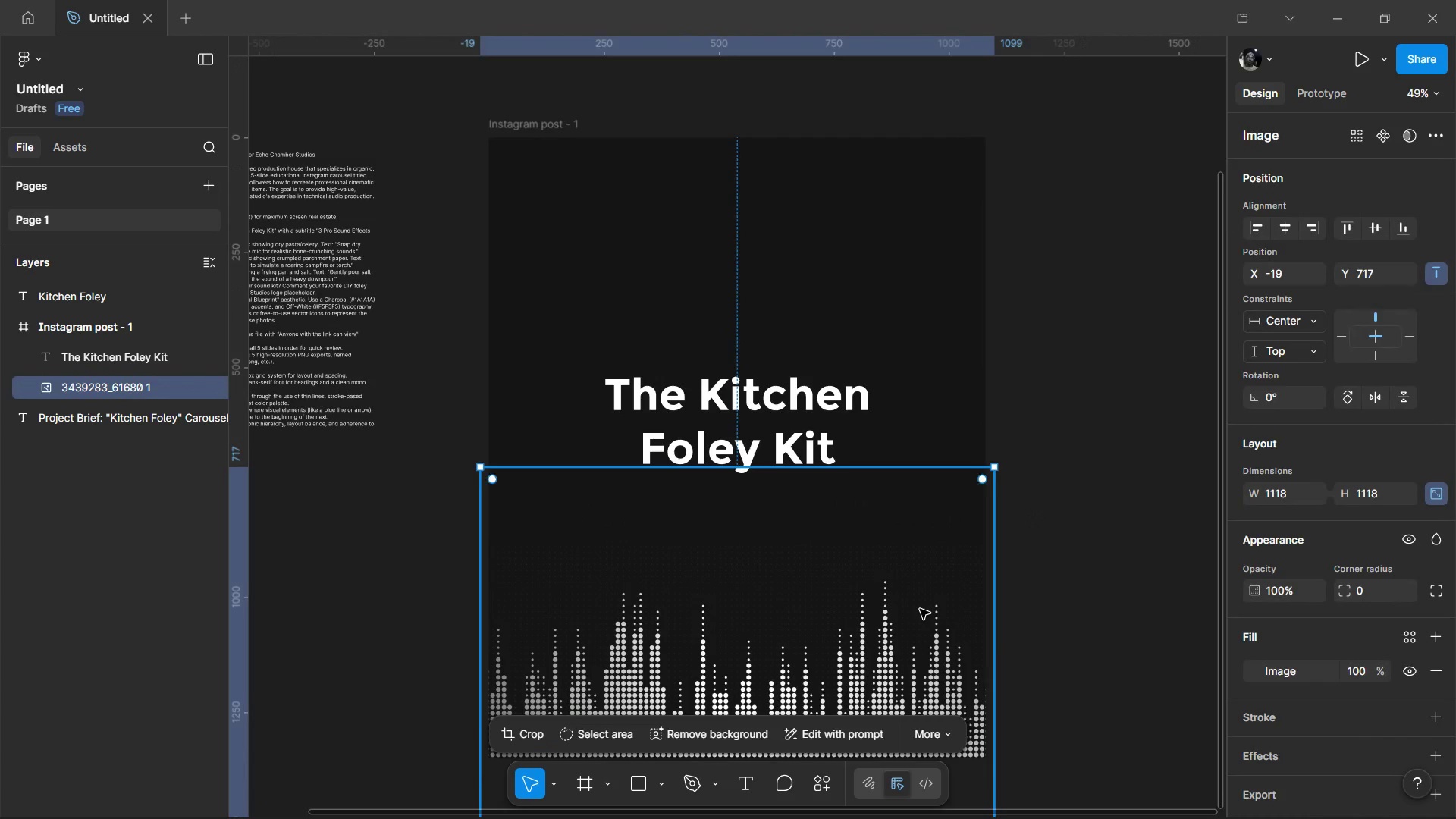 
hold_key(key=ControlLeft, duration=0.36)
 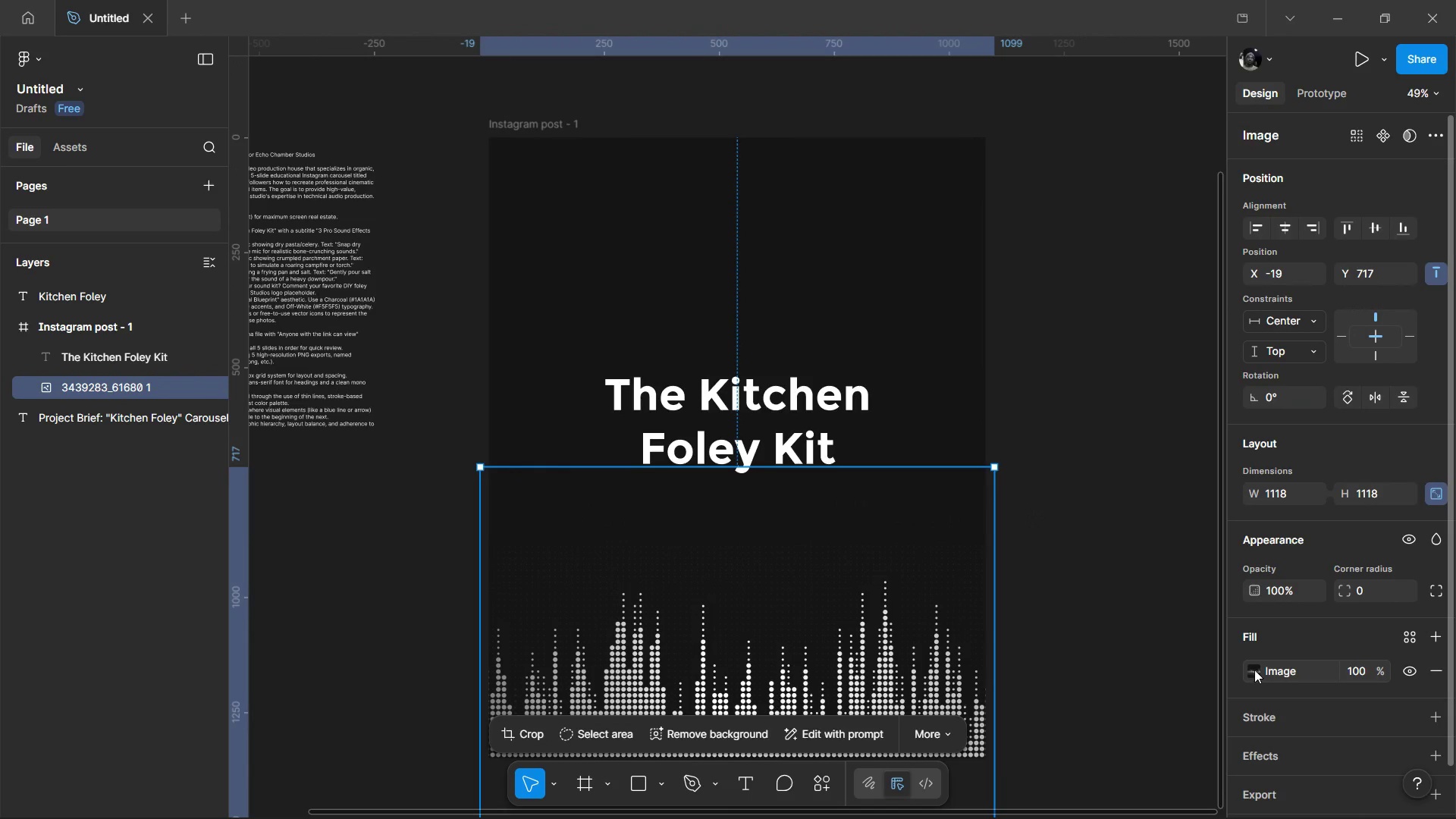 
left_click([1254, 670])
 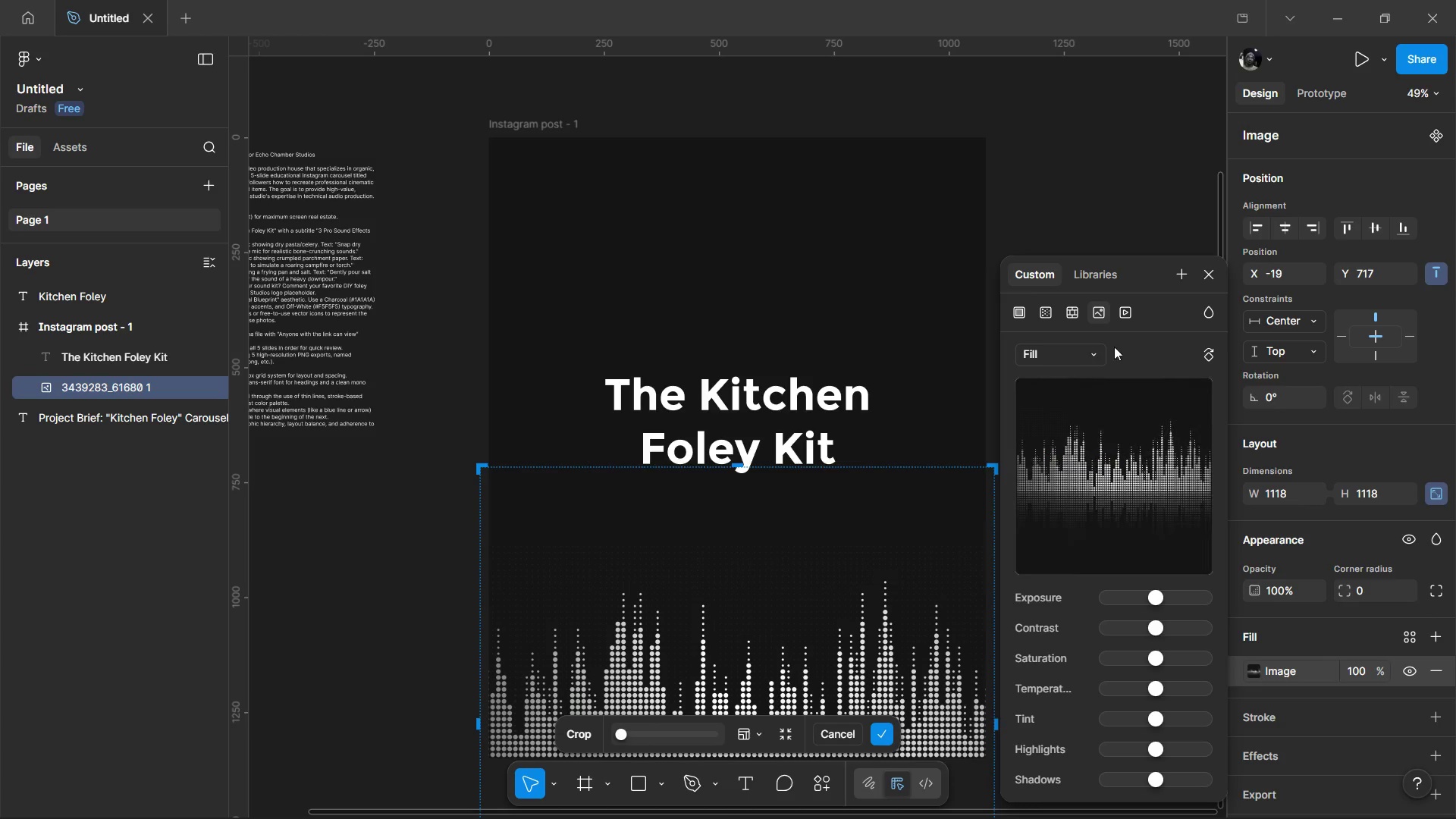 
left_click([1103, 350])
 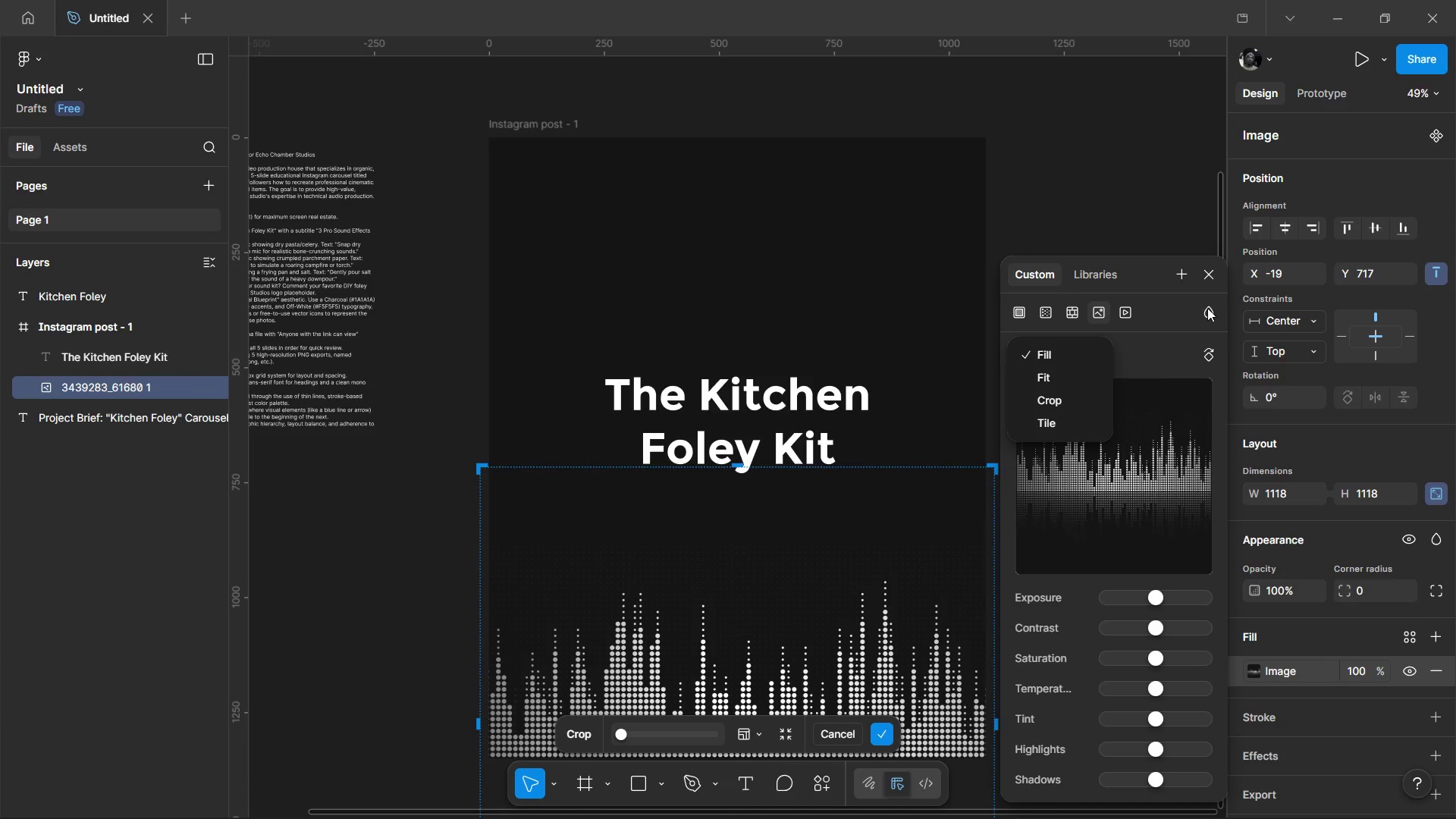 
left_click([1207, 308])
 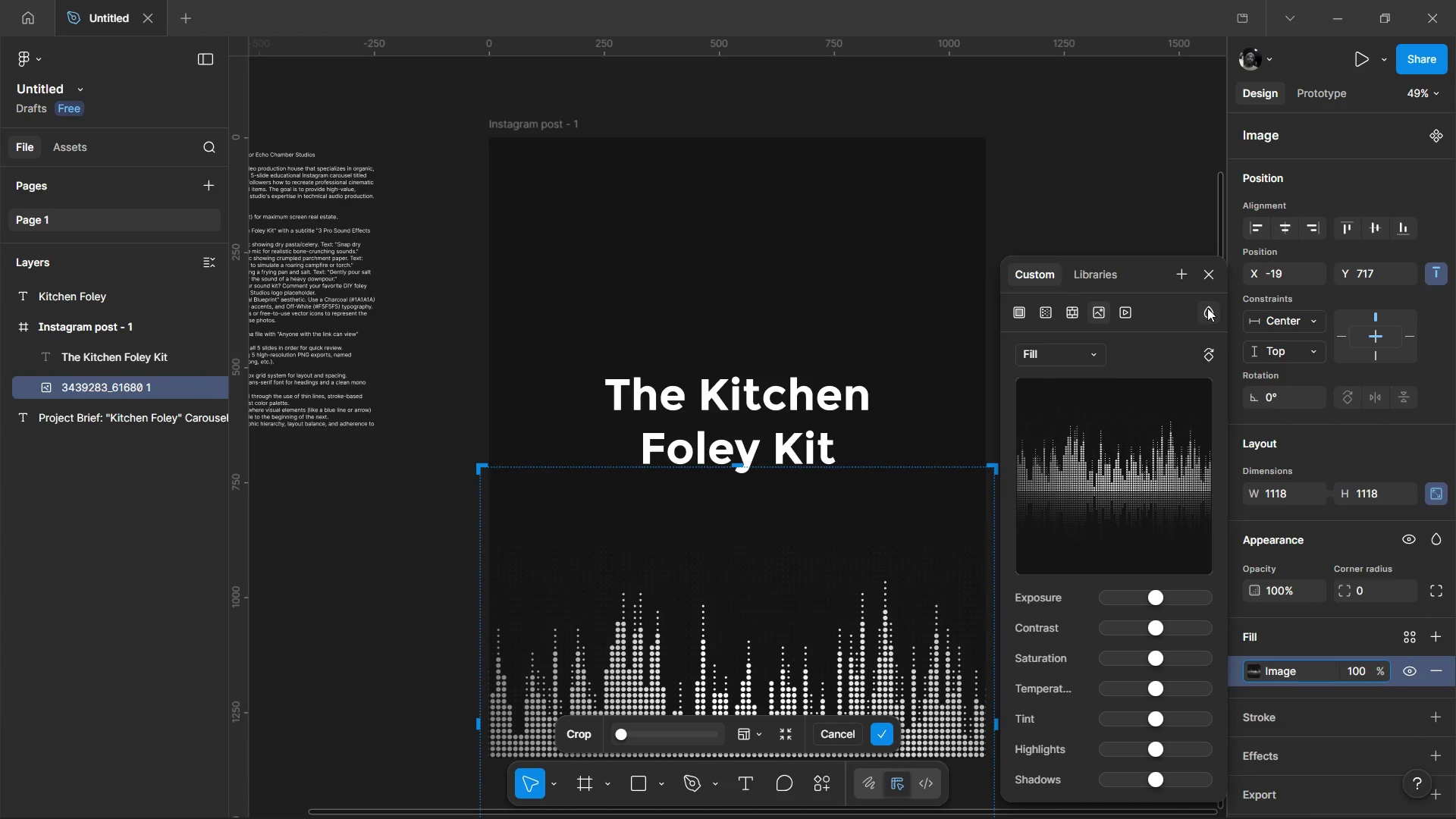 
left_click([1207, 308])
 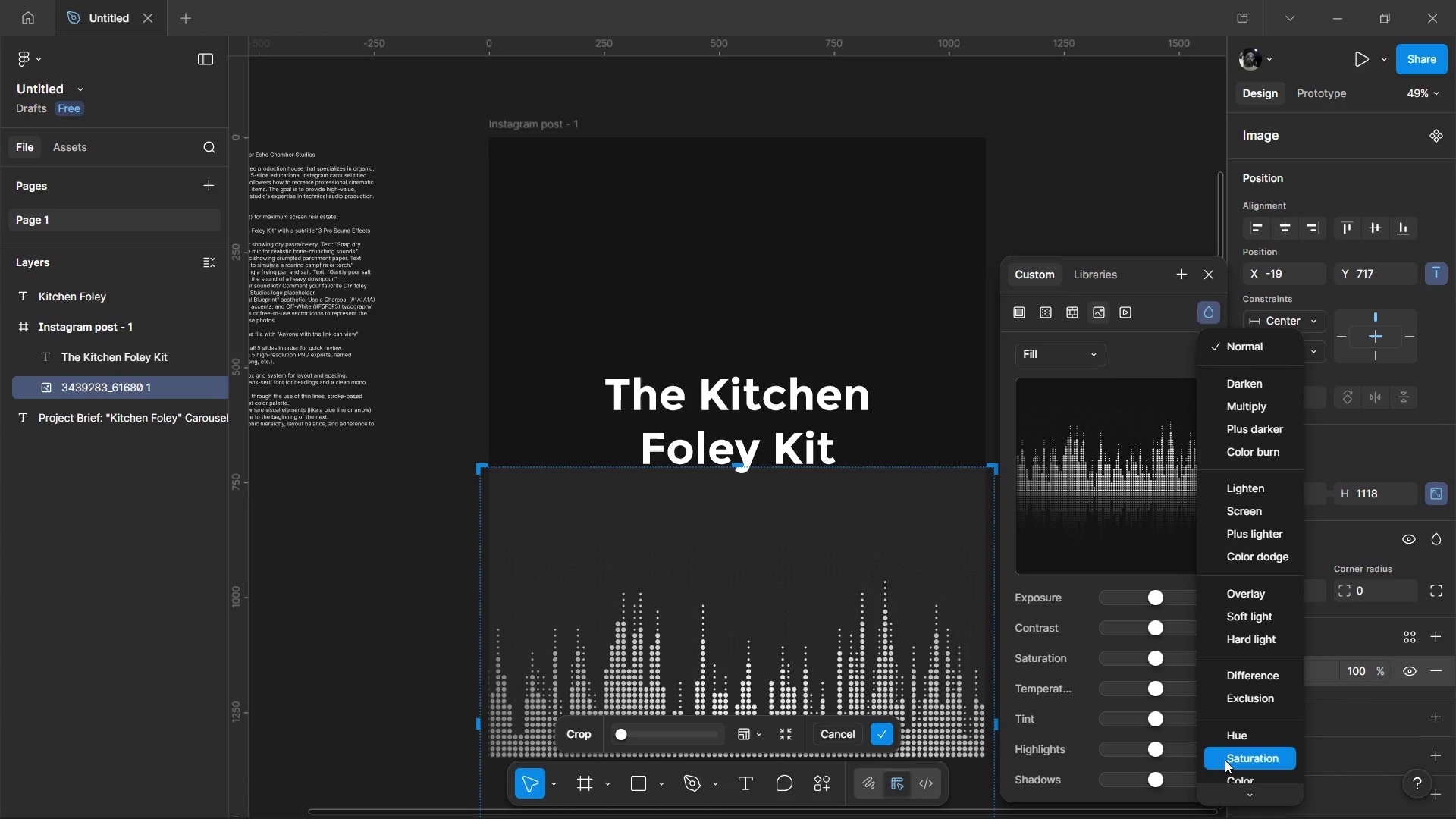 
scroll: coordinate [1225, 723], scroll_direction: down, amount: 3.0
 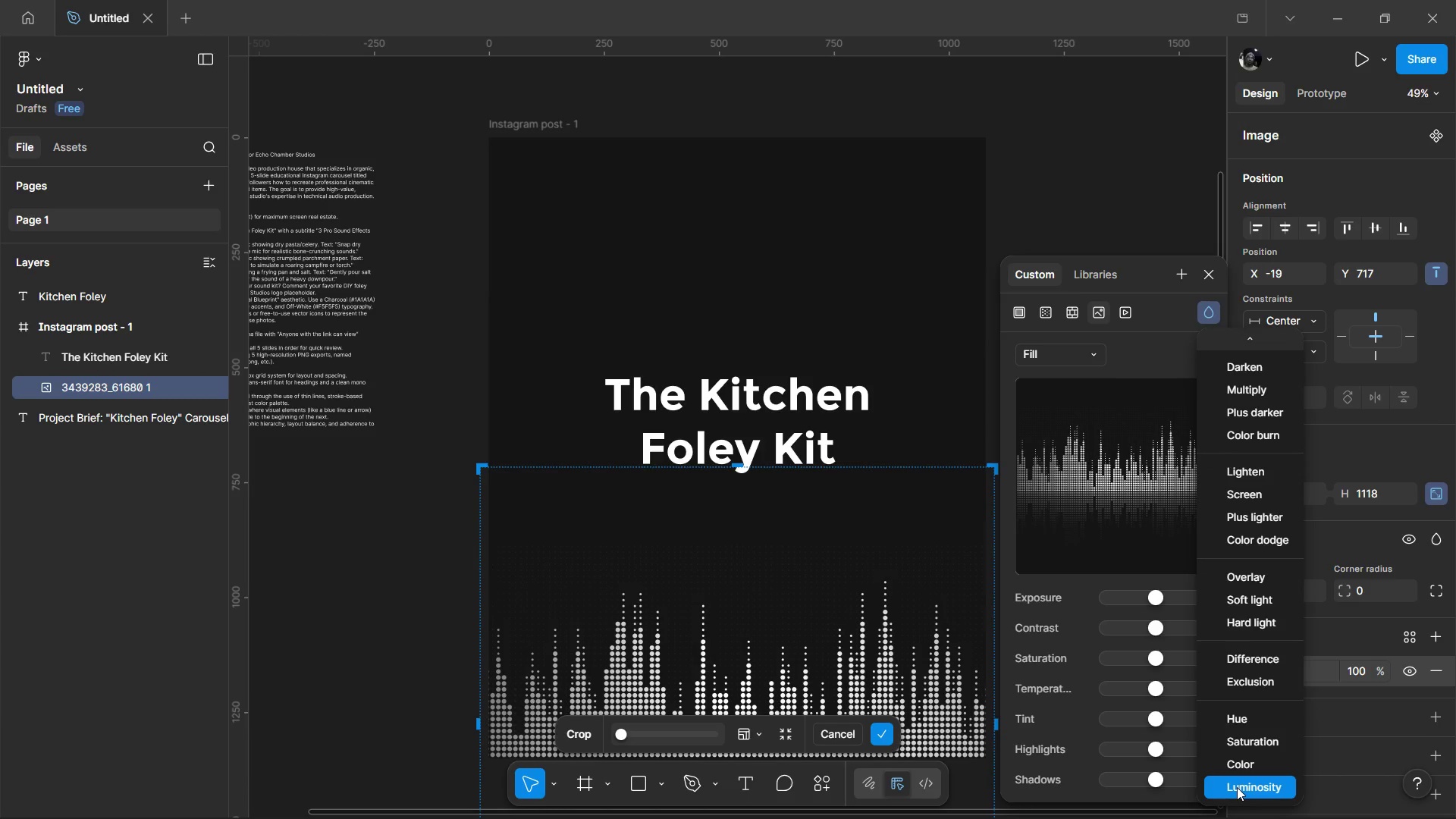 
left_click([1237, 787])
 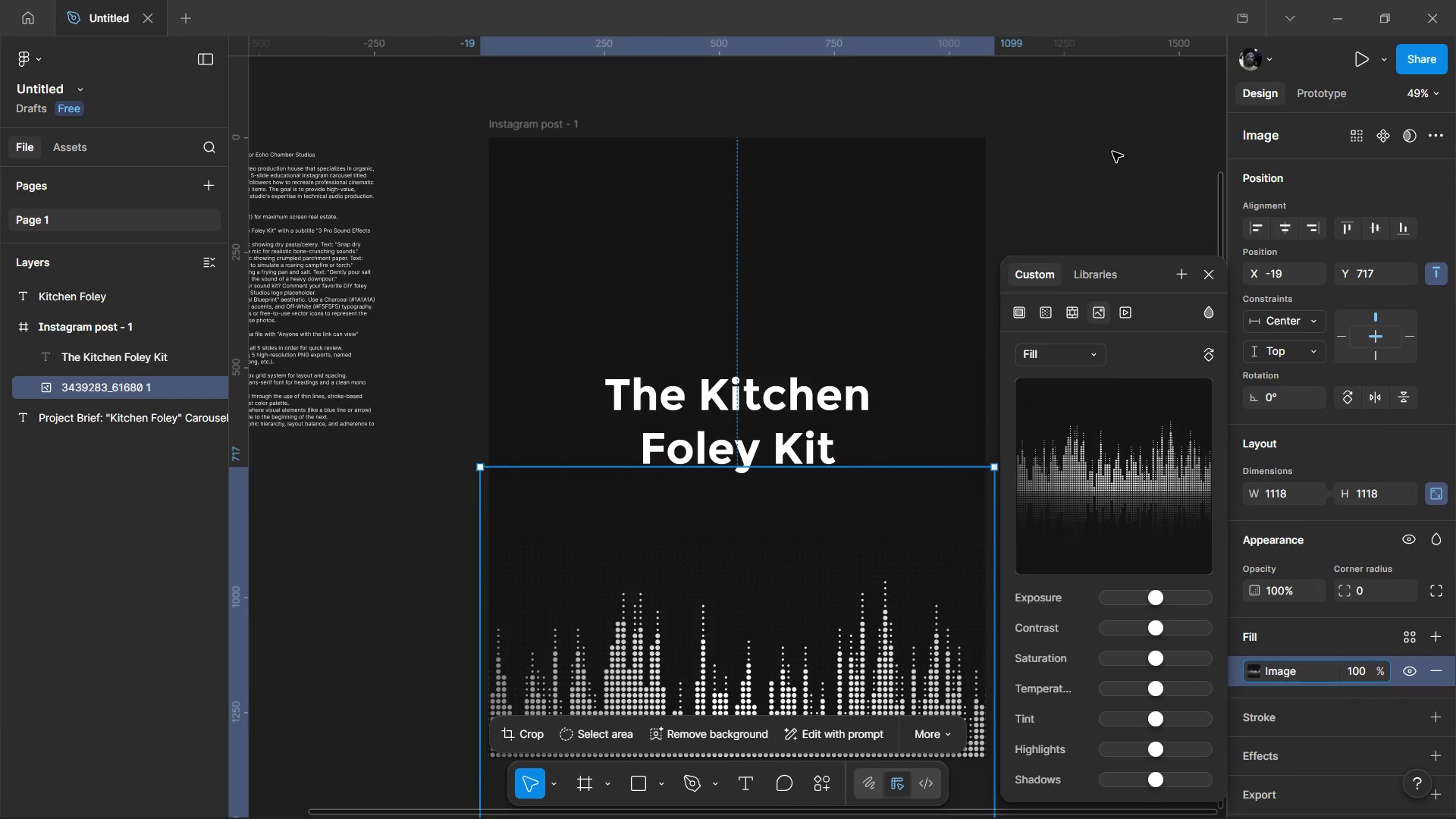 
double_click([1113, 152])
 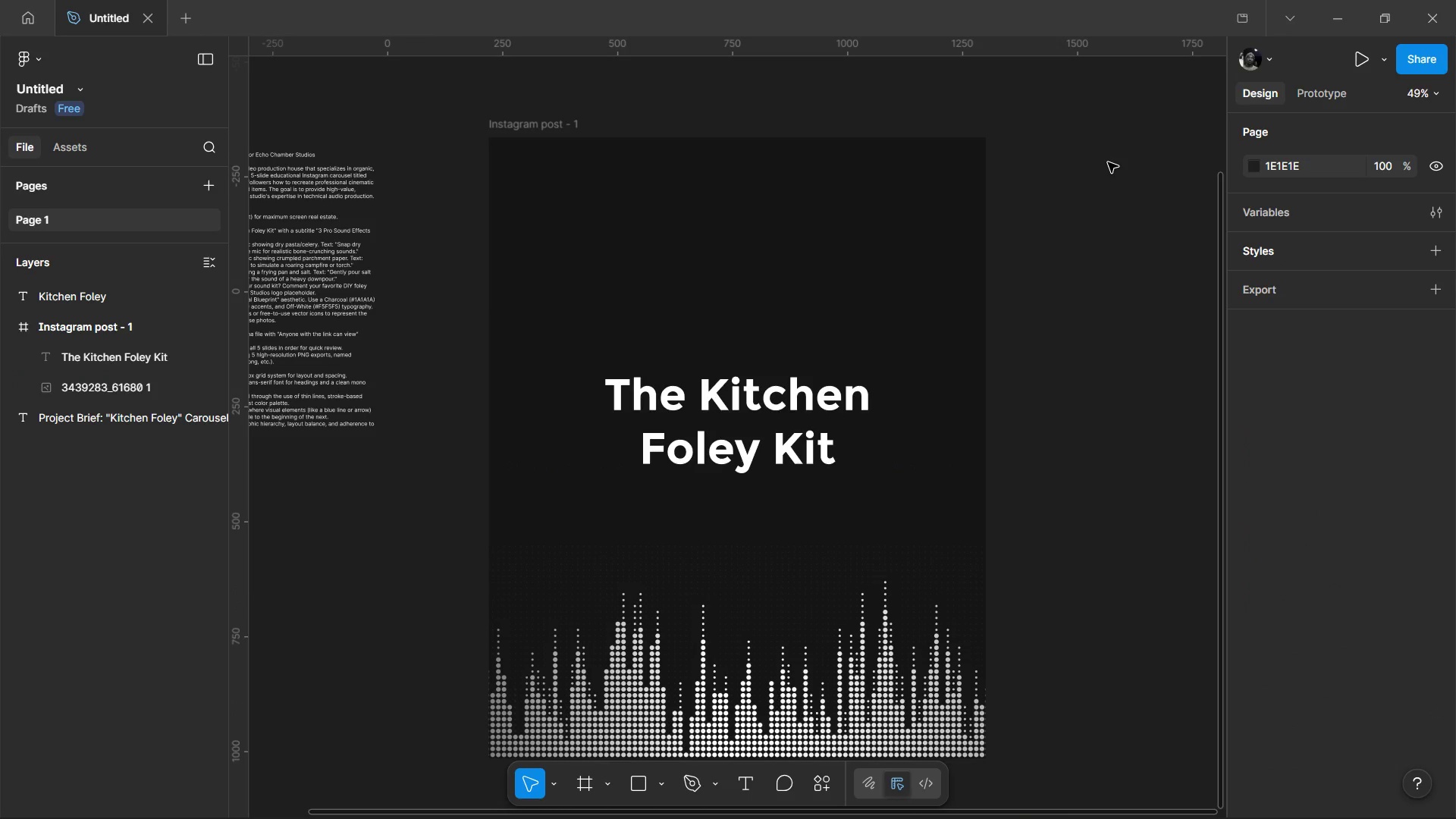 
key(Control+Z)
 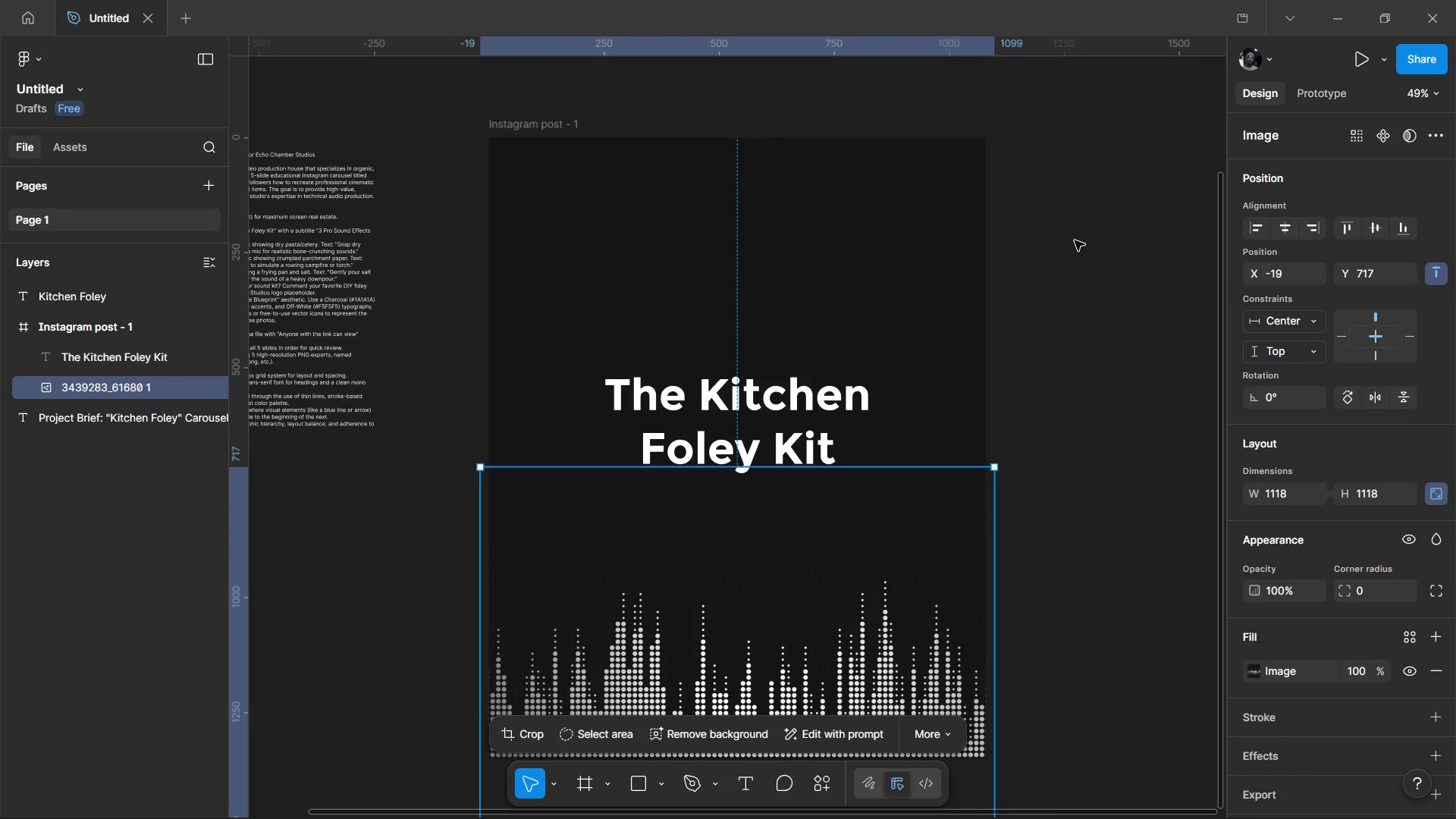 
key(Control+Z)
 